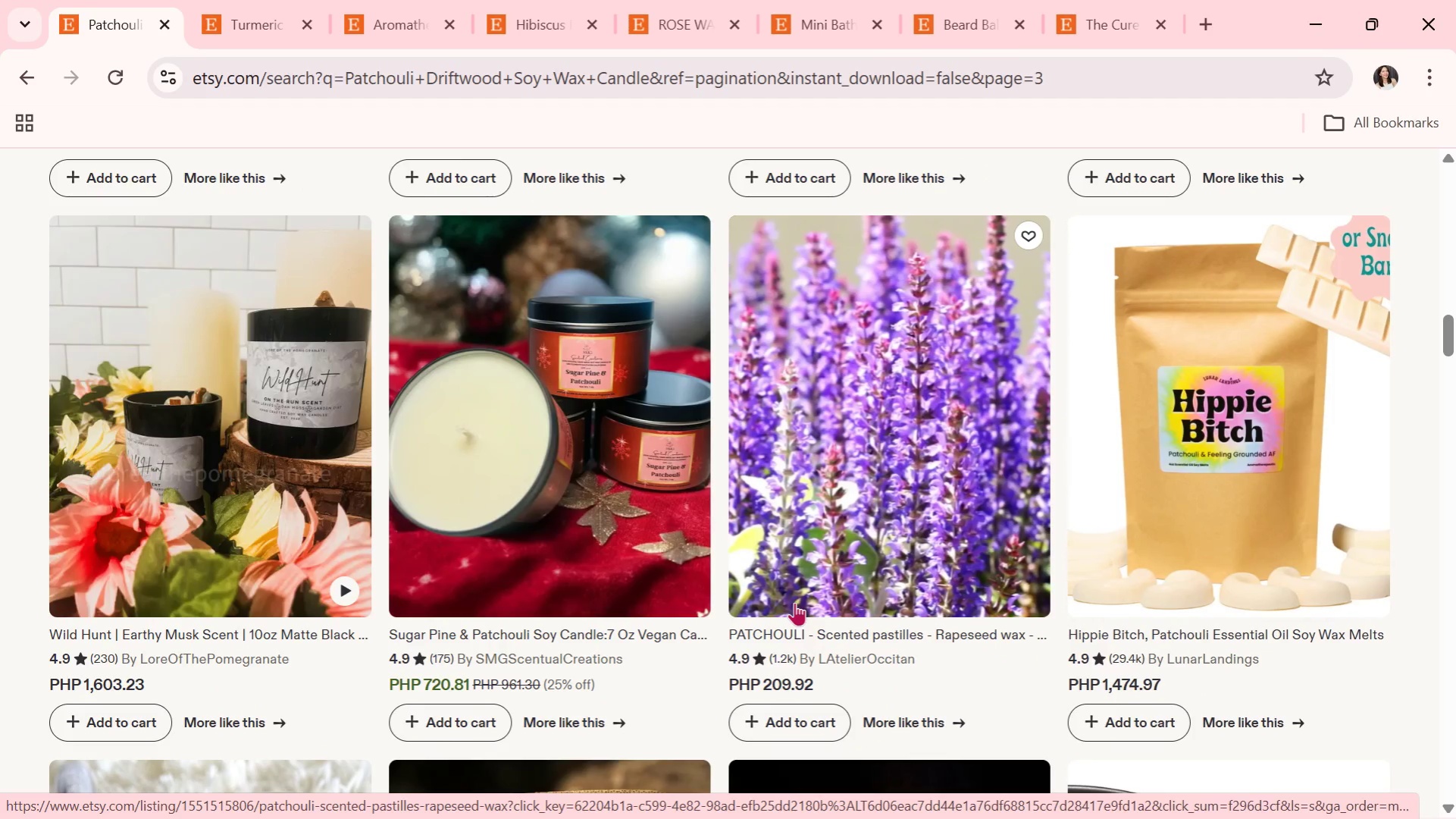 
scroll: coordinate [794, 602], scroll_direction: down, amount: 5.0
 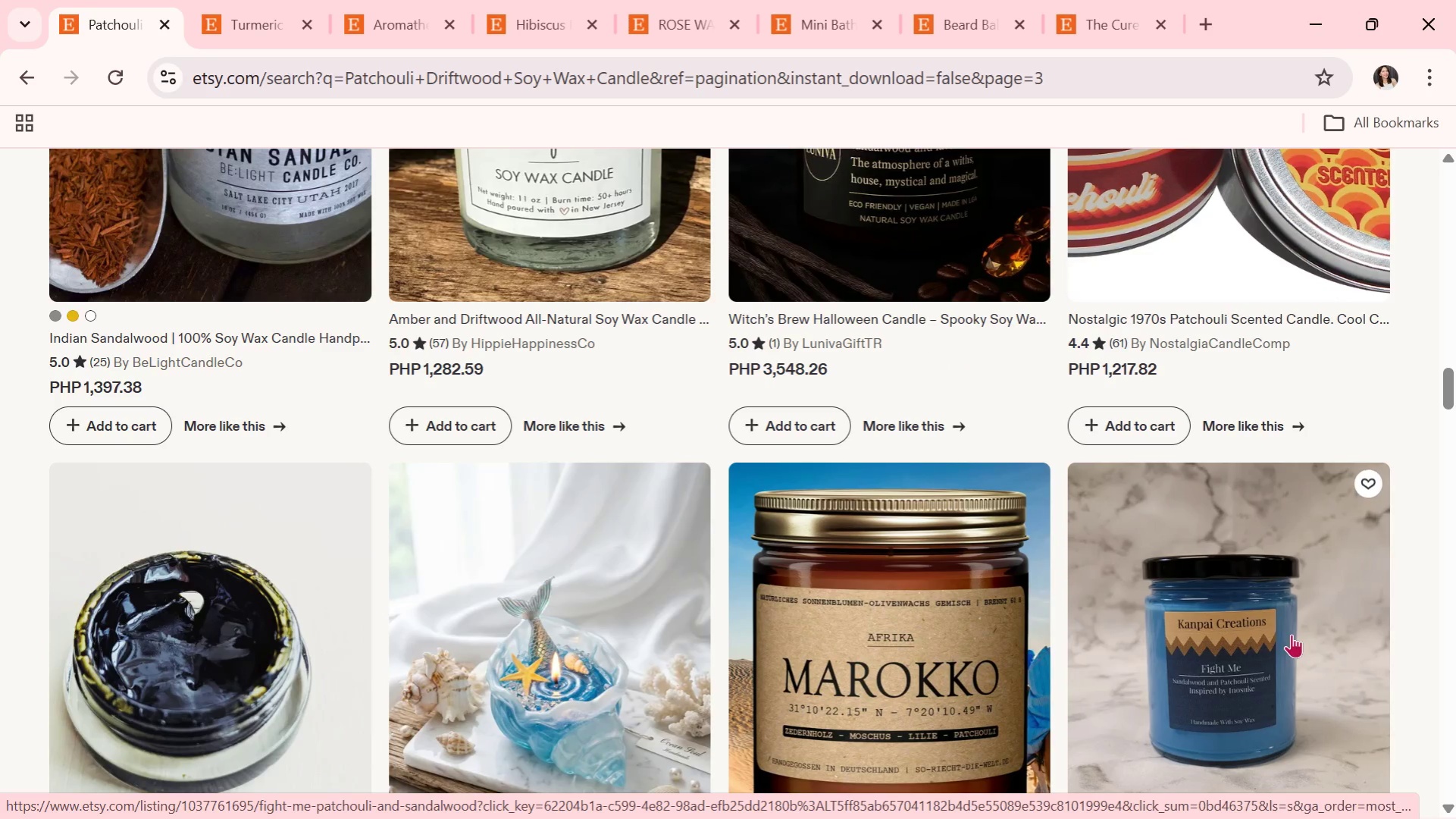 
scroll: coordinate [946, 567], scroll_direction: down, amount: 8.0
 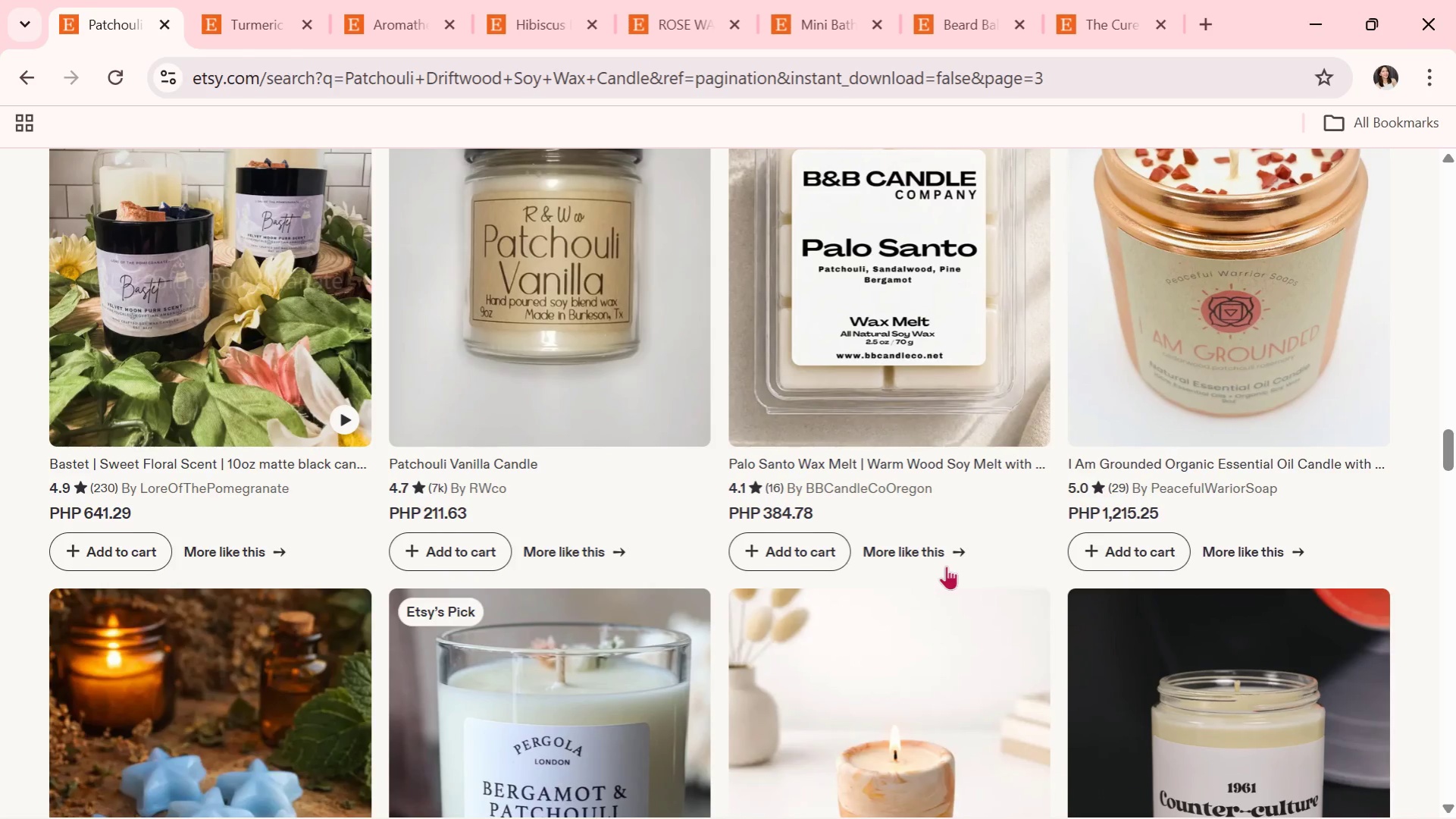 
scroll: coordinate [946, 566], scroll_direction: down, amount: 6.0
 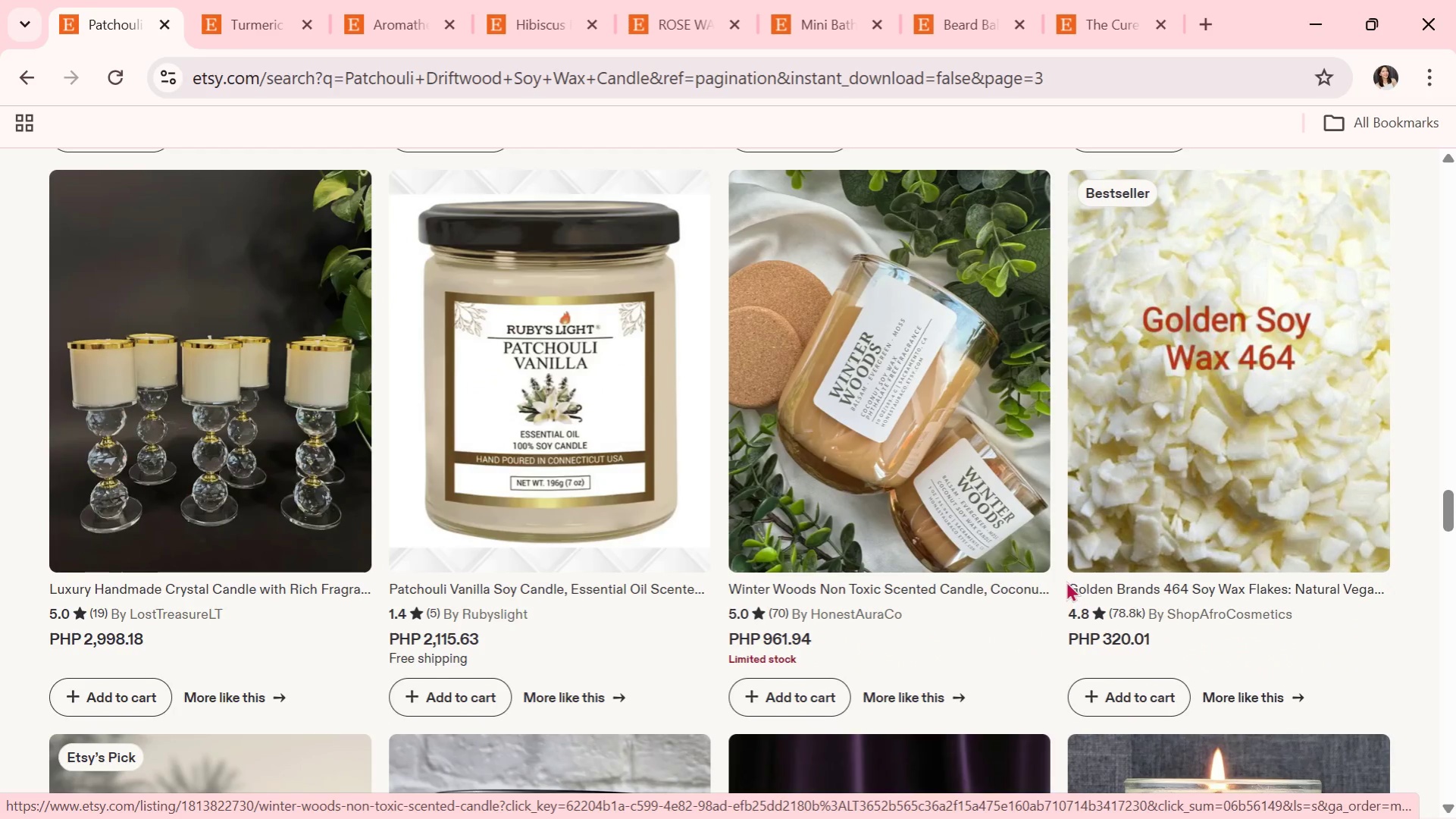 
scroll: coordinate [1044, 575], scroll_direction: down, amount: 6.0
 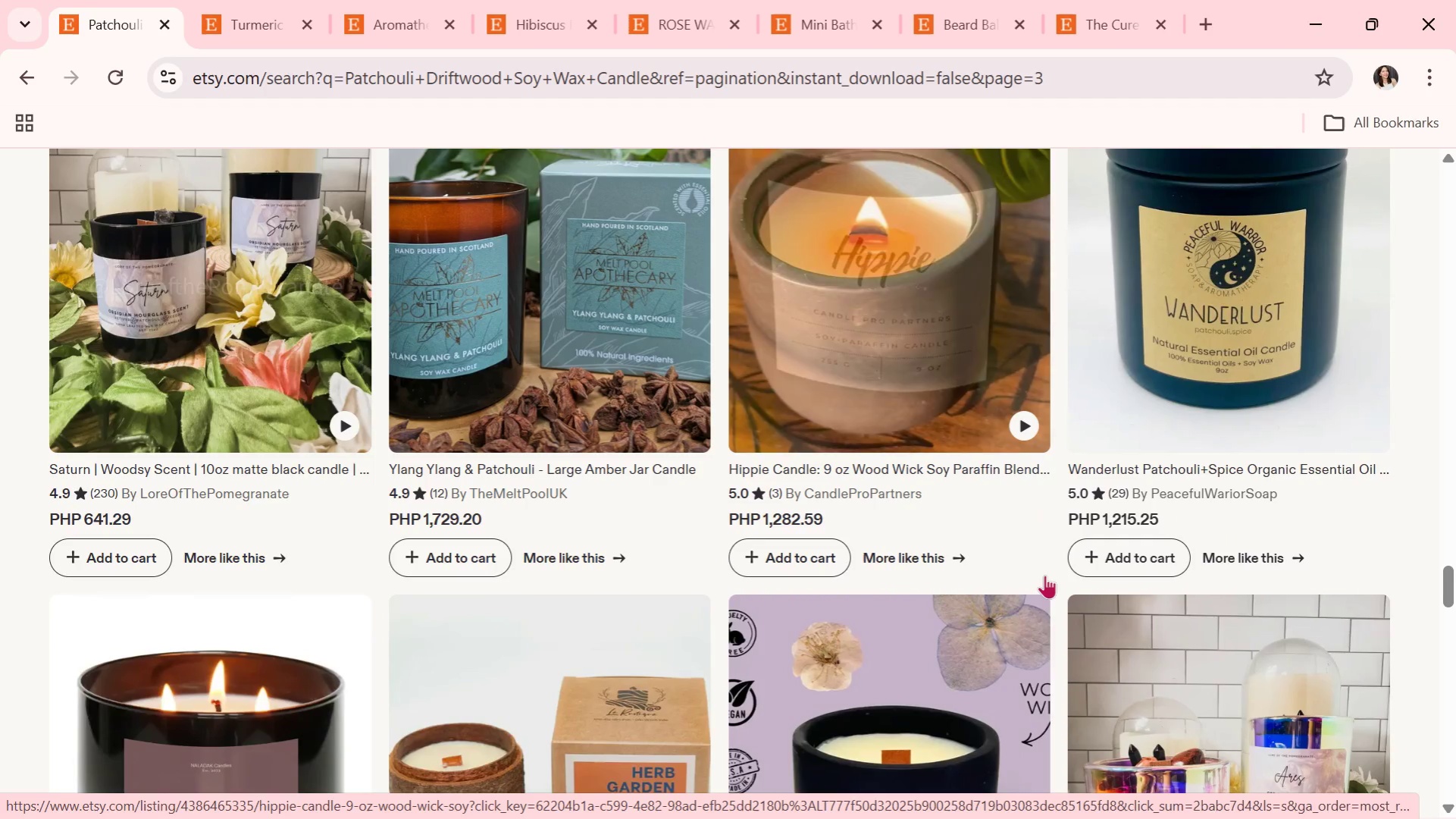 
scroll: coordinate [905, 444], scroll_direction: down, amount: 6.0
 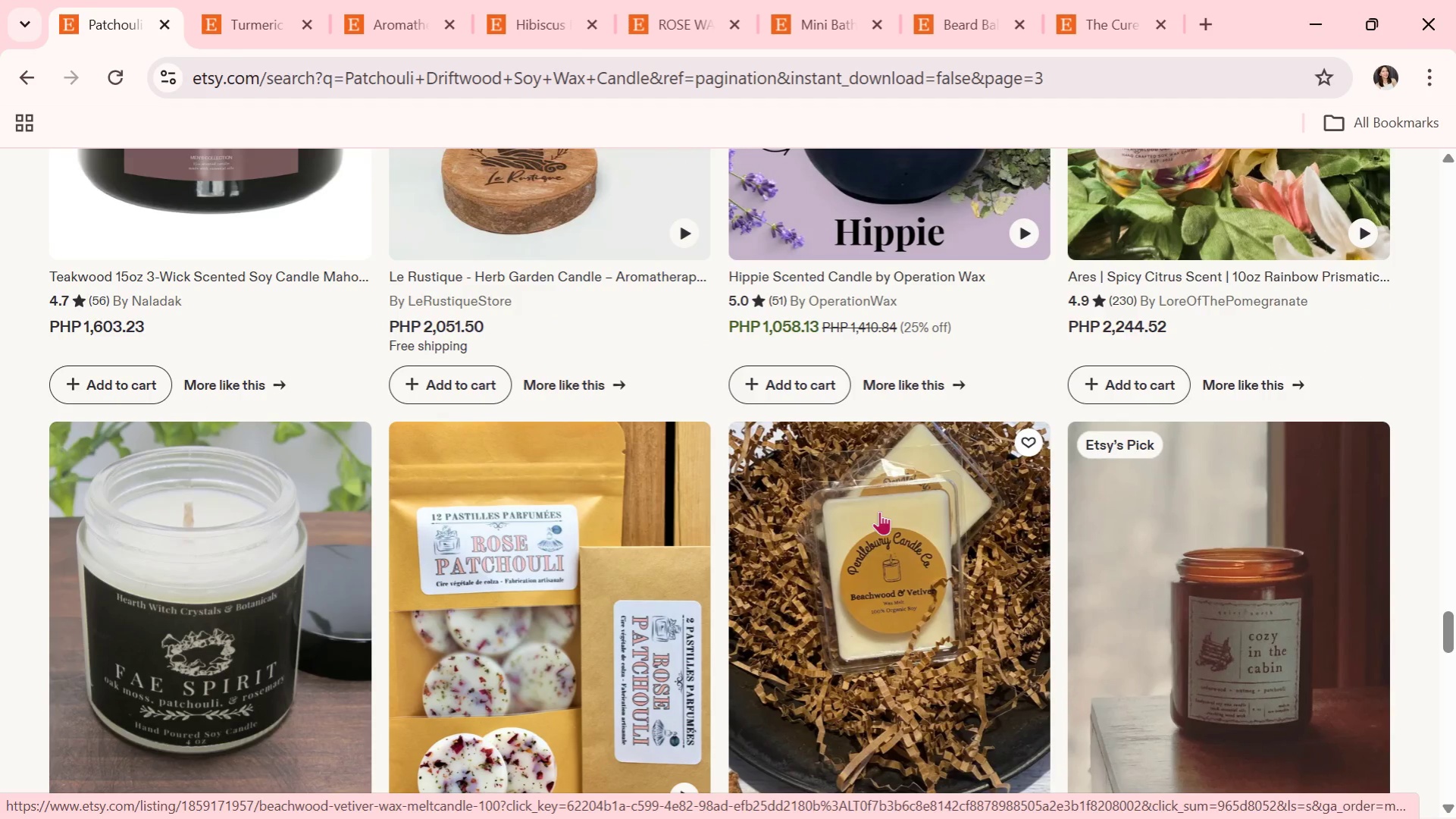 
scroll: coordinate [1156, 538], scroll_direction: down, amount: 6.0
 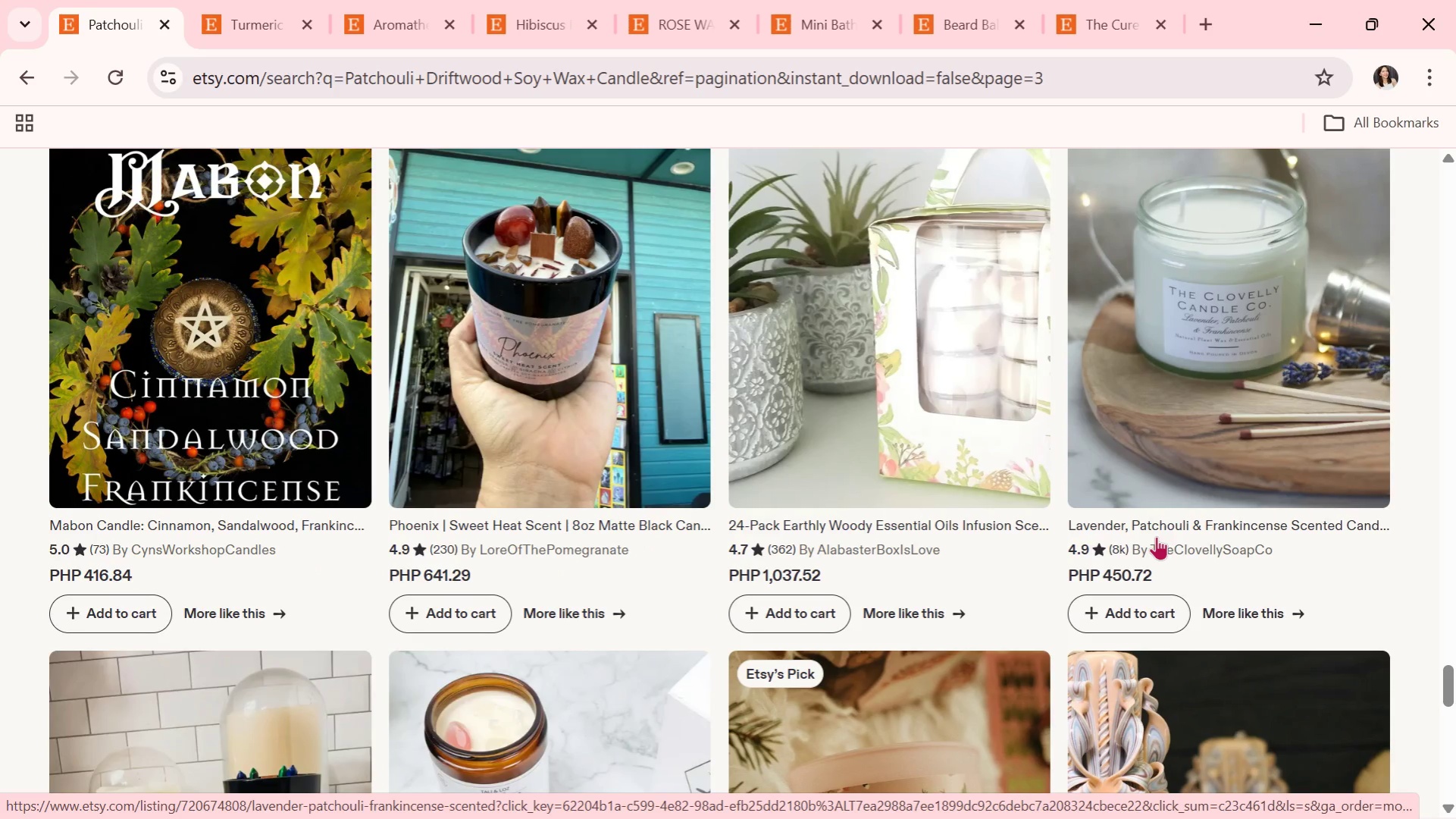 
scroll: coordinate [1155, 540], scroll_direction: down, amount: 5.0
 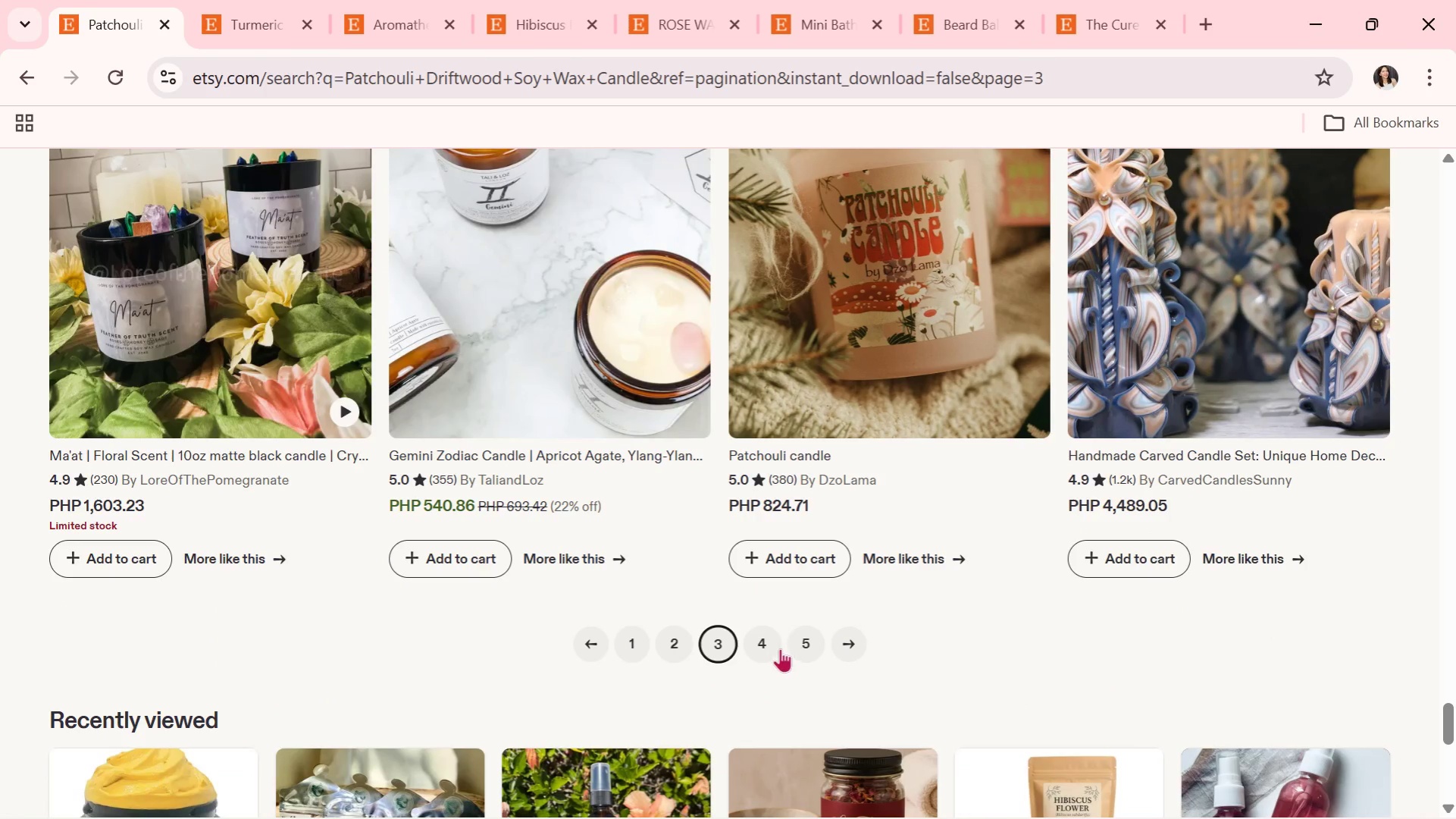 
left_click([774, 646])
 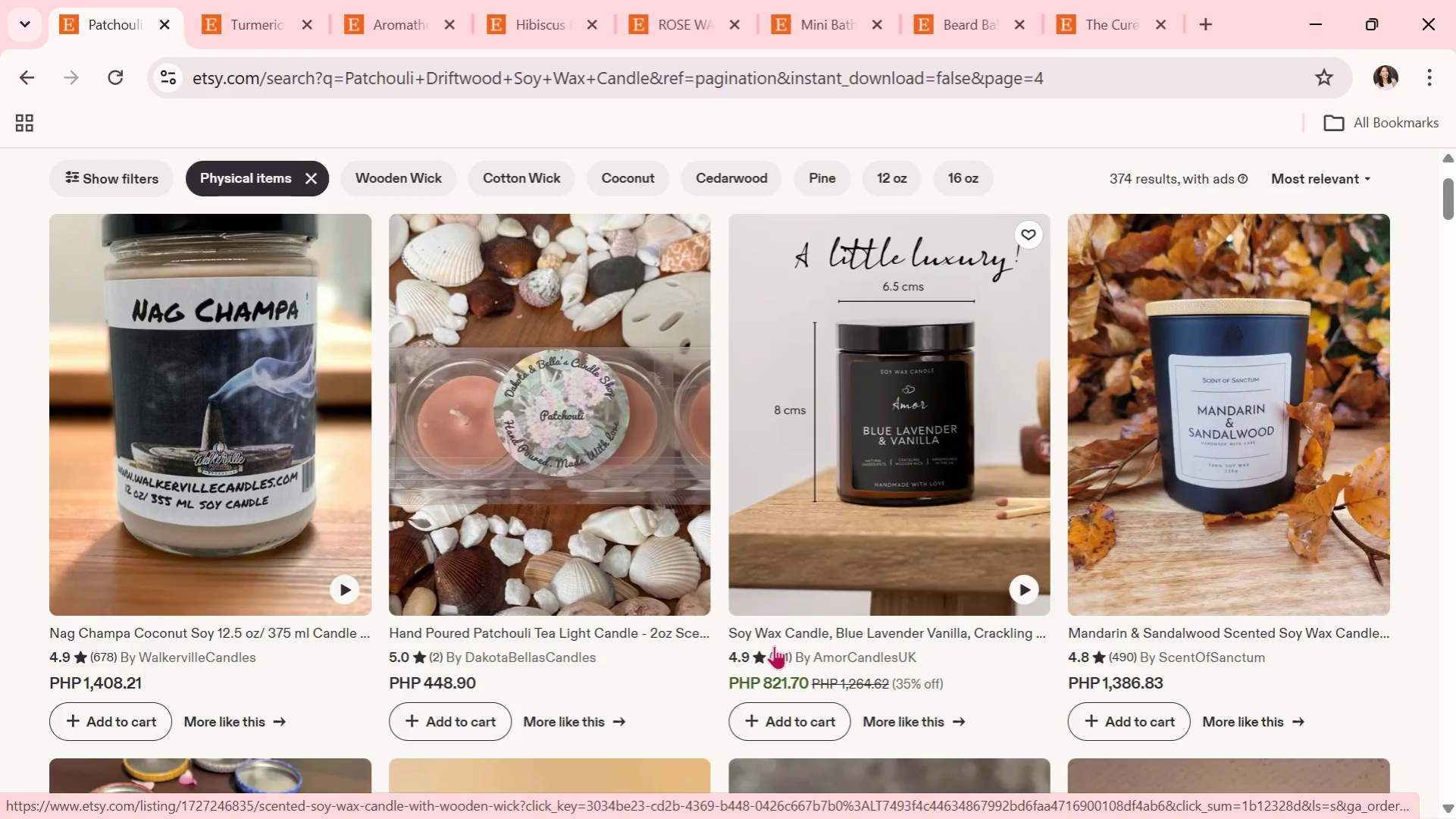 
wait(8.0)
 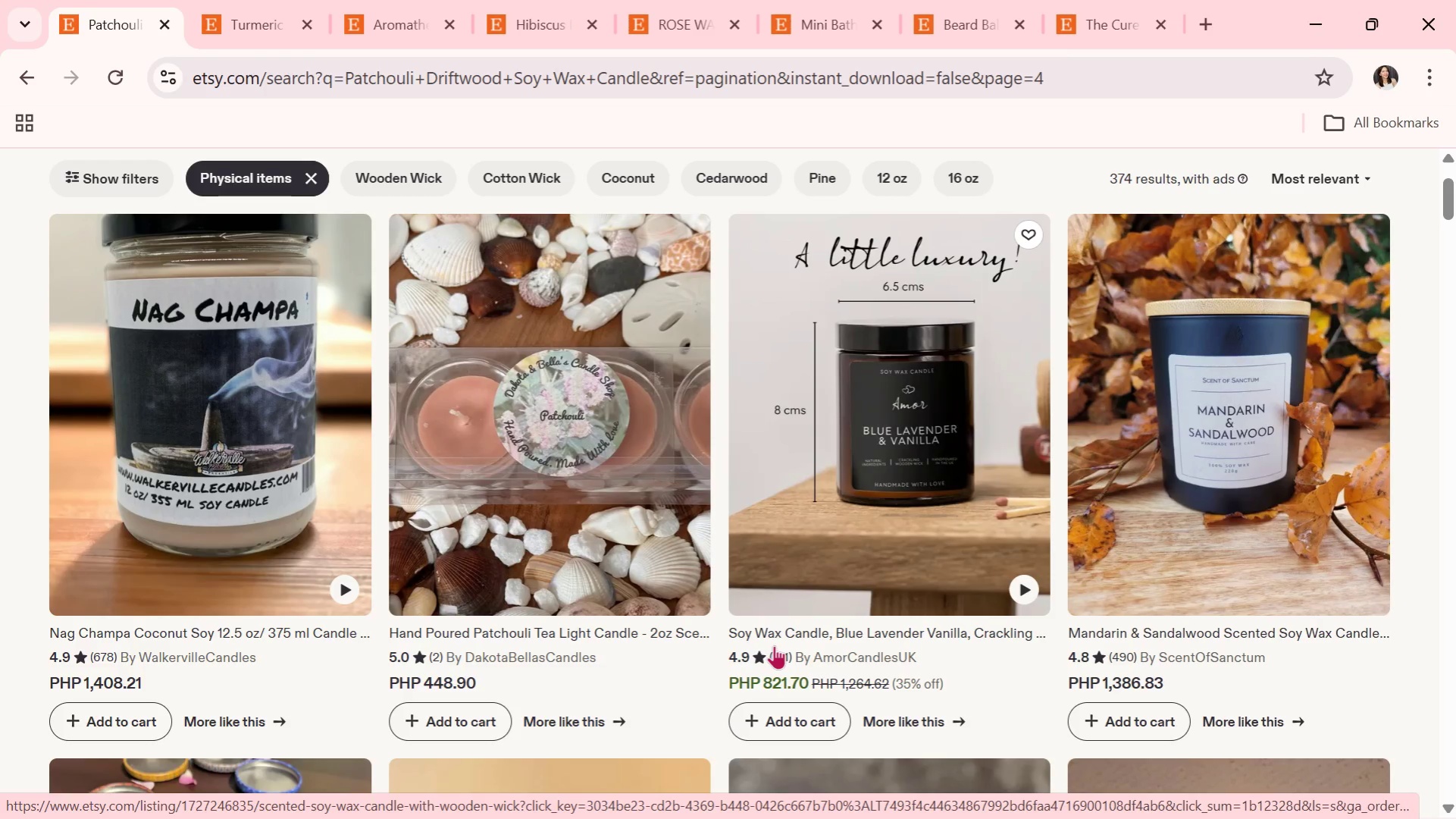 
scroll: coordinate [813, 553], scroll_direction: down, amount: 5.0
 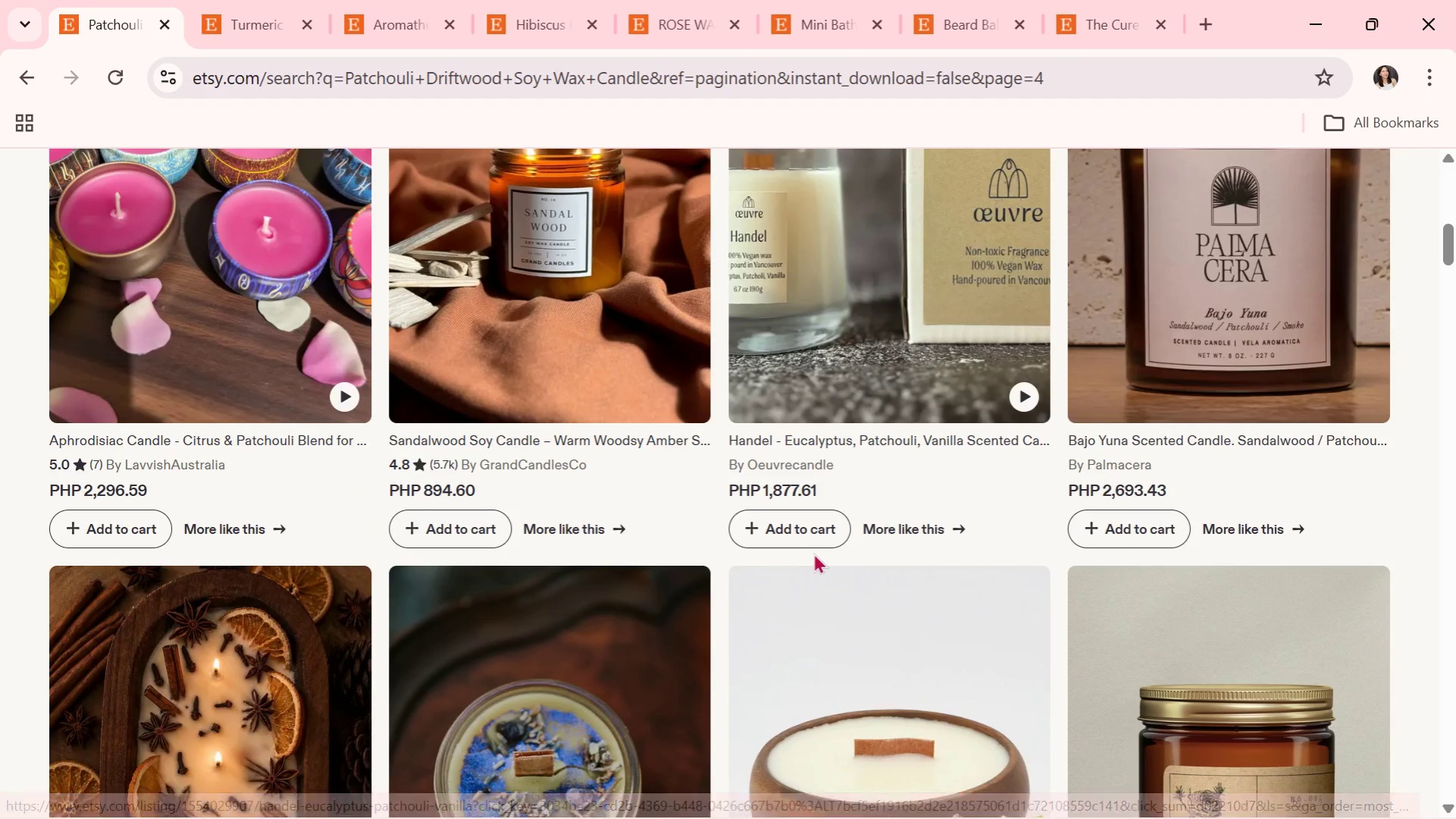 
scroll: coordinate [800, 511], scroll_direction: down, amount: 5.0
 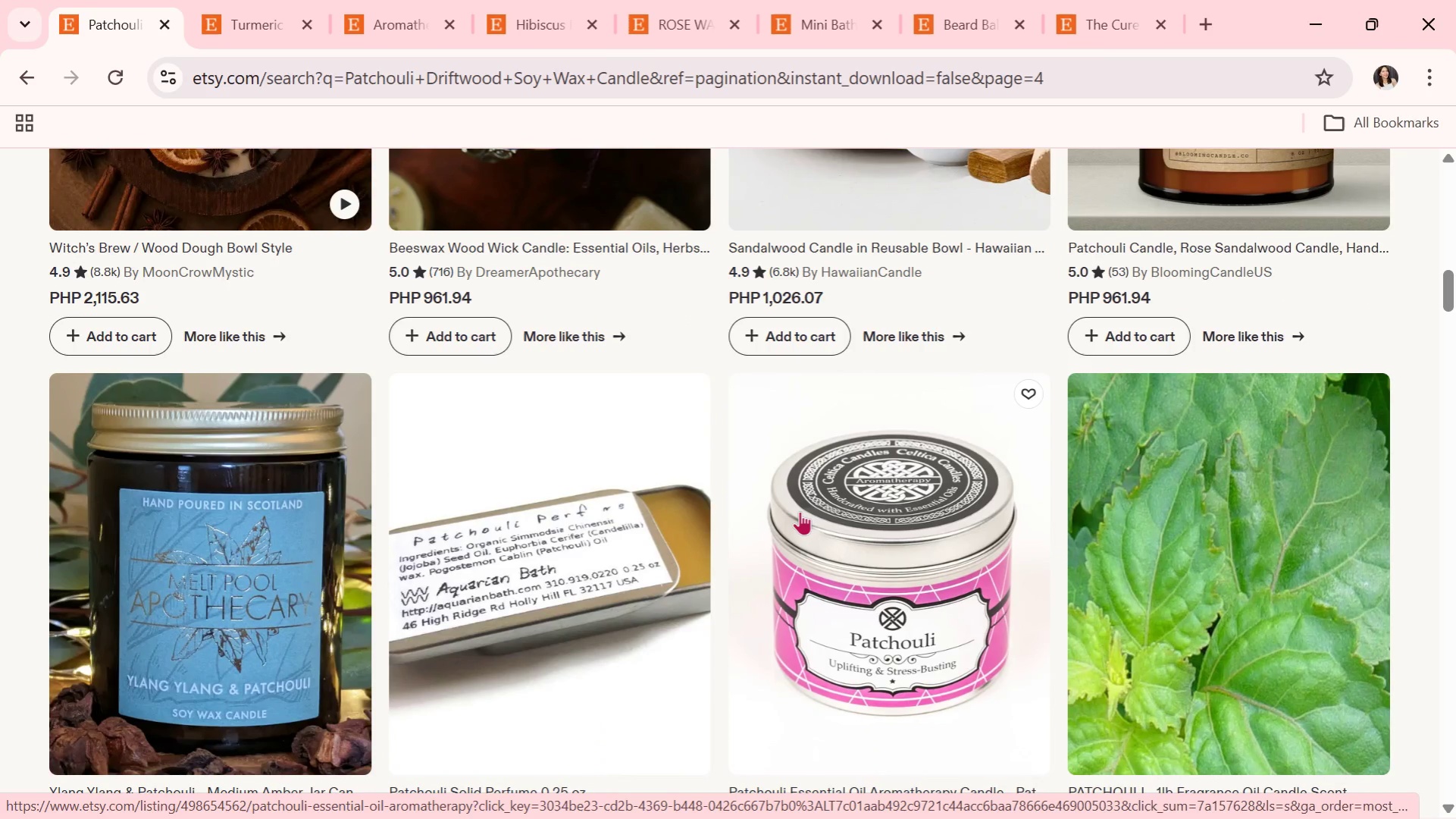 
scroll: coordinate [800, 511], scroll_direction: down, amount: 5.0
 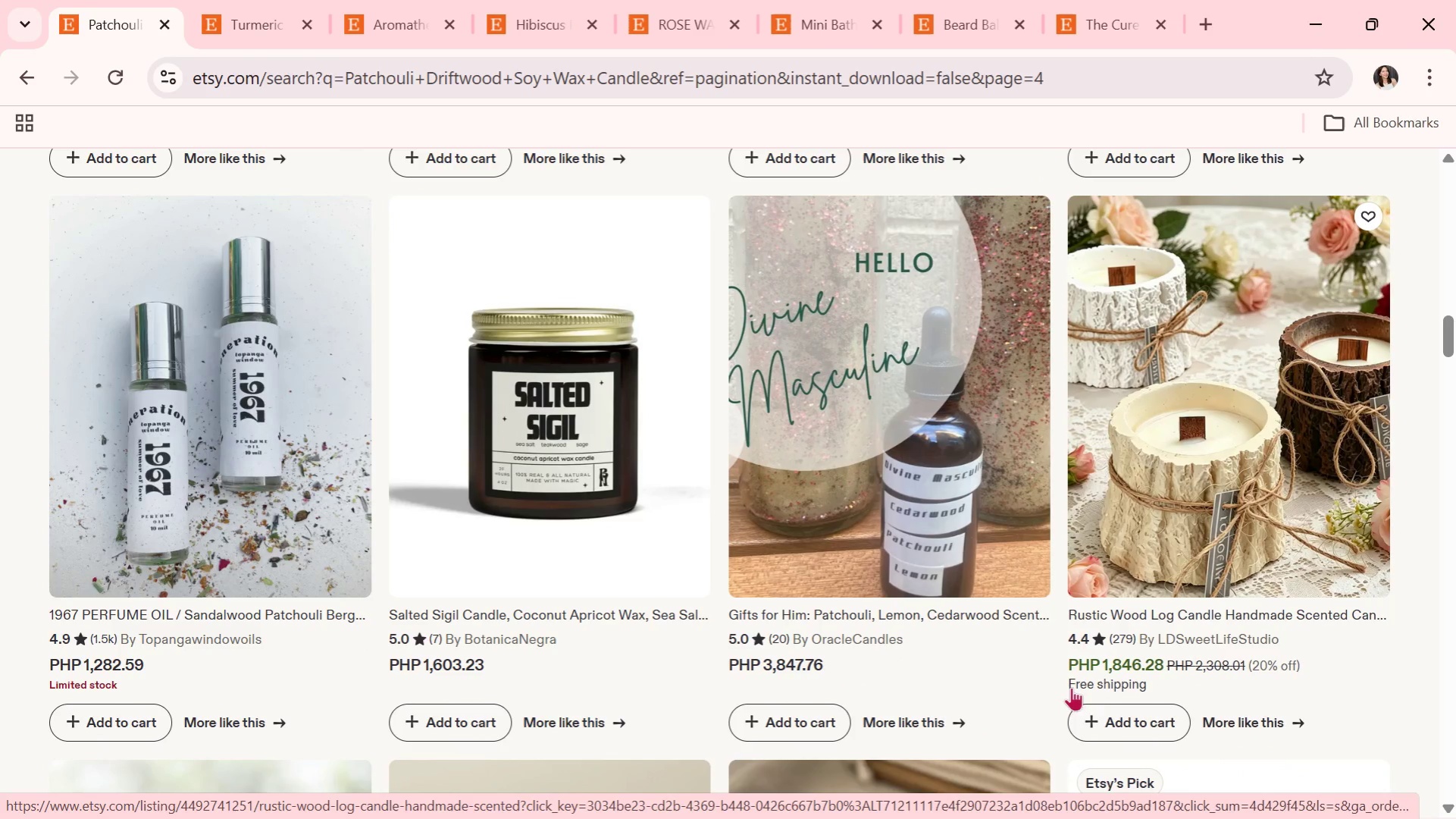 
scroll: coordinate [752, 559], scroll_direction: down, amount: 6.0
 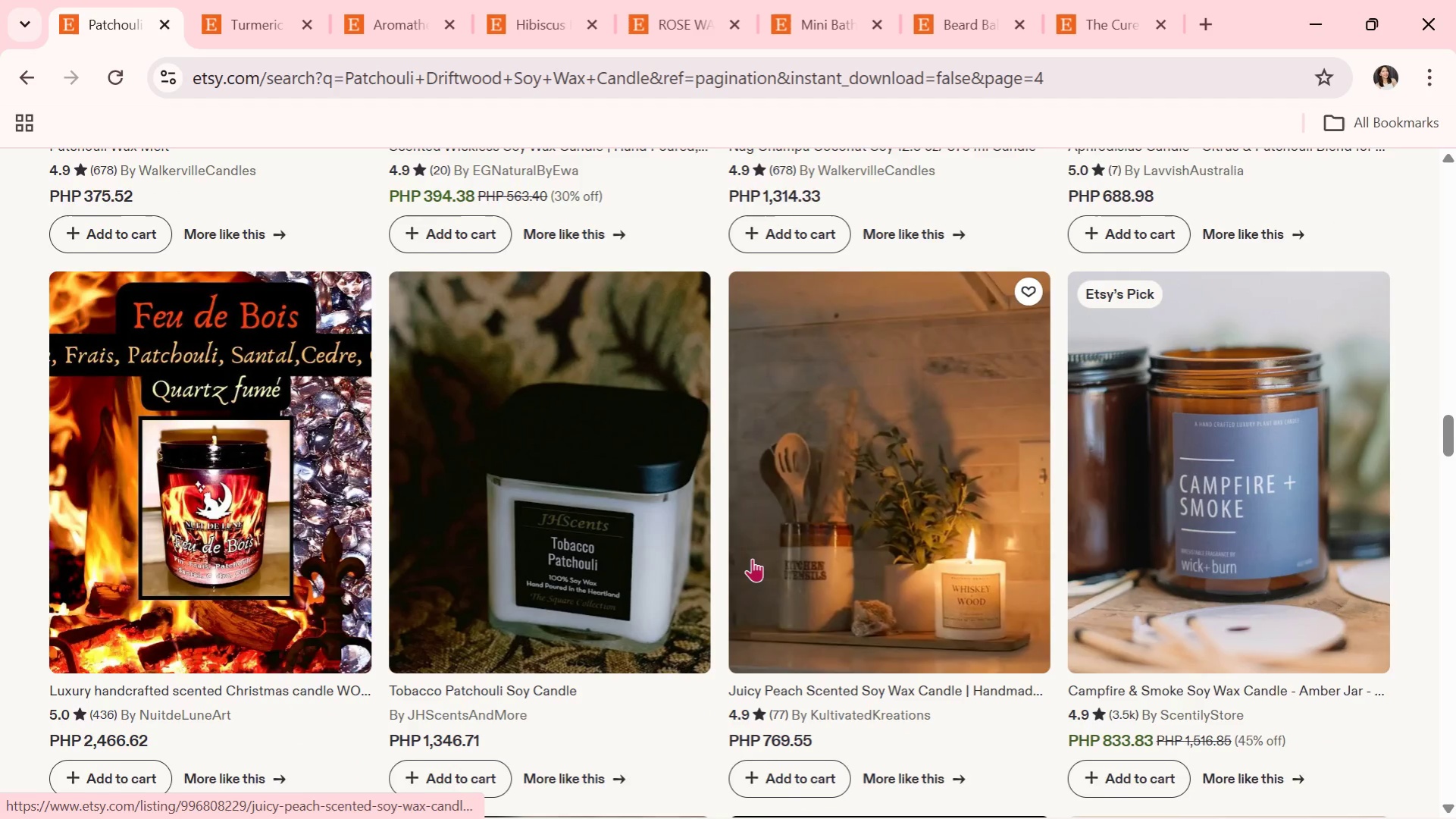 
scroll: coordinate [752, 558], scroll_direction: down, amount: 5.0
 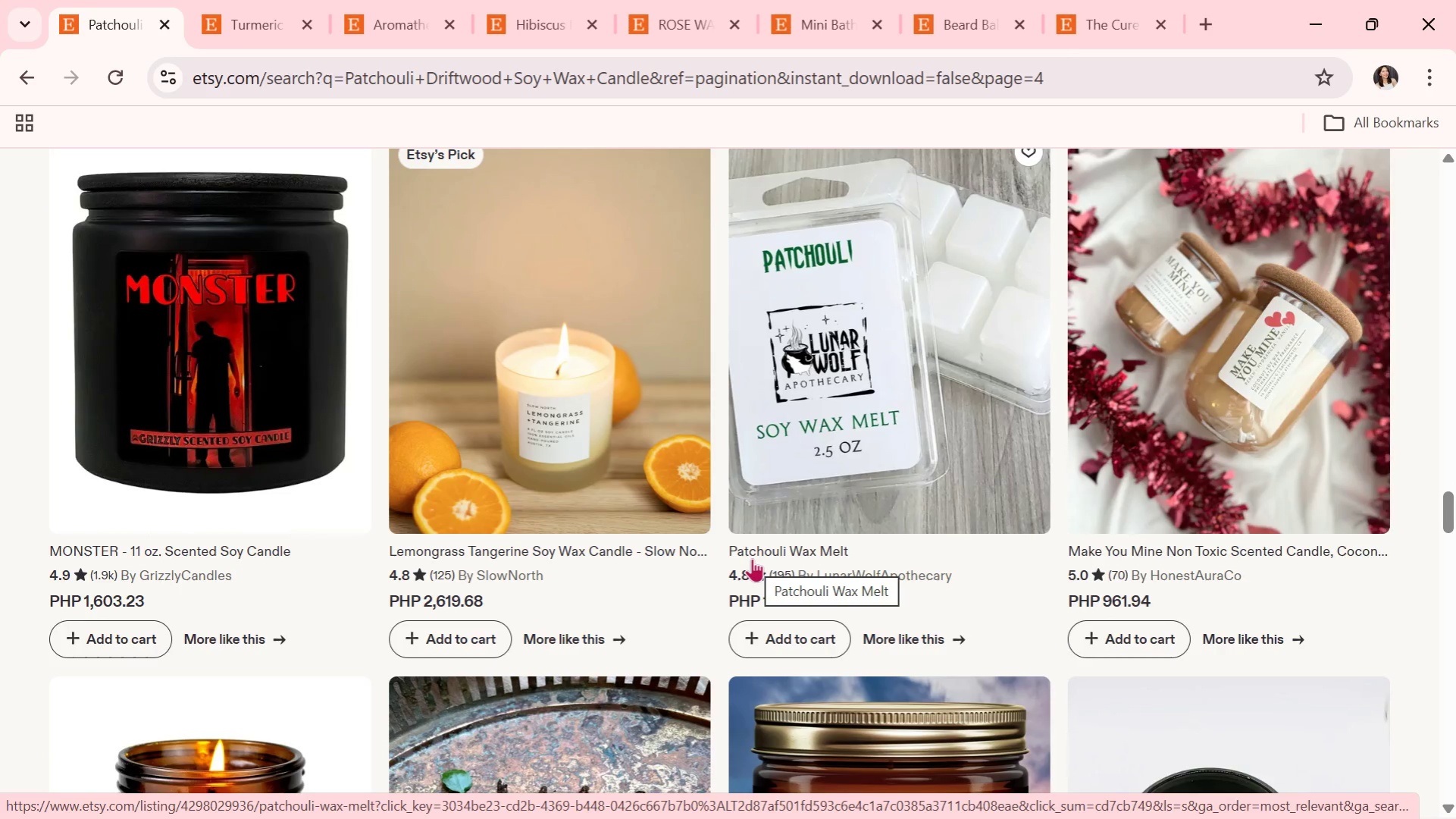 
scroll: coordinate [752, 558], scroll_direction: down, amount: 3.0
 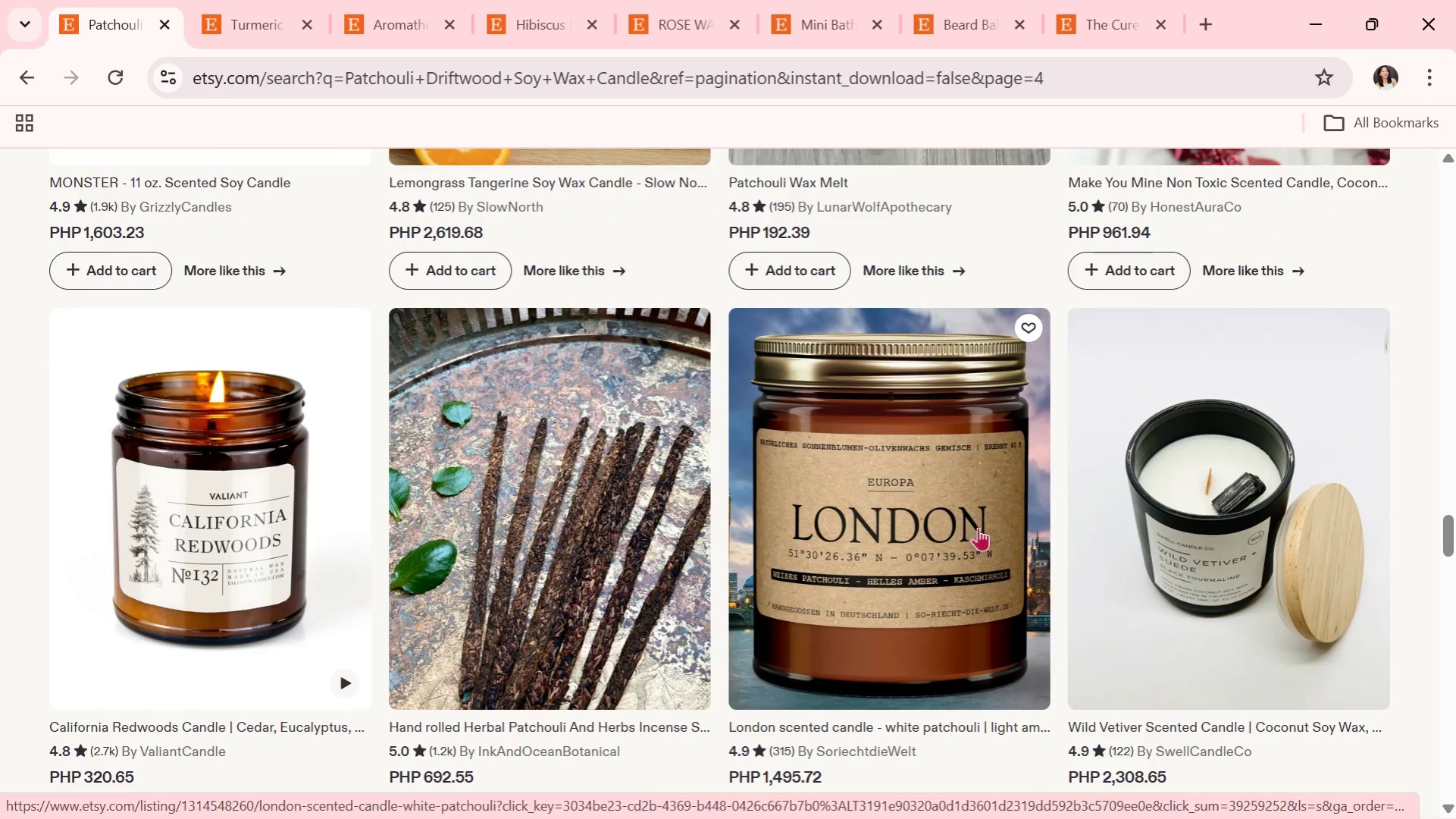 
key(Alt+Tab)
 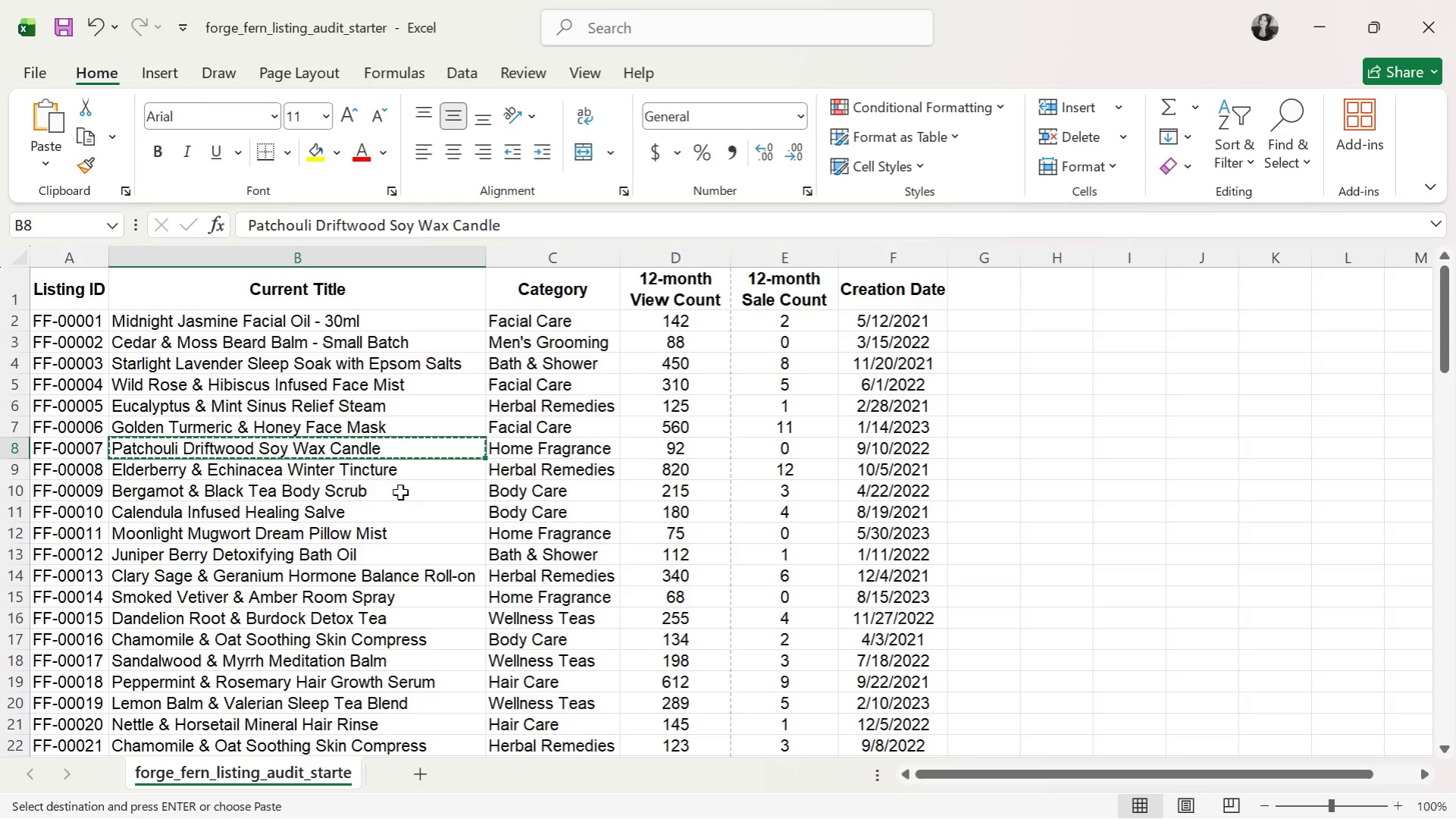 
left_click([405, 475])
 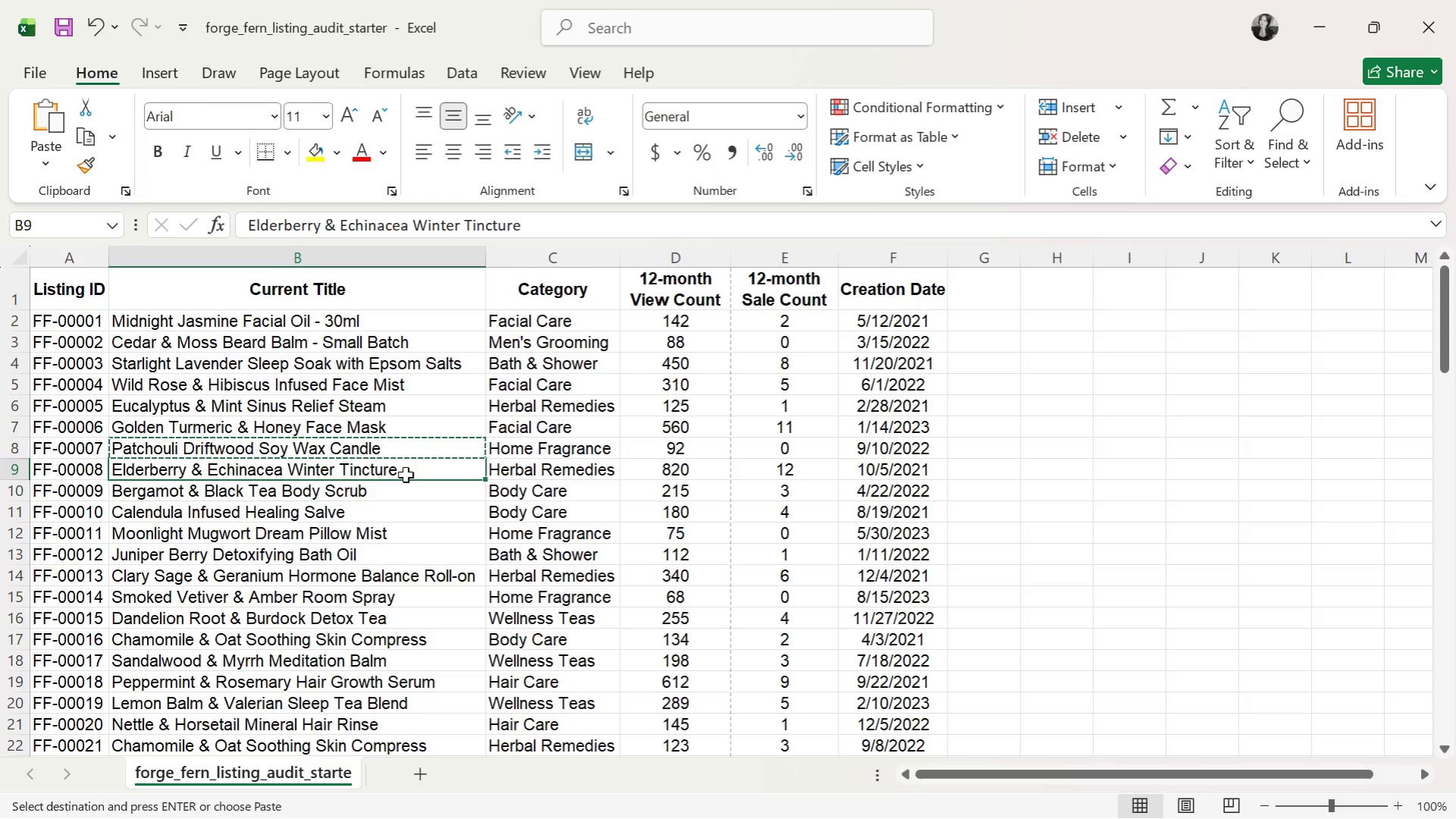 
key(Control+C)
 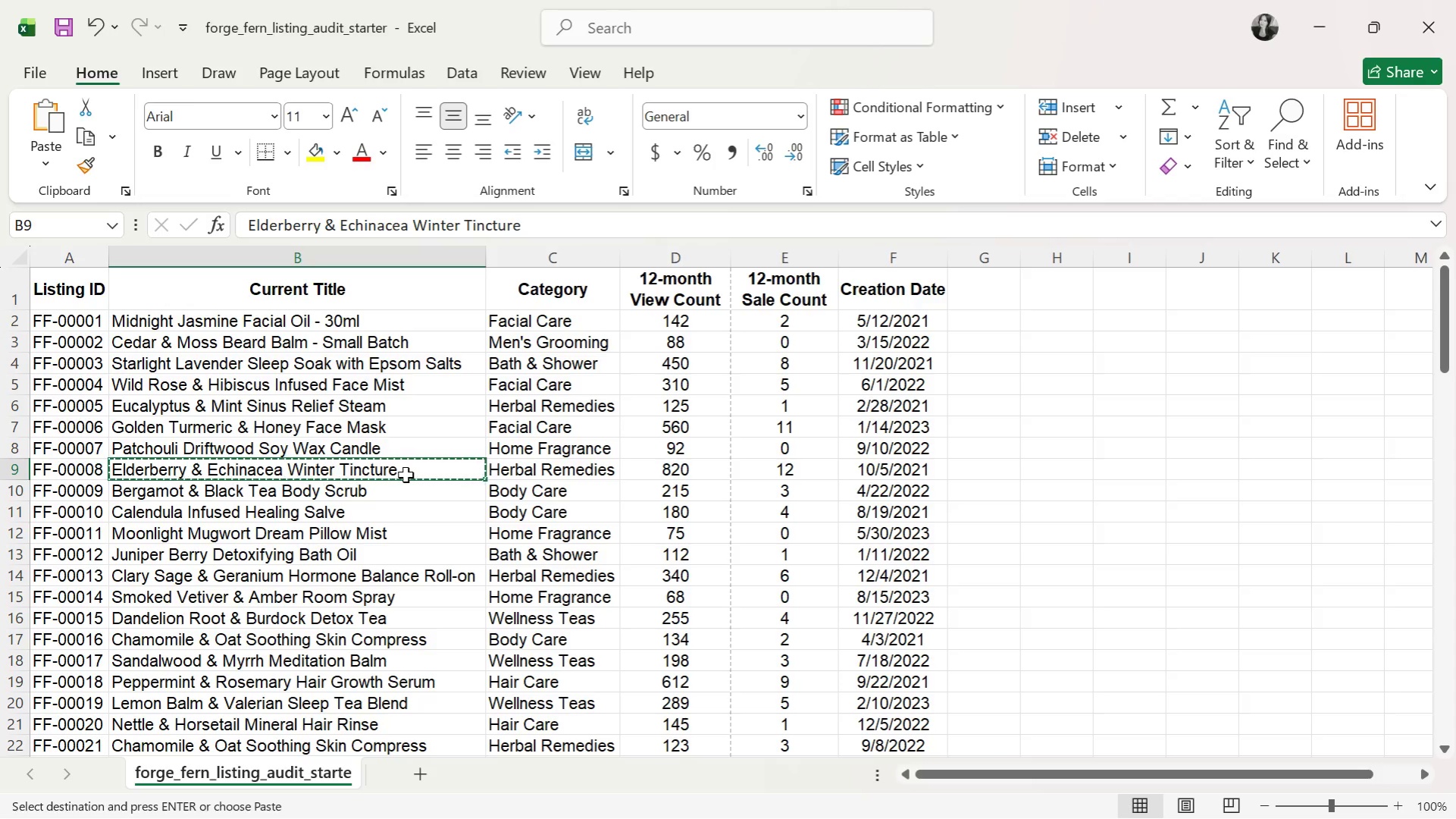 
key(Alt+AltLeft)
 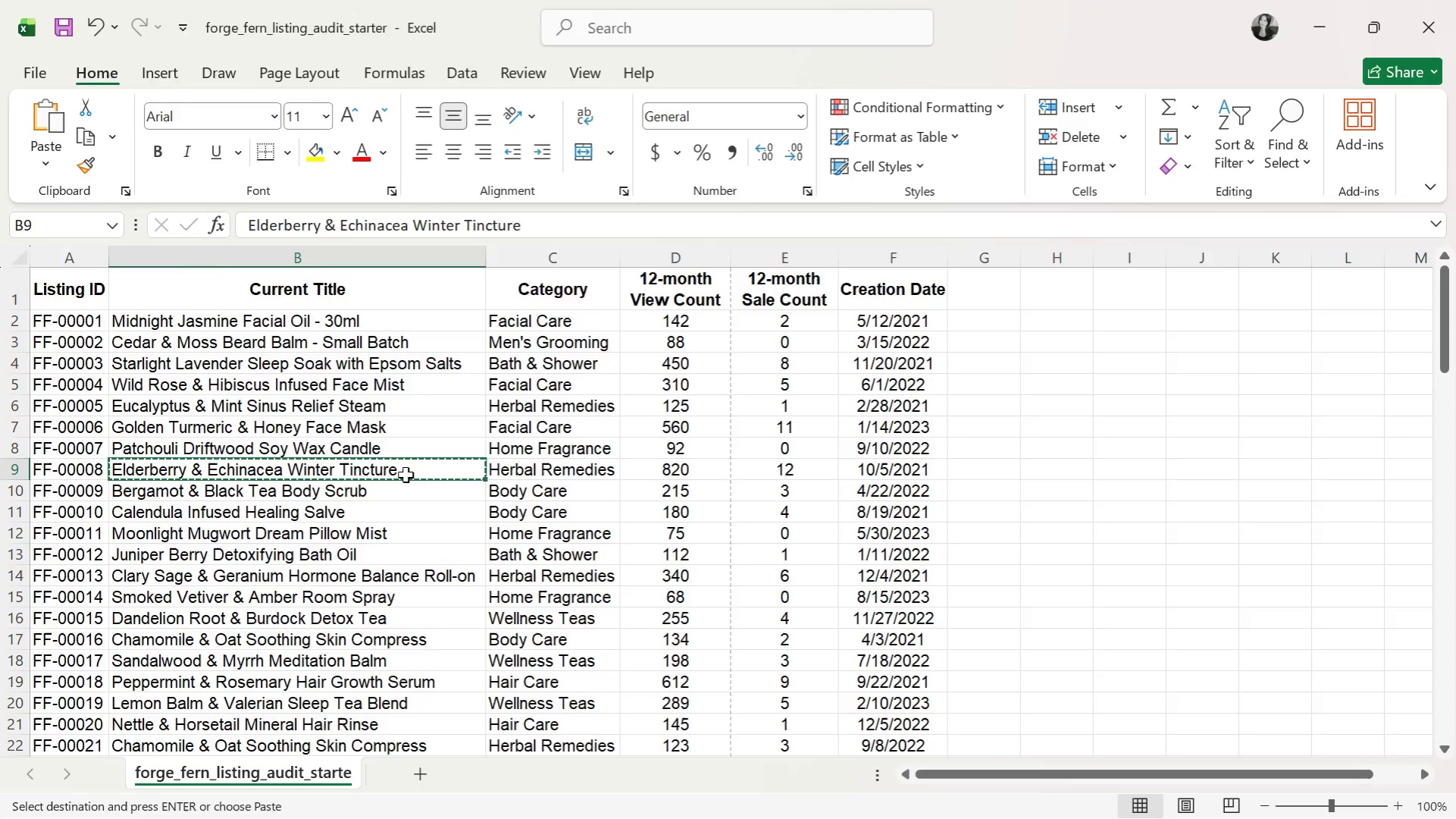 
key(Alt+Tab)
 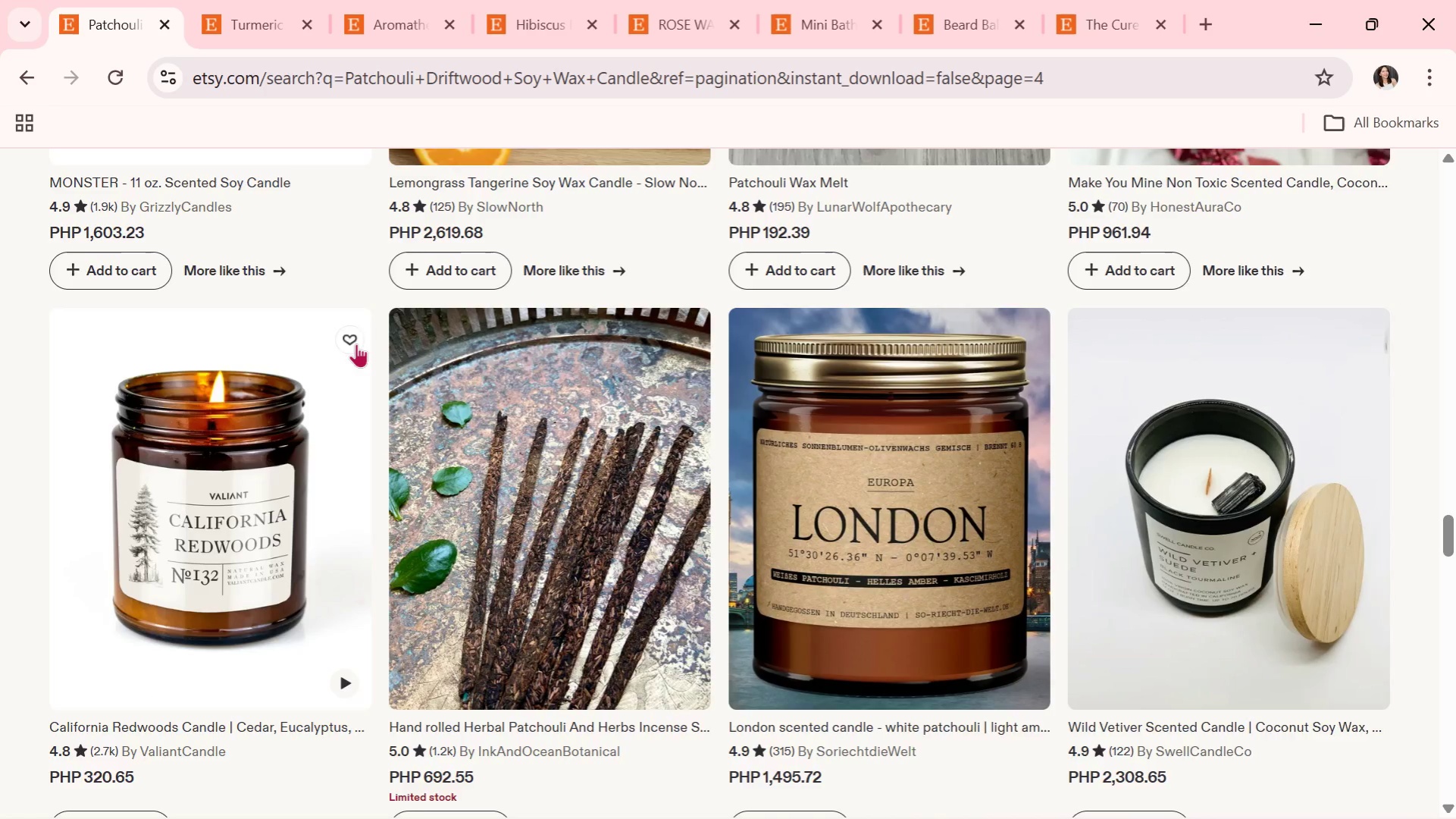 
scroll: coordinate [370, 384], scroll_direction: up, amount: 11.0
 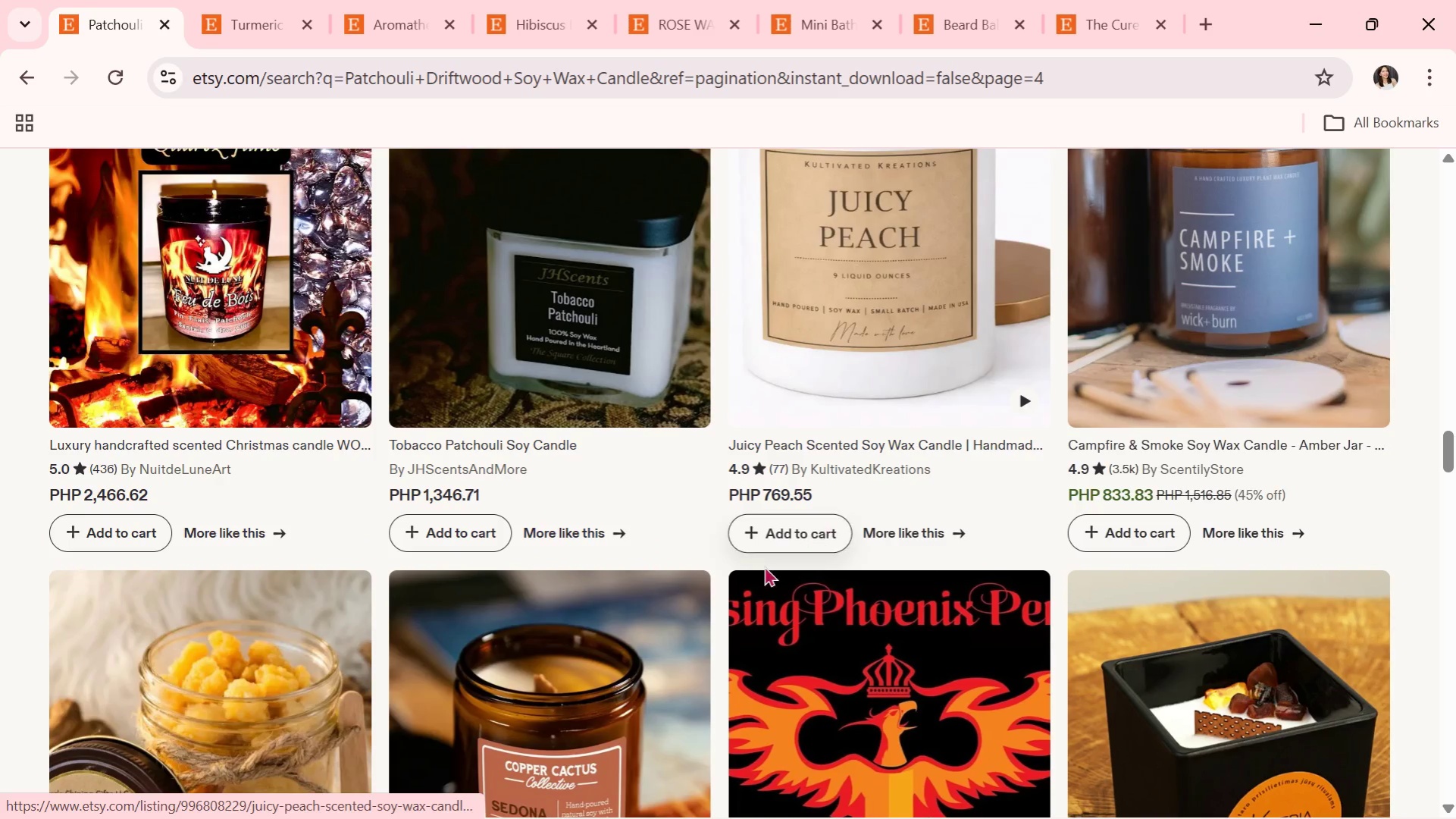 
left_click_drag(start_coordinate=[637, 189], to_coordinate=[273, 162])
 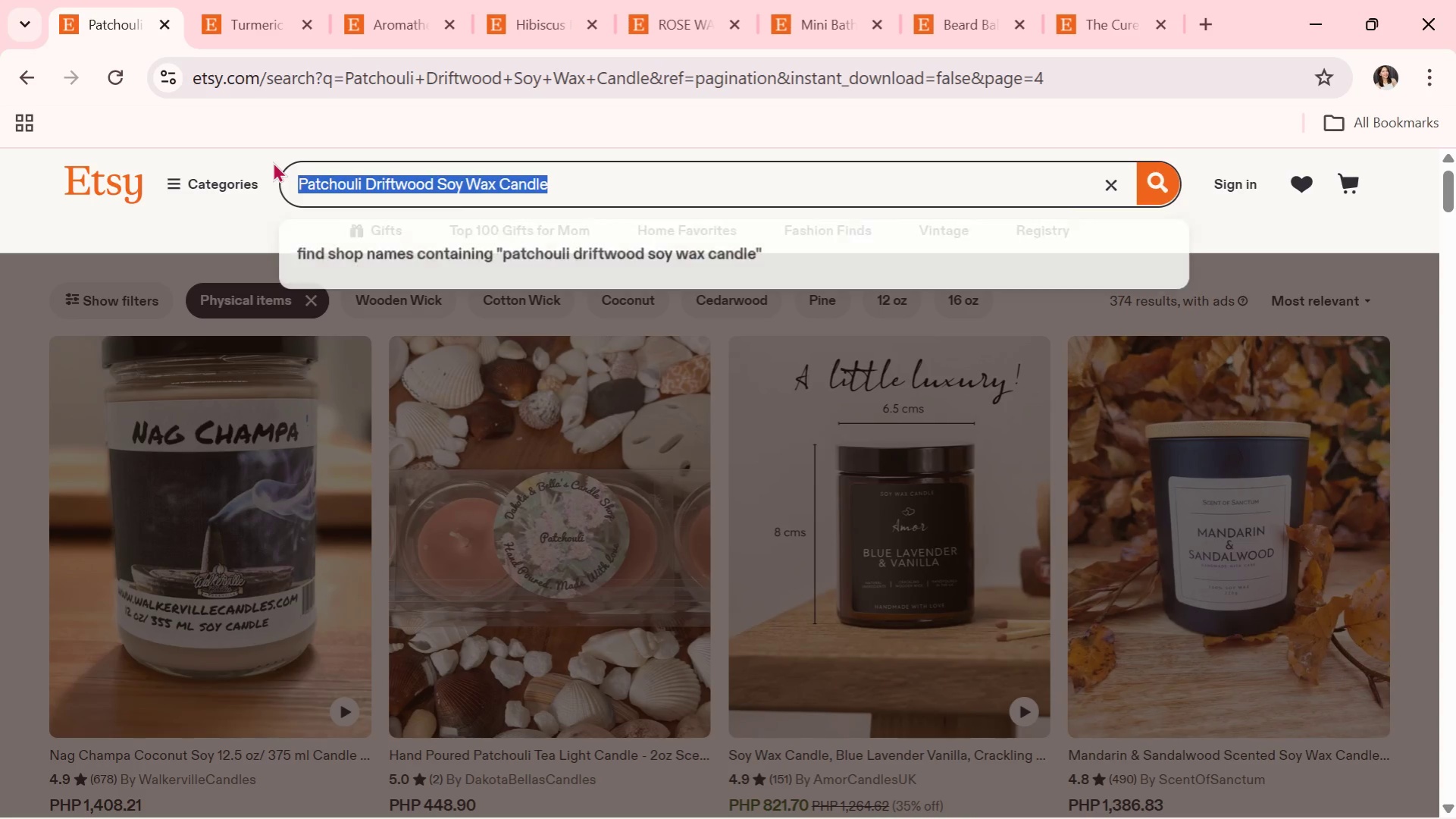 
scroll: coordinate [590, 247], scroll_direction: up, amount: 40.0
 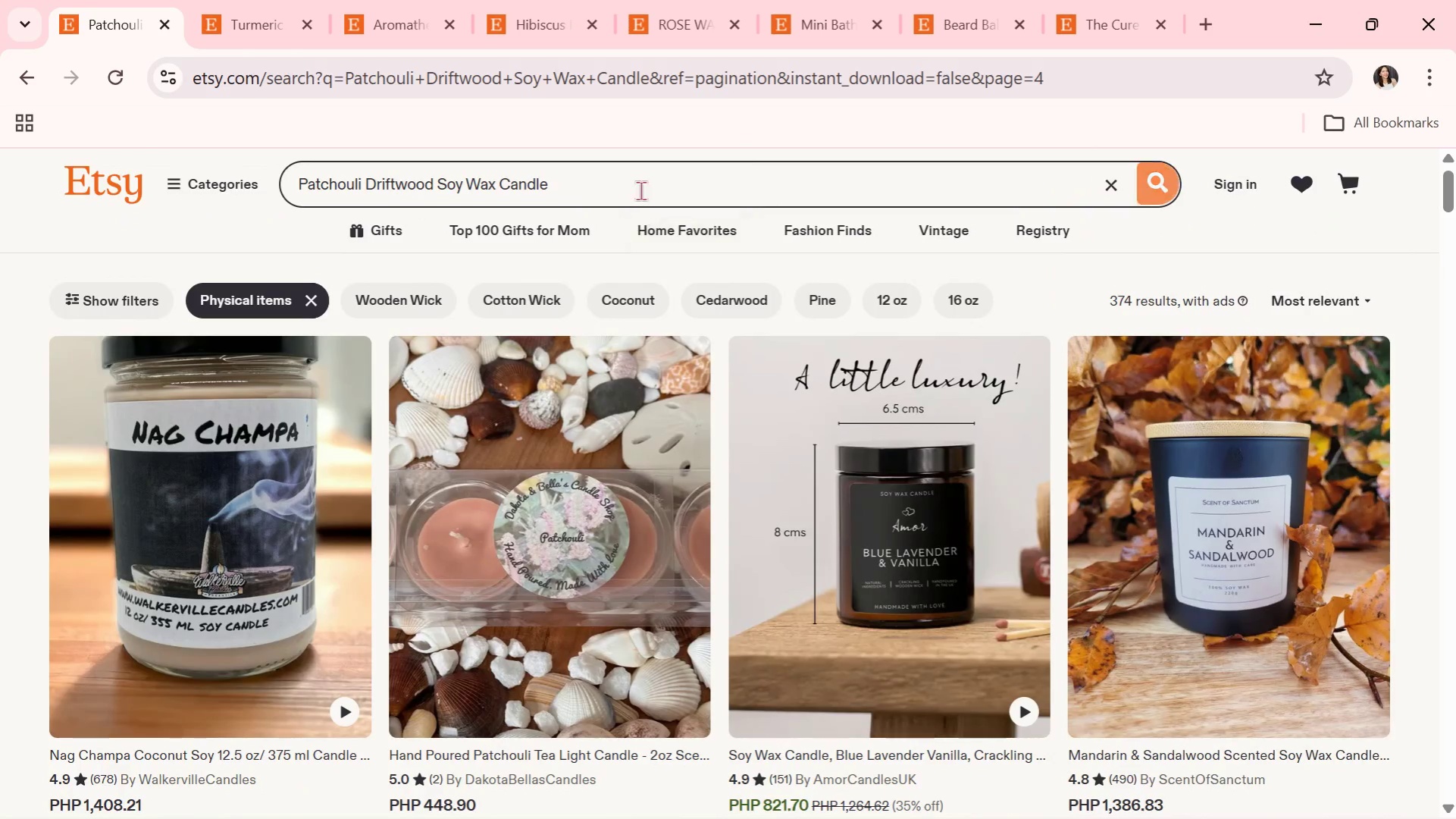 
key(Control+ControlLeft)
 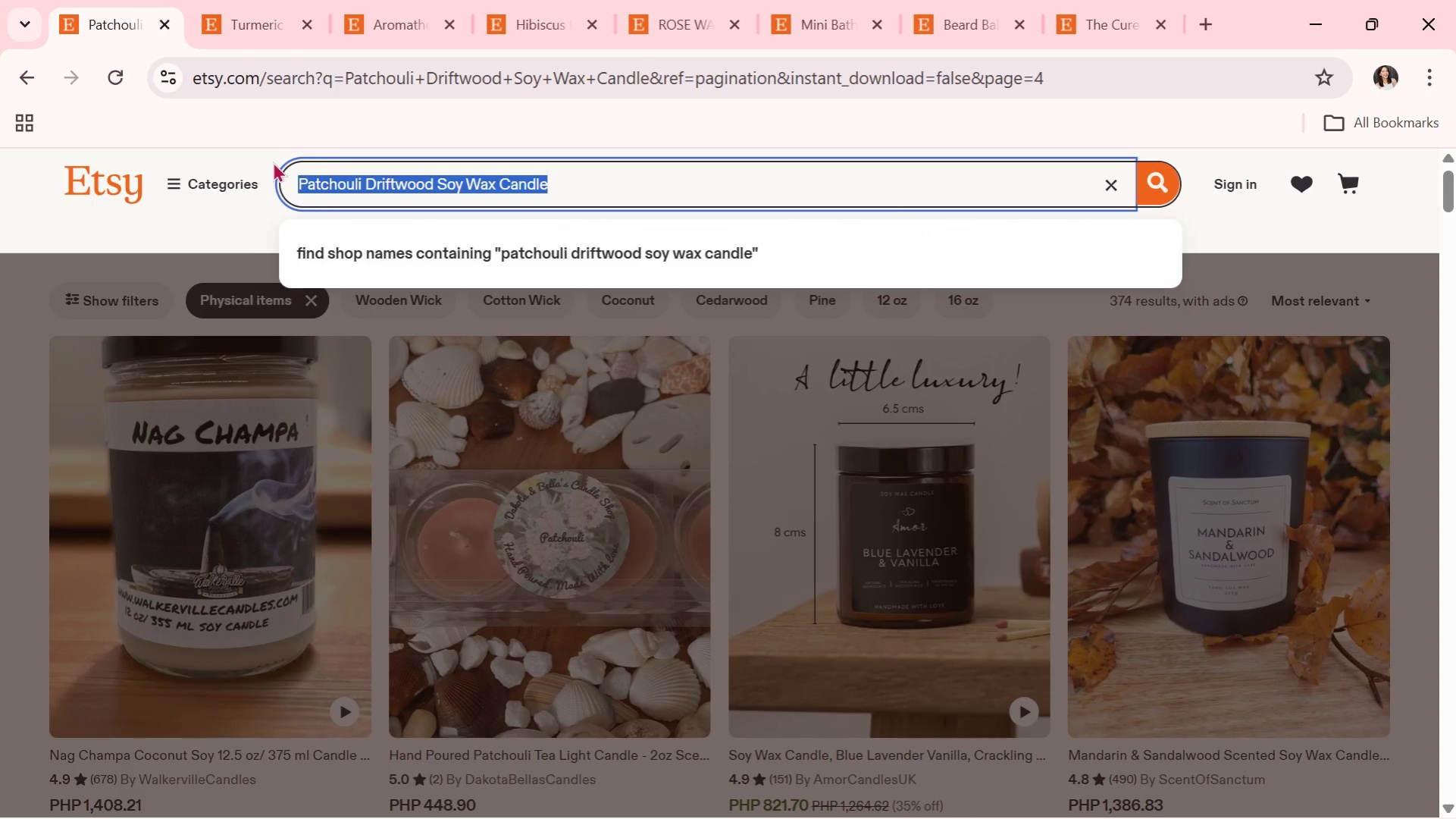 
key(Control+V)
 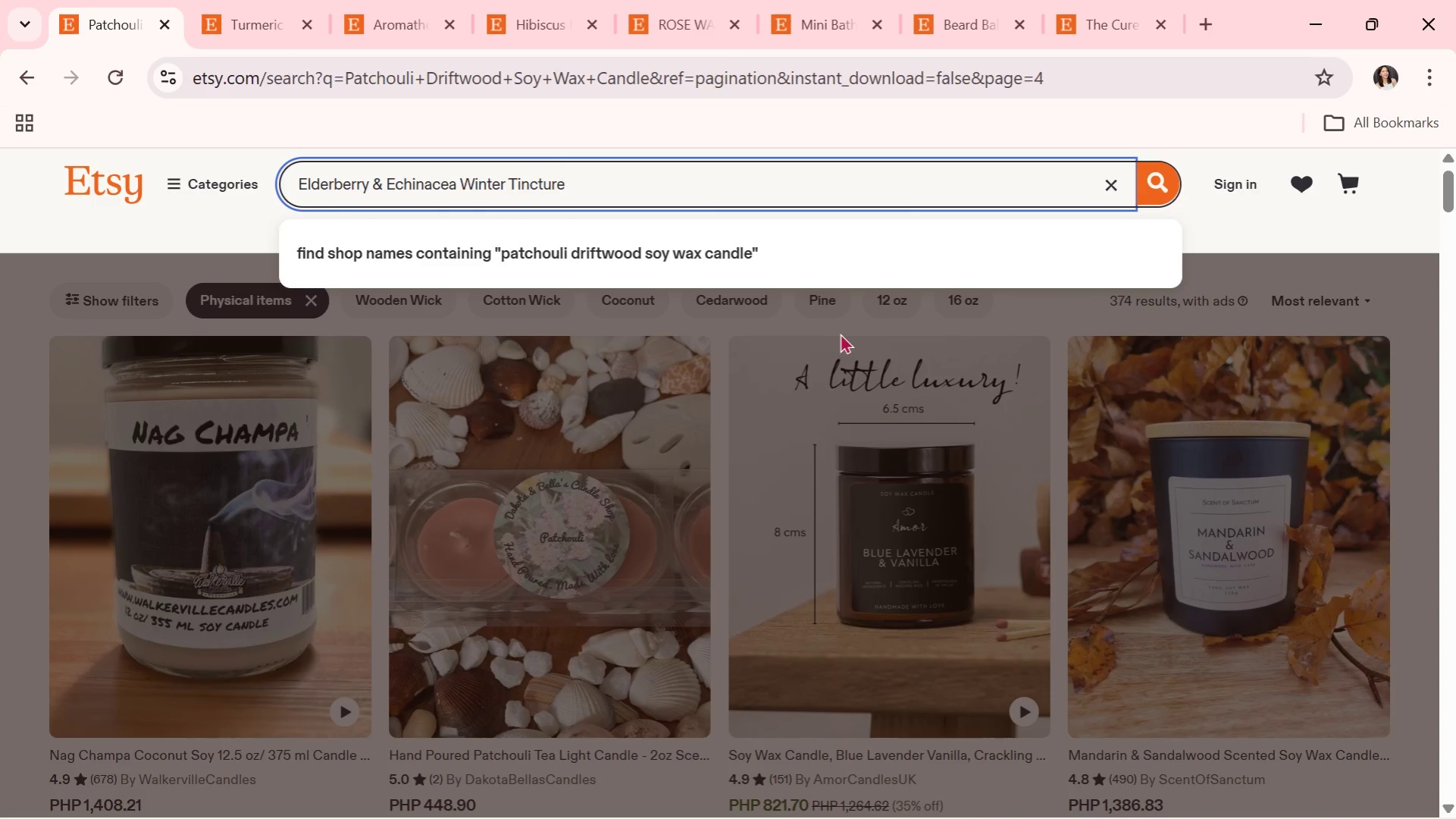 
key(Enter)
 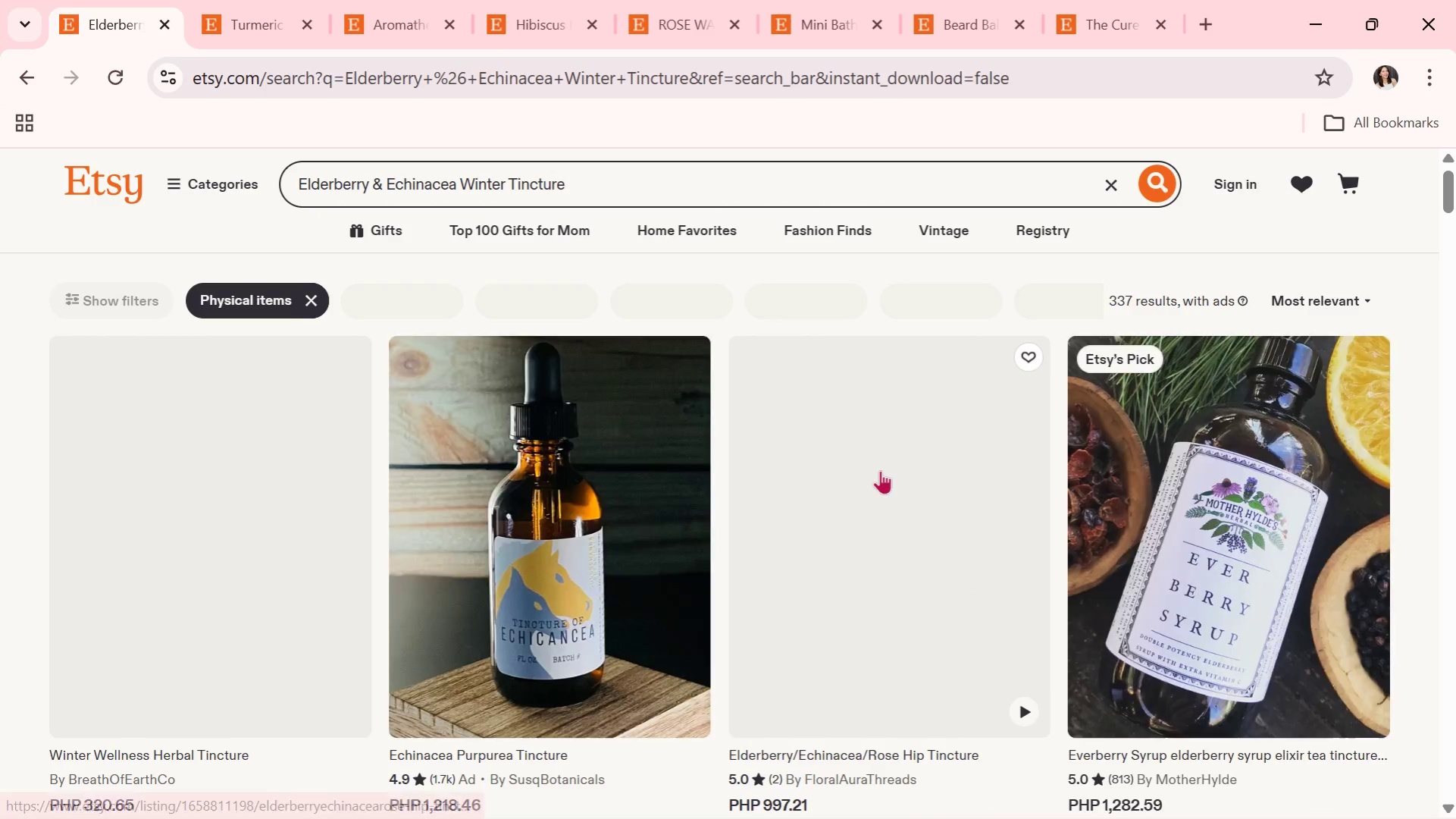 
scroll: coordinate [880, 470], scroll_direction: down, amount: 1.0
 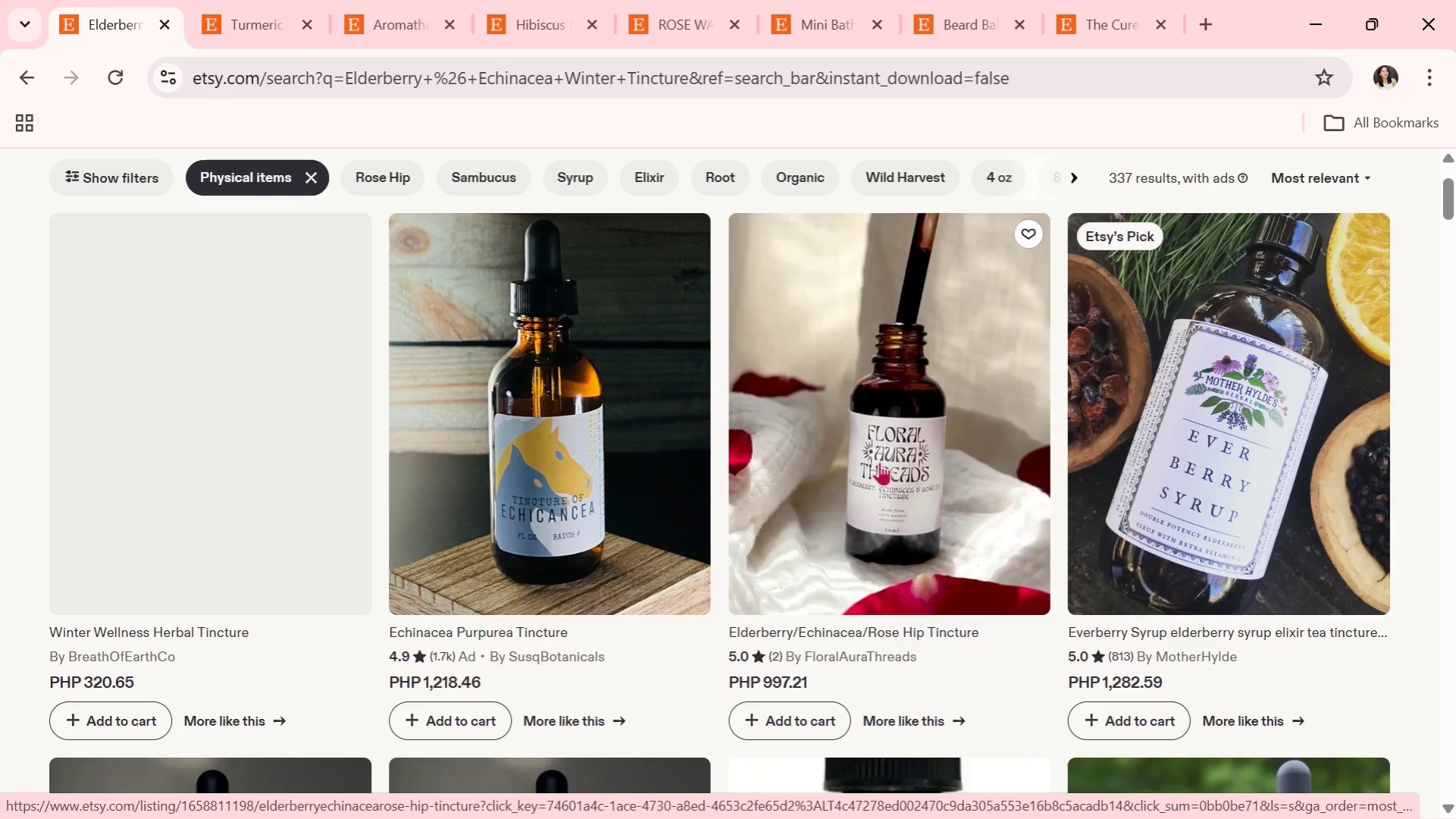 
wait(7.76)
 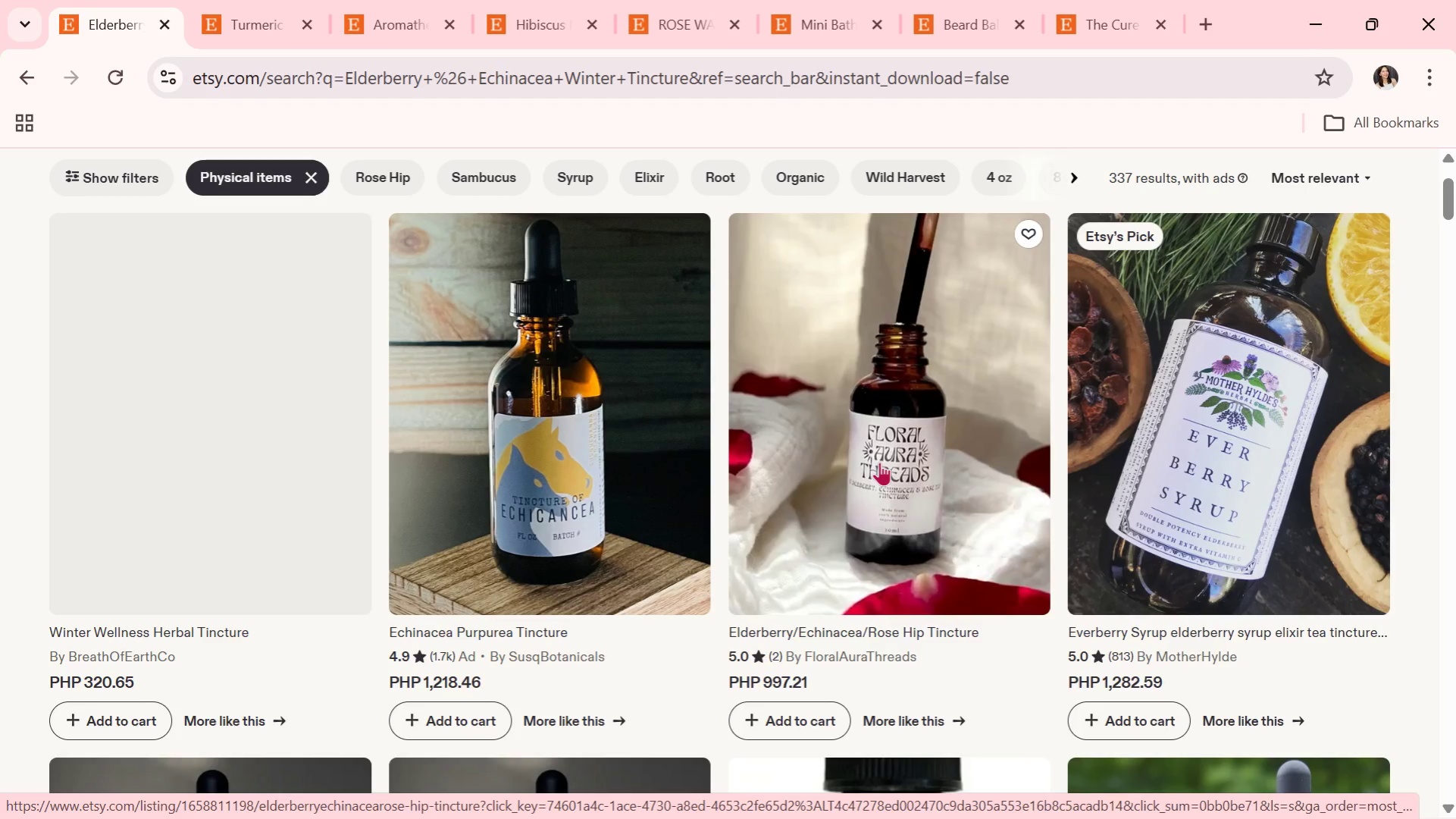 
scroll: coordinate [880, 450], scroll_direction: down, amount: 4.0
 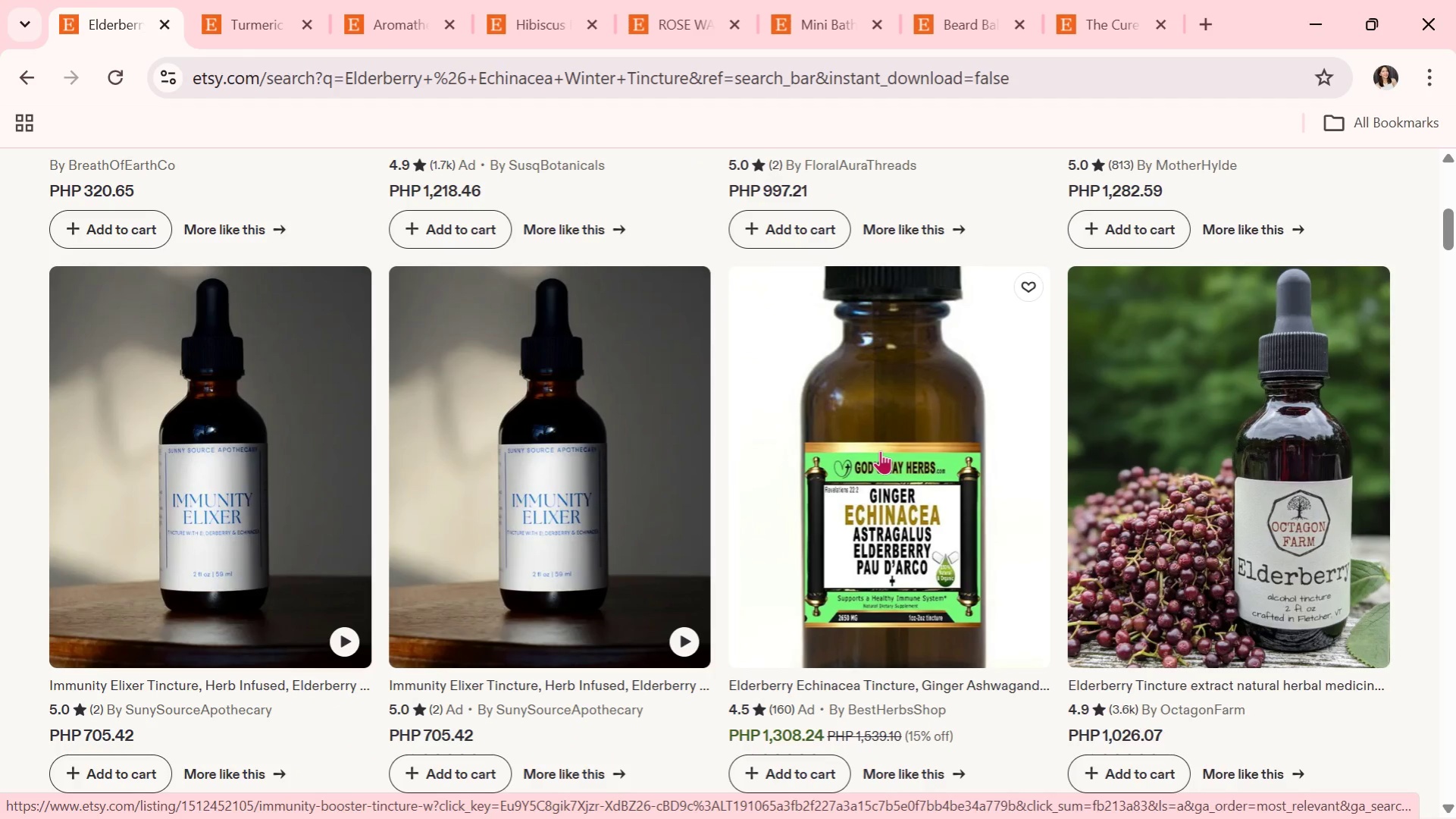 
wait(6.45)
 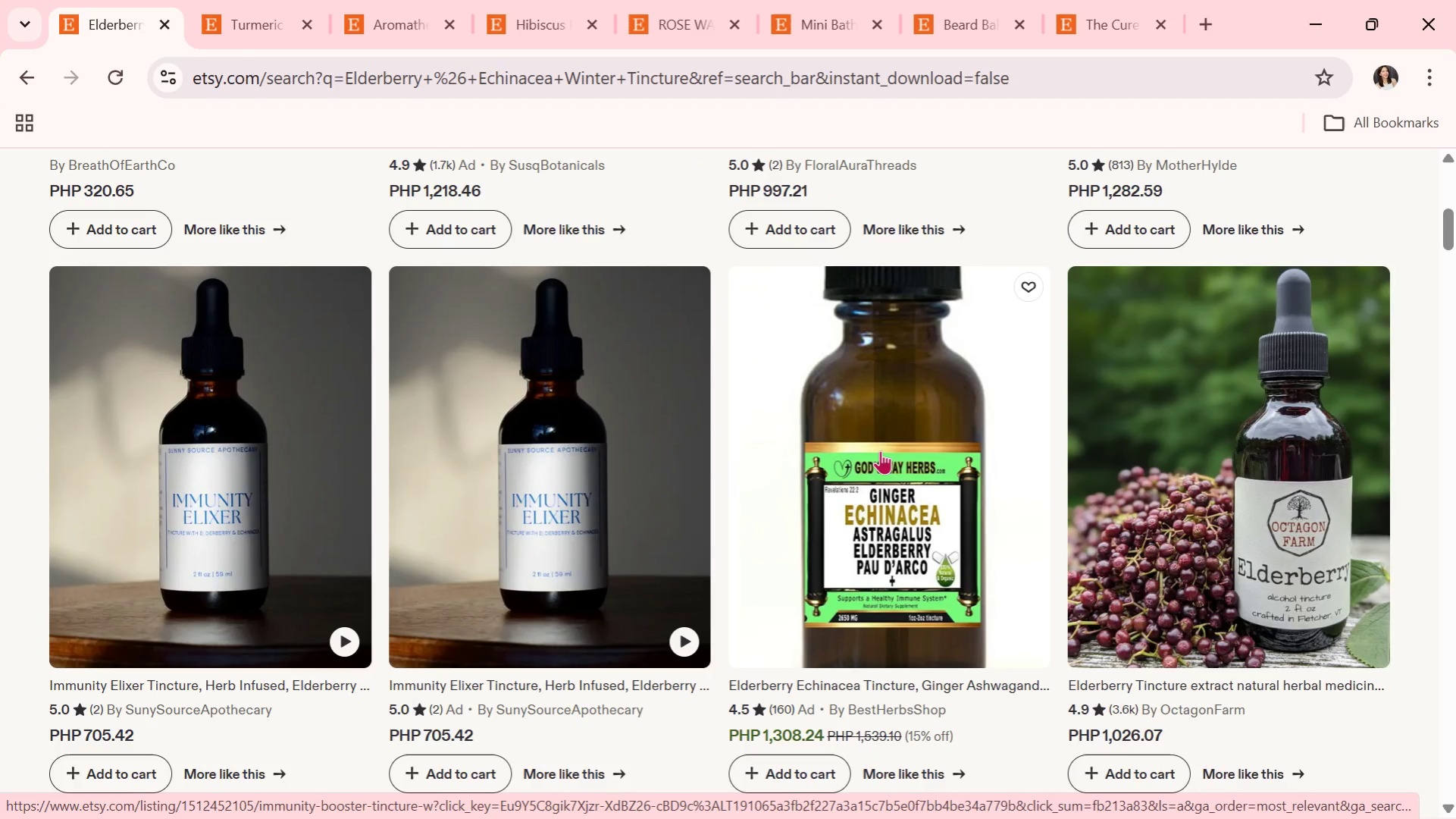 
scroll: coordinate [730, 487], scroll_direction: down, amount: 5.0
 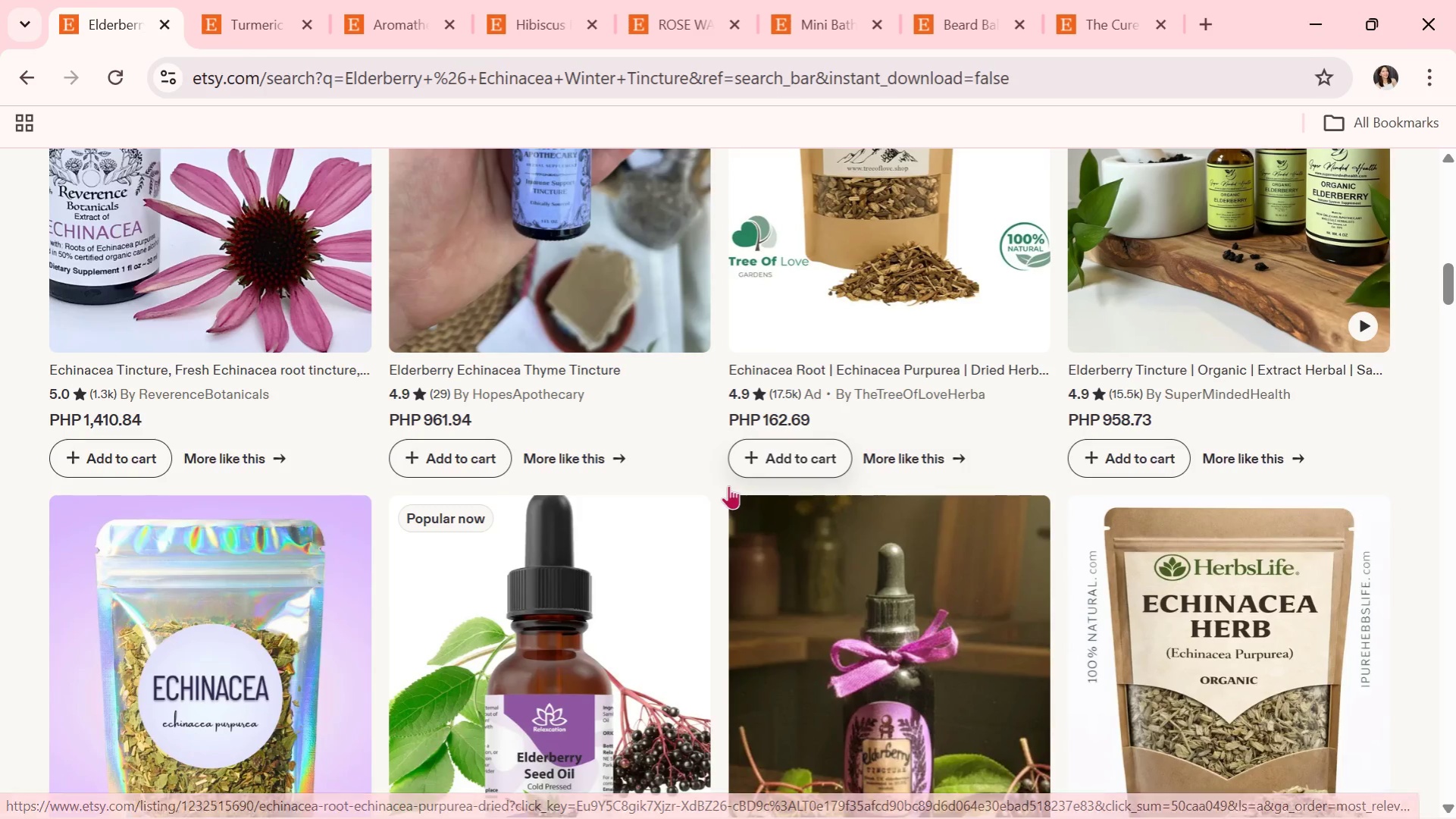 
scroll: coordinate [771, 548], scroll_direction: down, amount: 6.0
 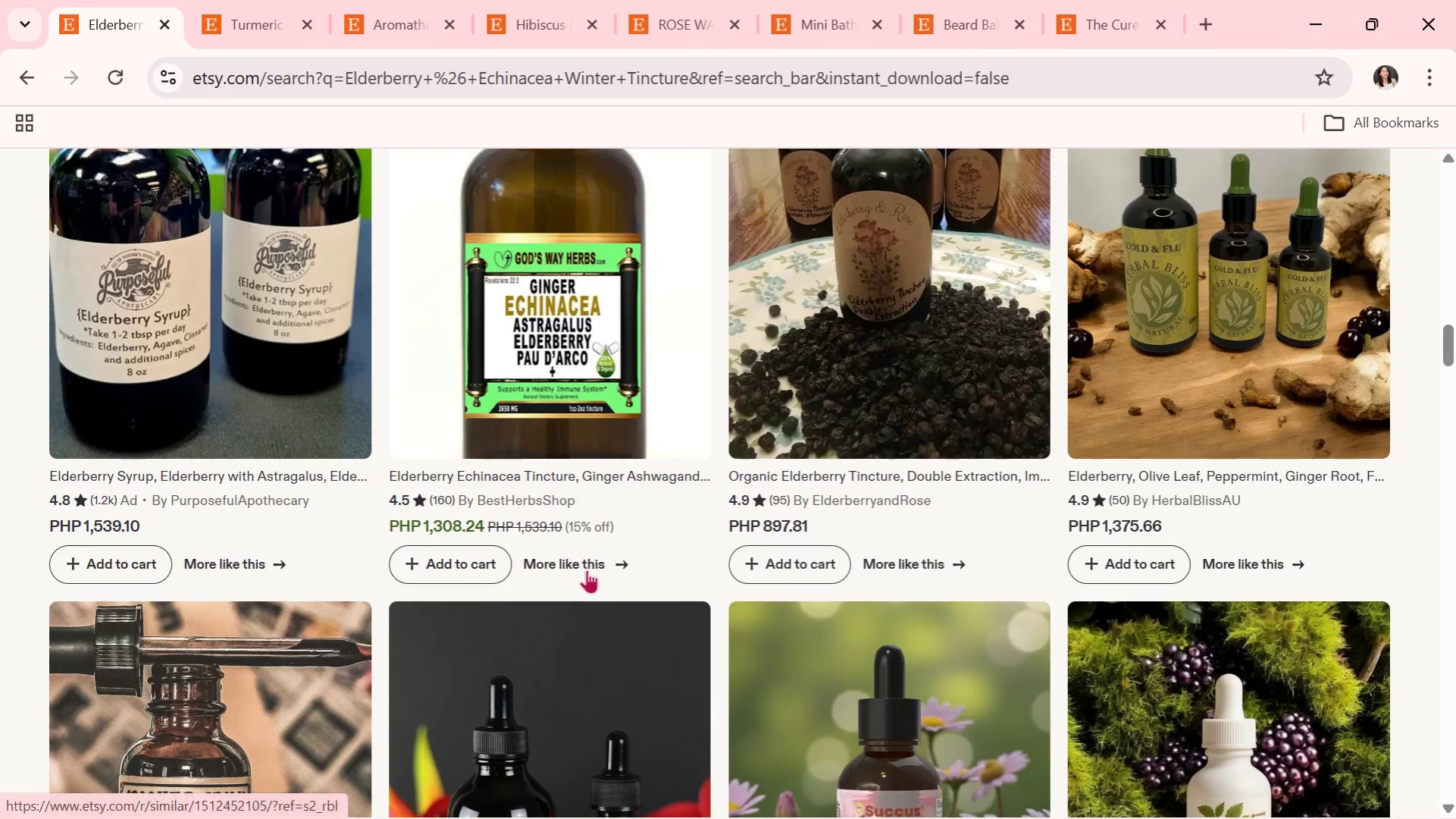 
scroll: coordinate [550, 567], scroll_direction: down, amount: 2.0
 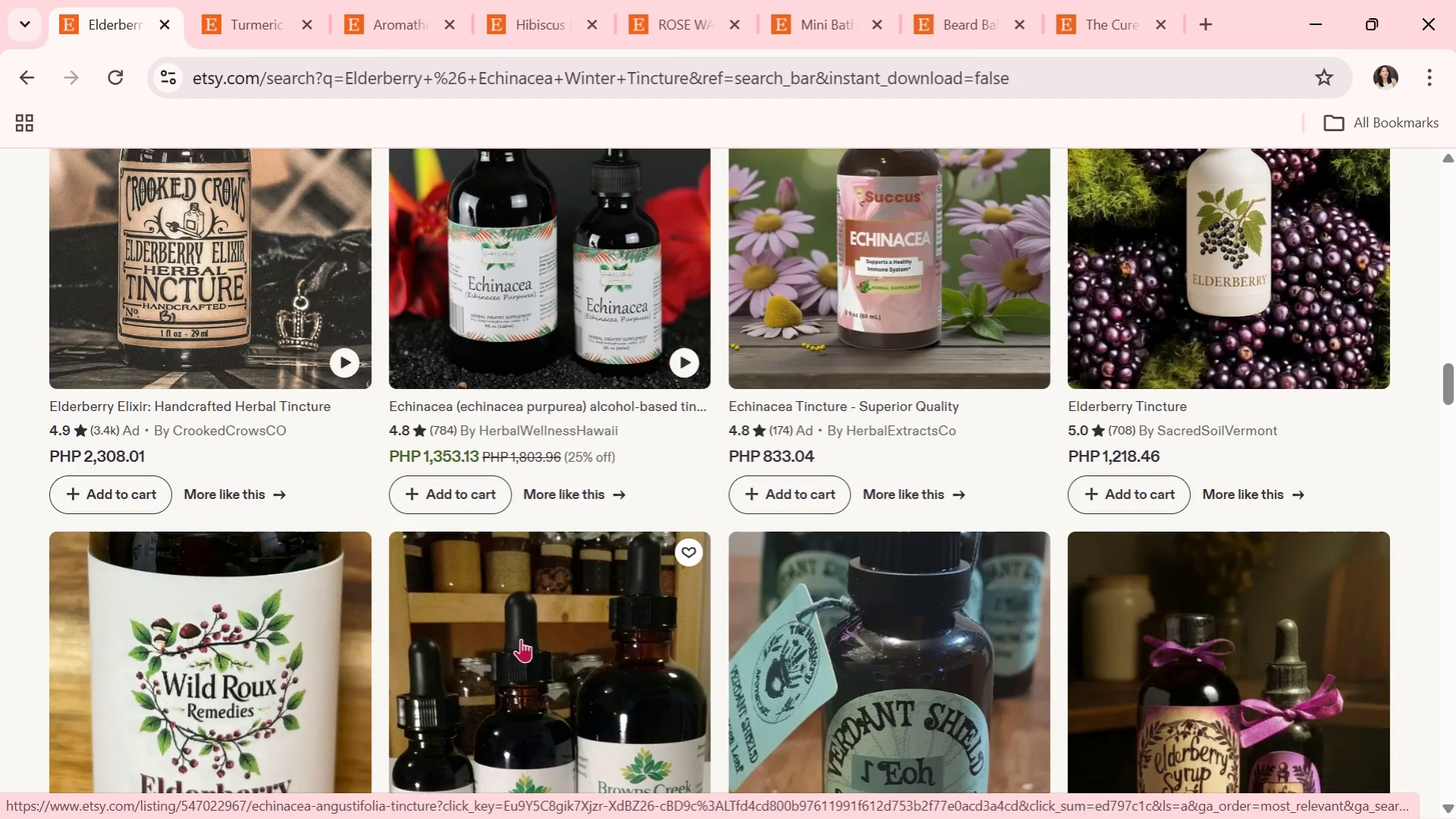 
mouse_move([942, 567])
 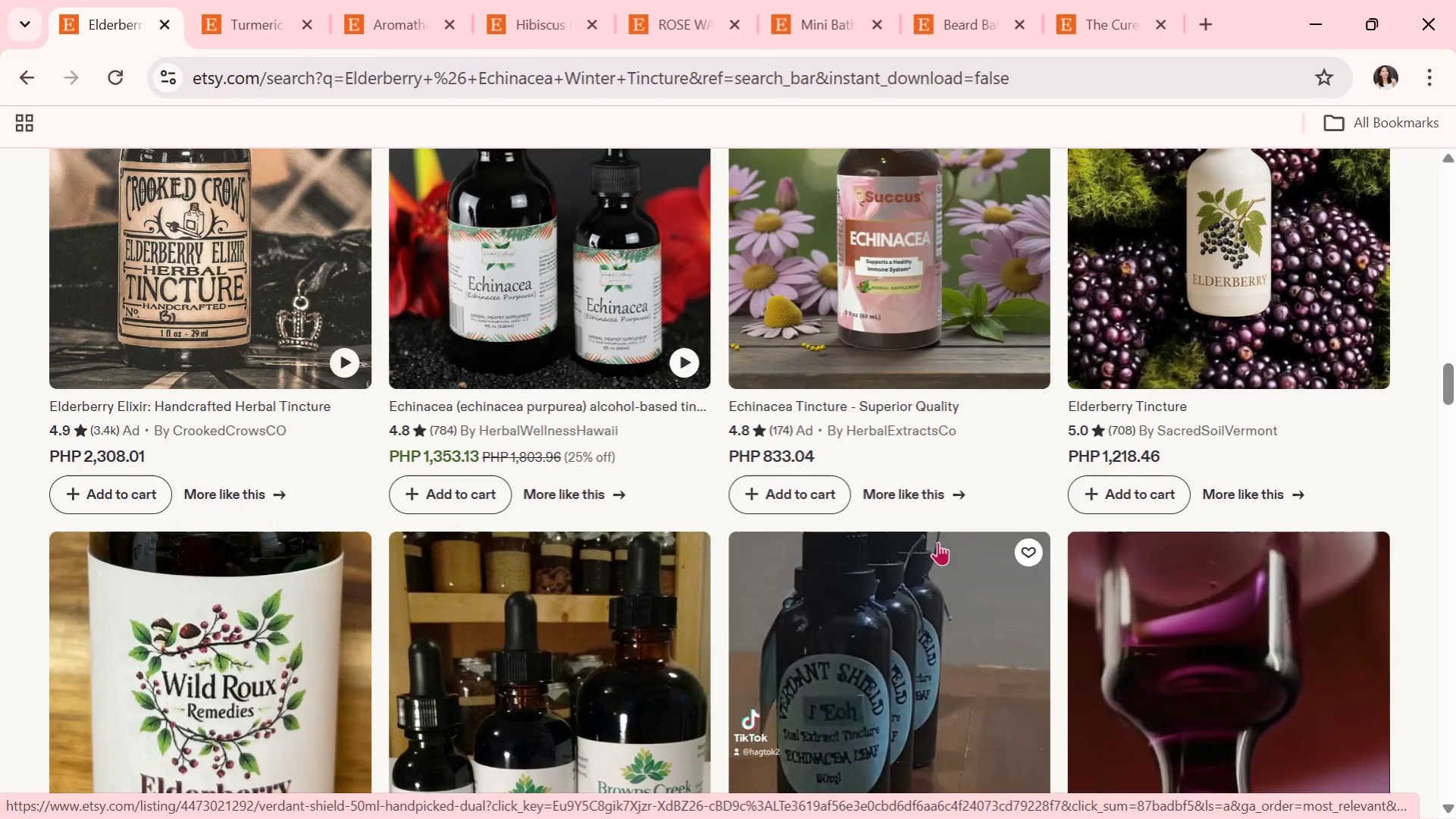 
scroll: coordinate [938, 541], scroll_direction: down, amount: 1.0
 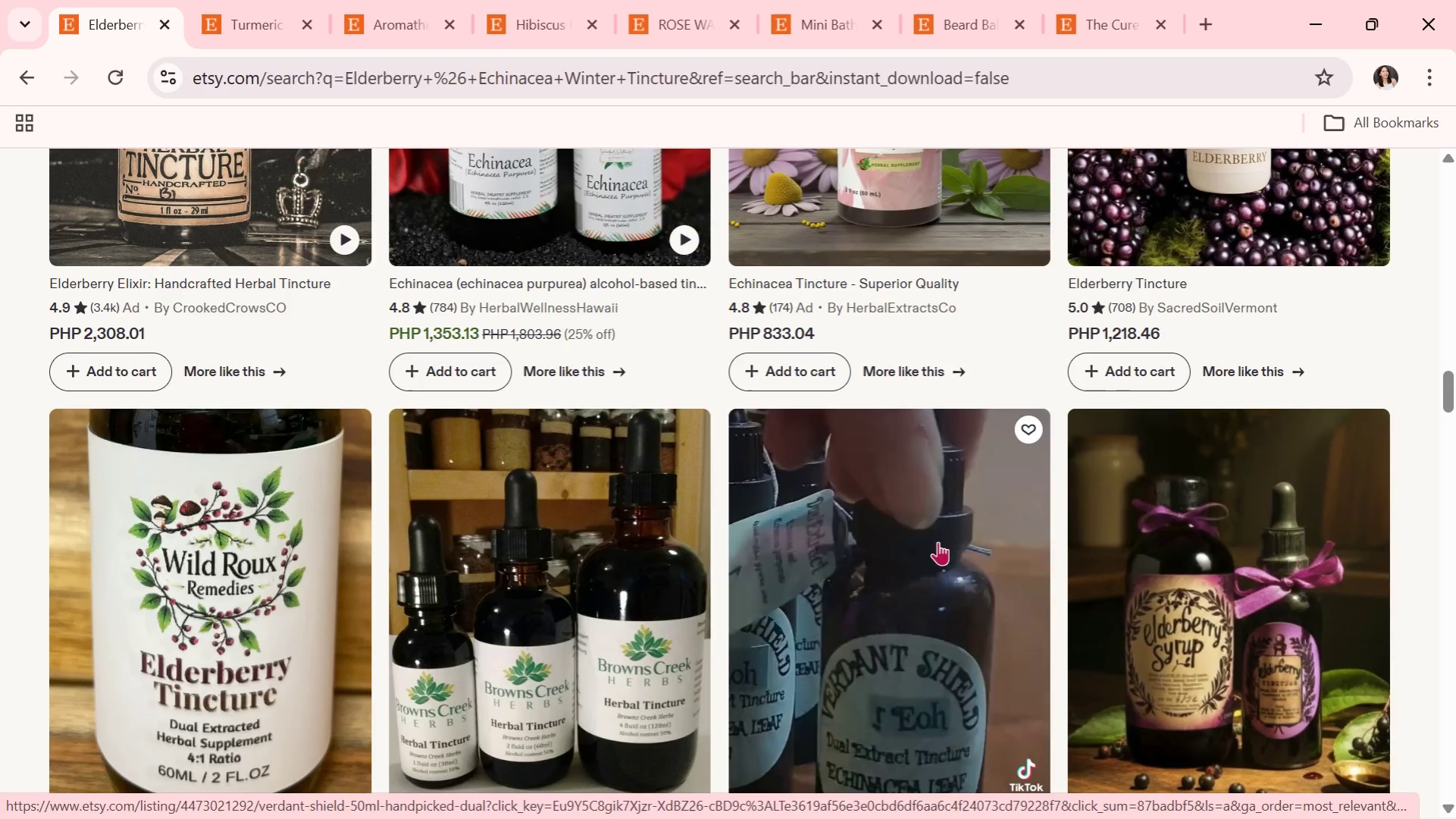 
wait(8.1)
 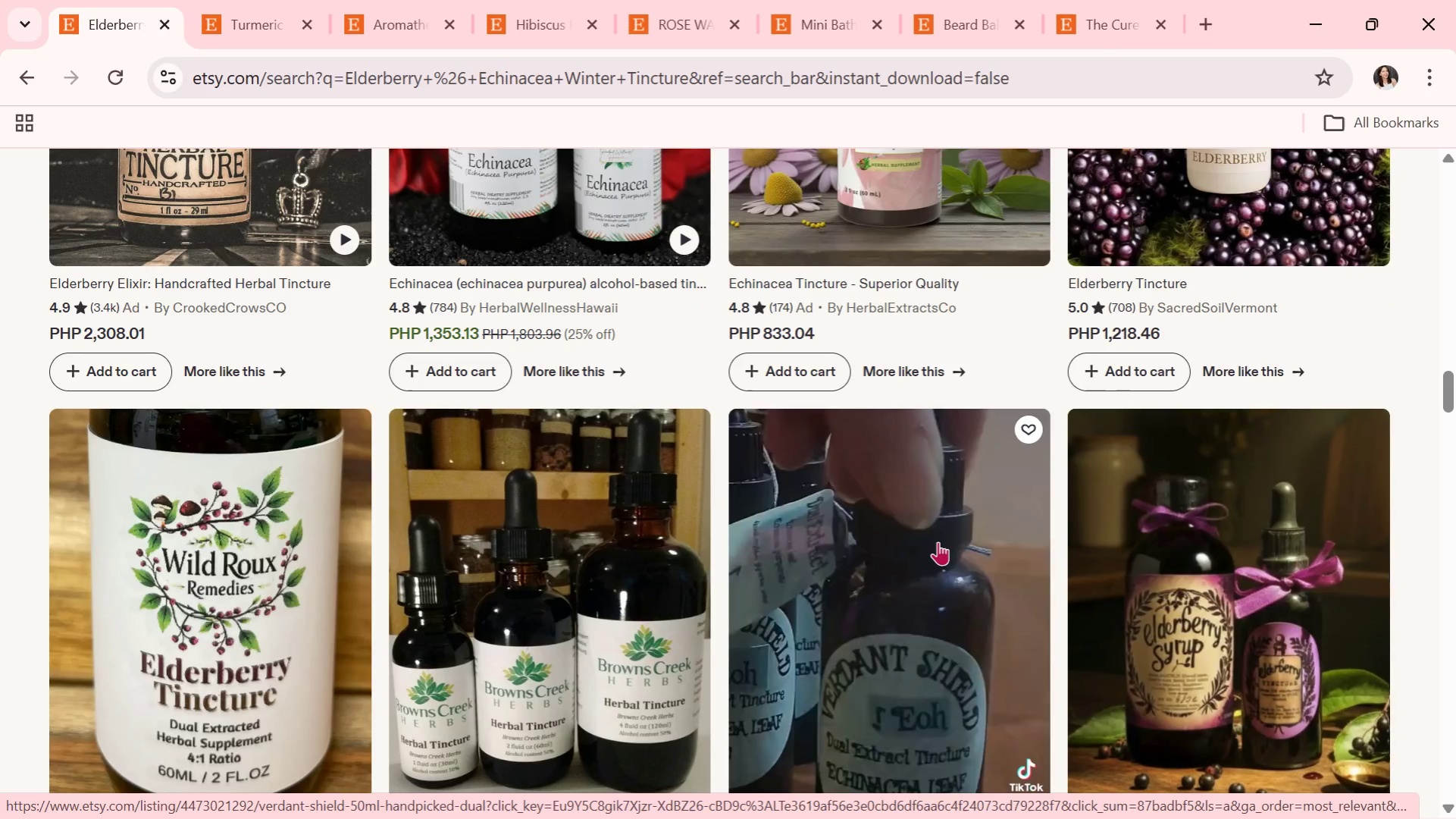 
scroll: coordinate [888, 406], scroll_direction: down, amount: 4.0
 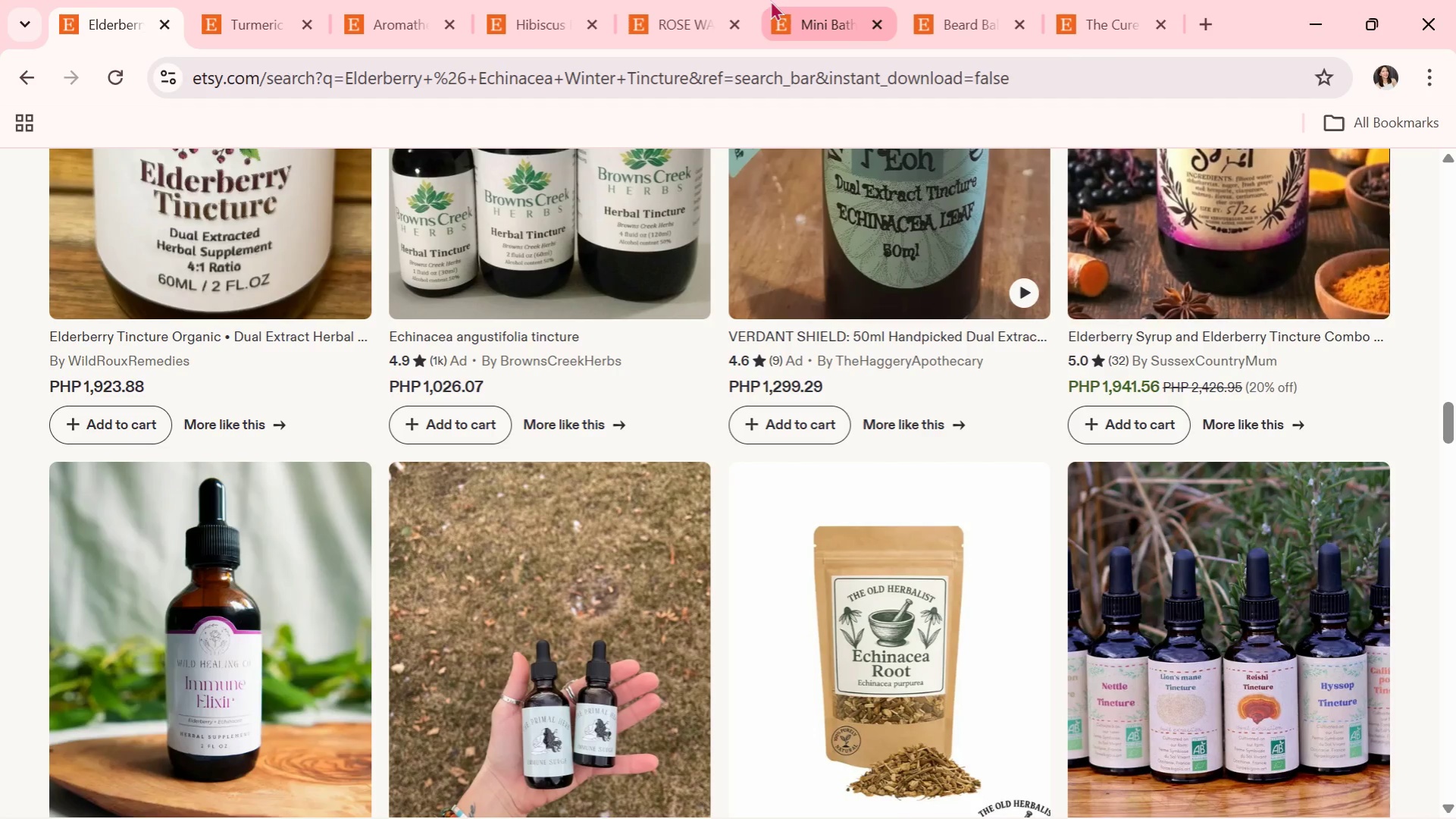 
wait(5.77)
 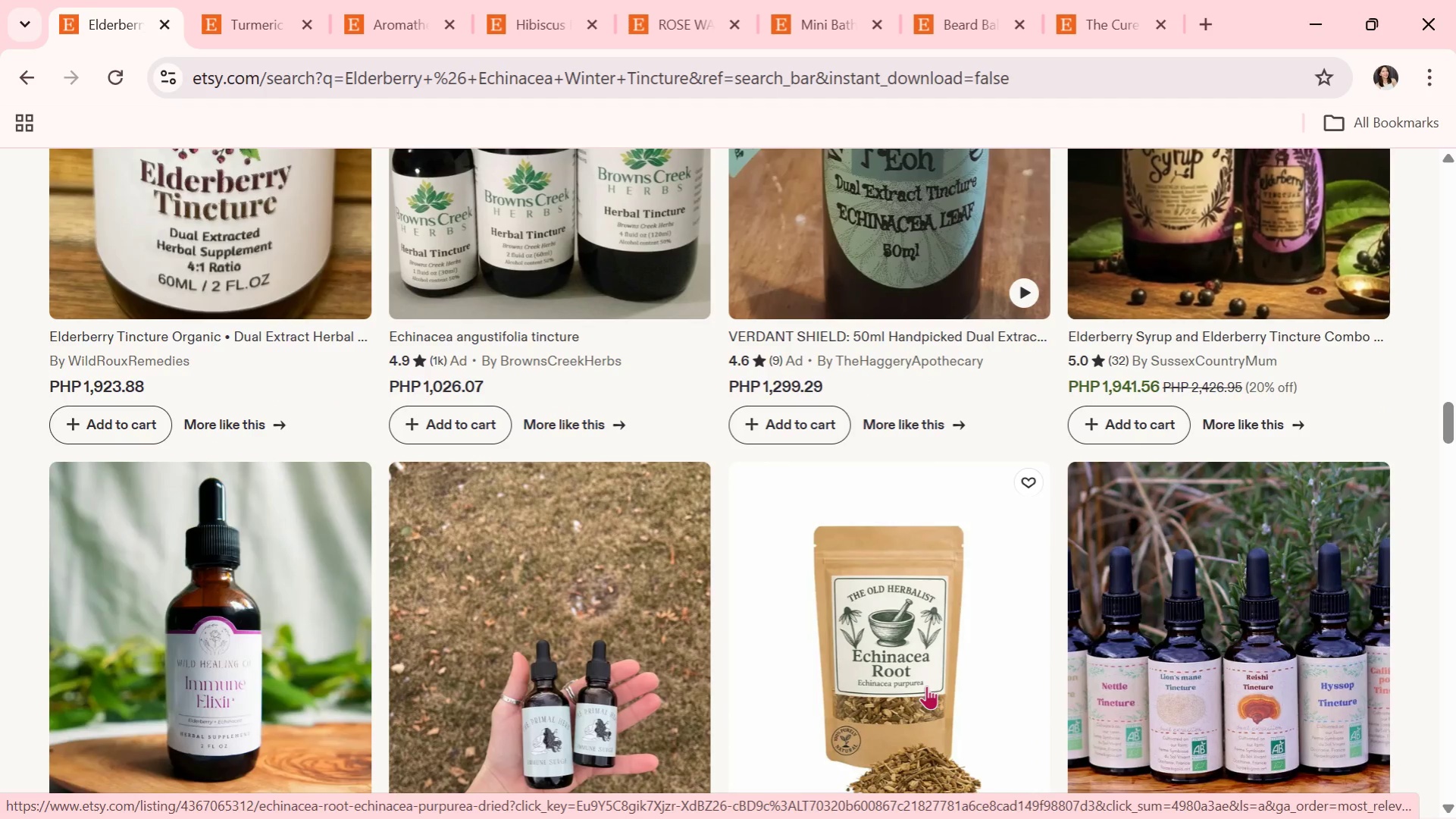 
scroll: coordinate [935, 337], scroll_direction: down, amount: 1.0
 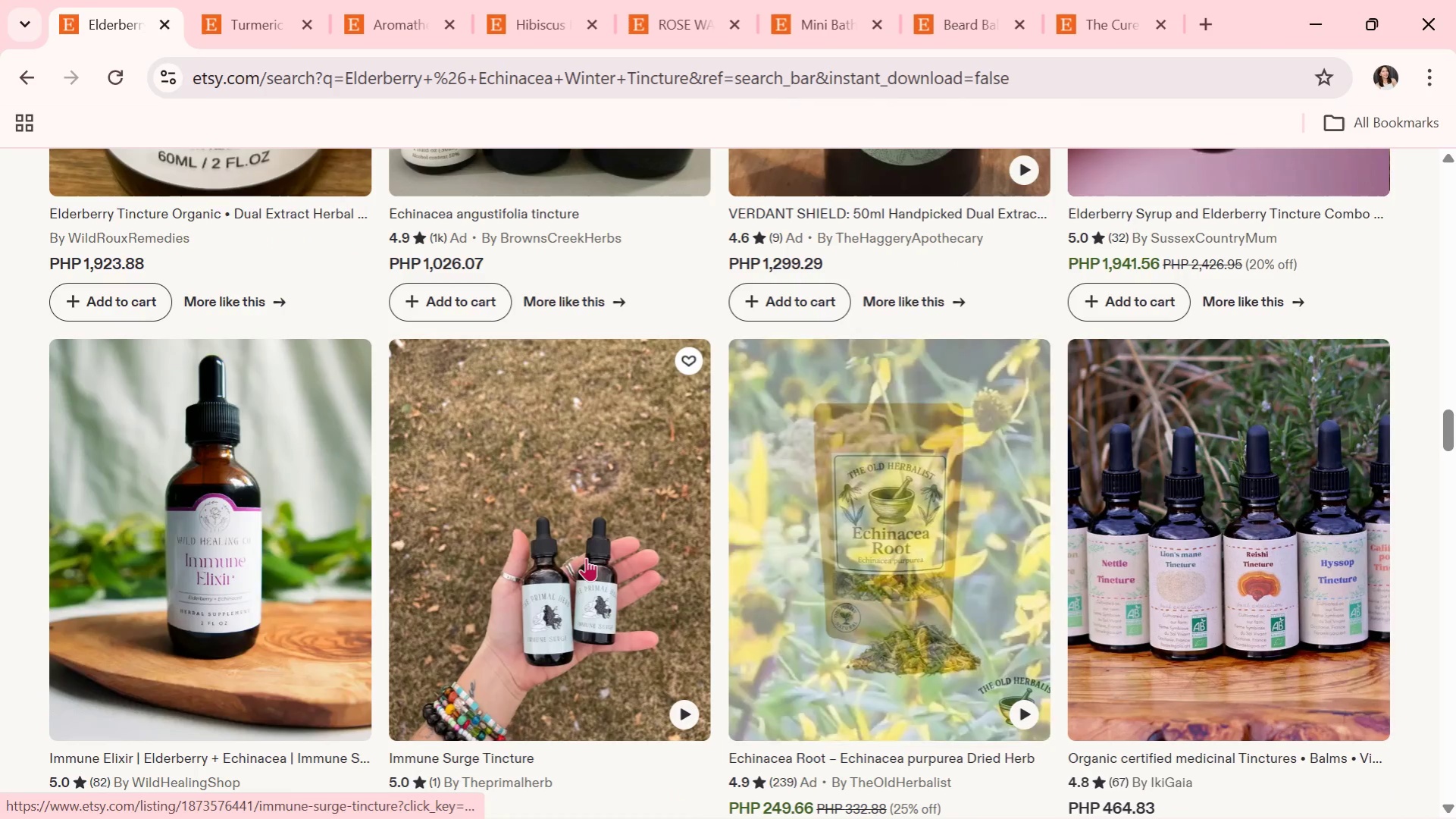 
left_click([571, 552])
 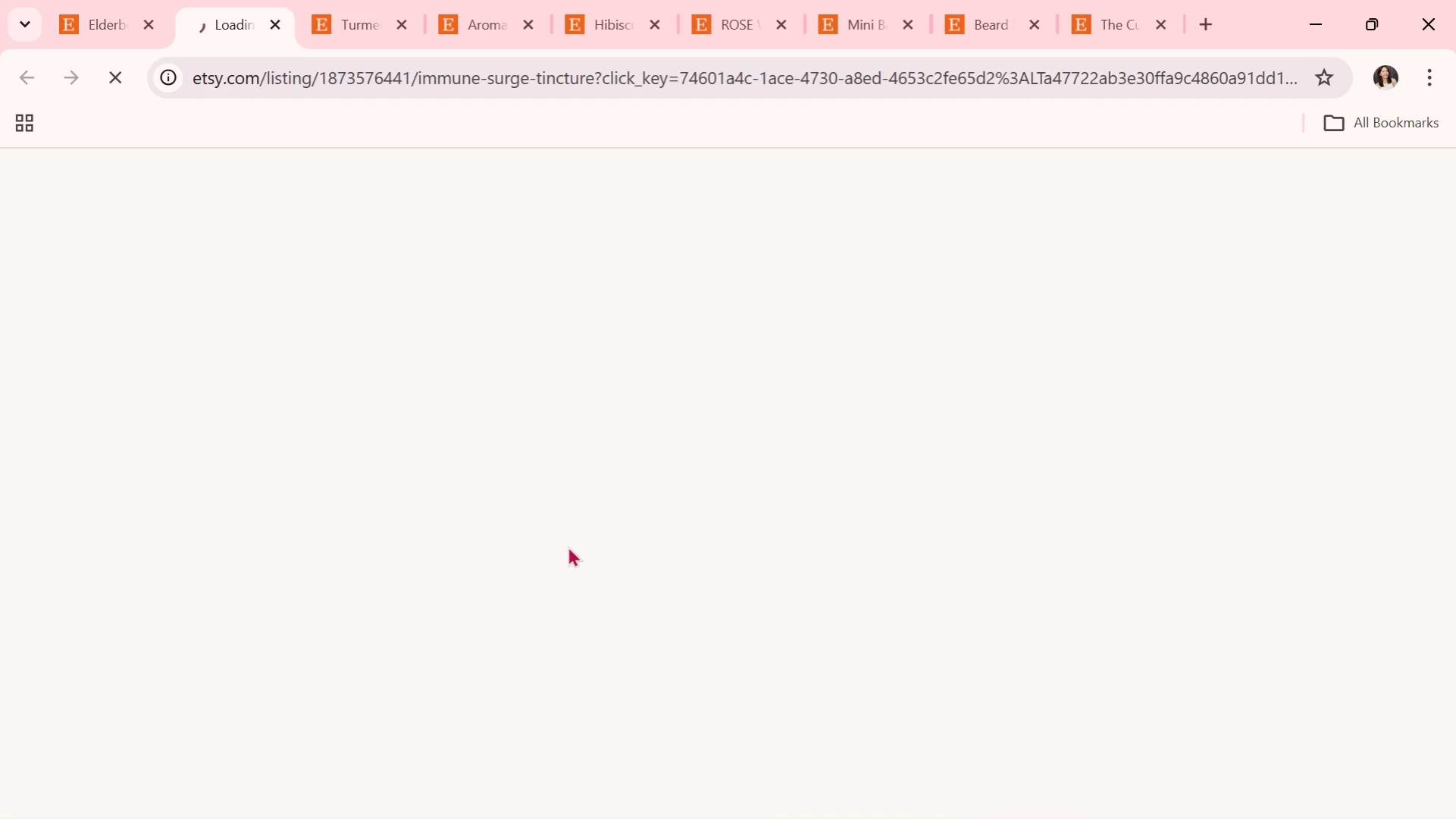 
scroll: coordinate [568, 545], scroll_direction: down, amount: 1.0
 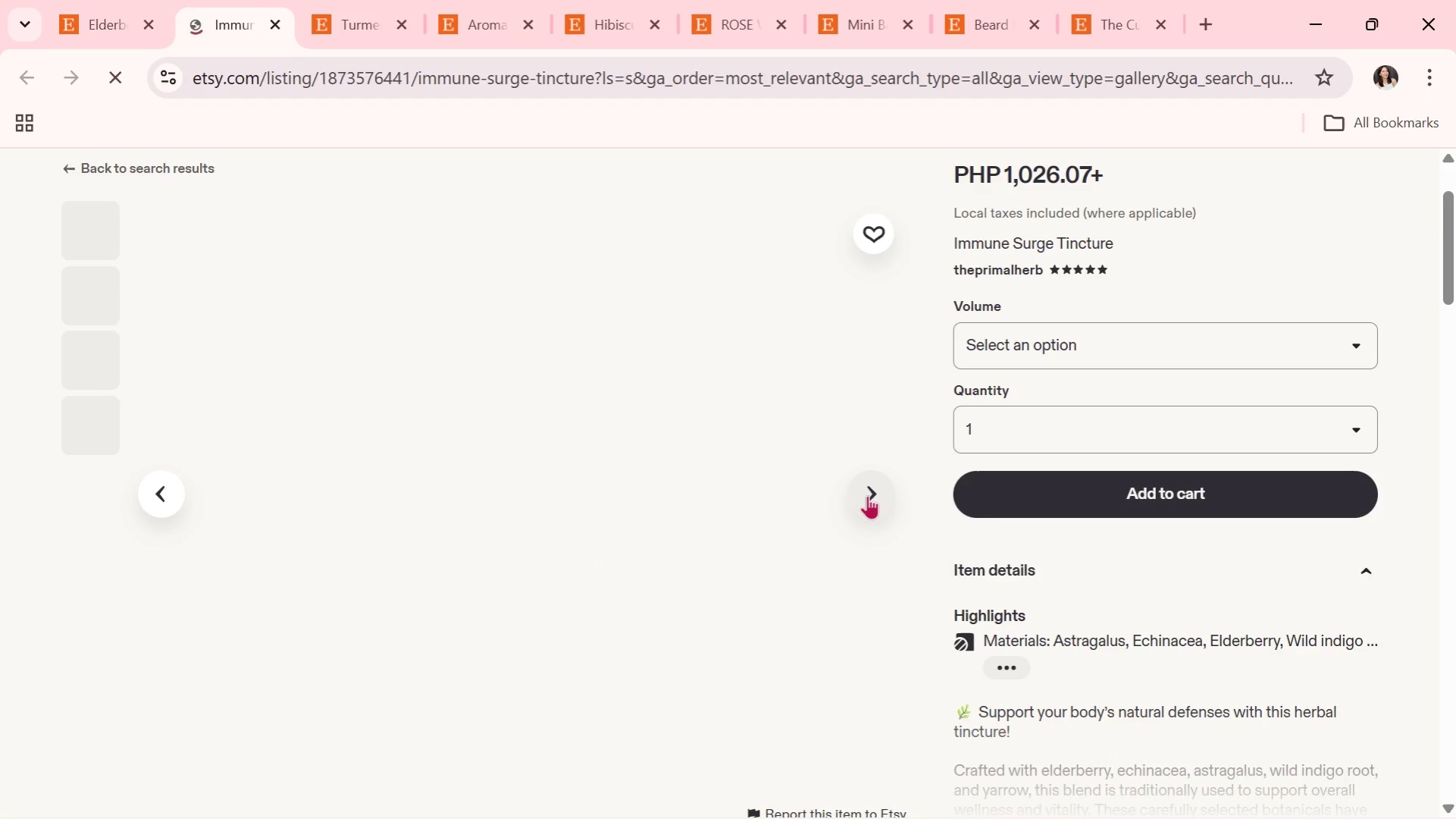 
left_click([867, 495])
 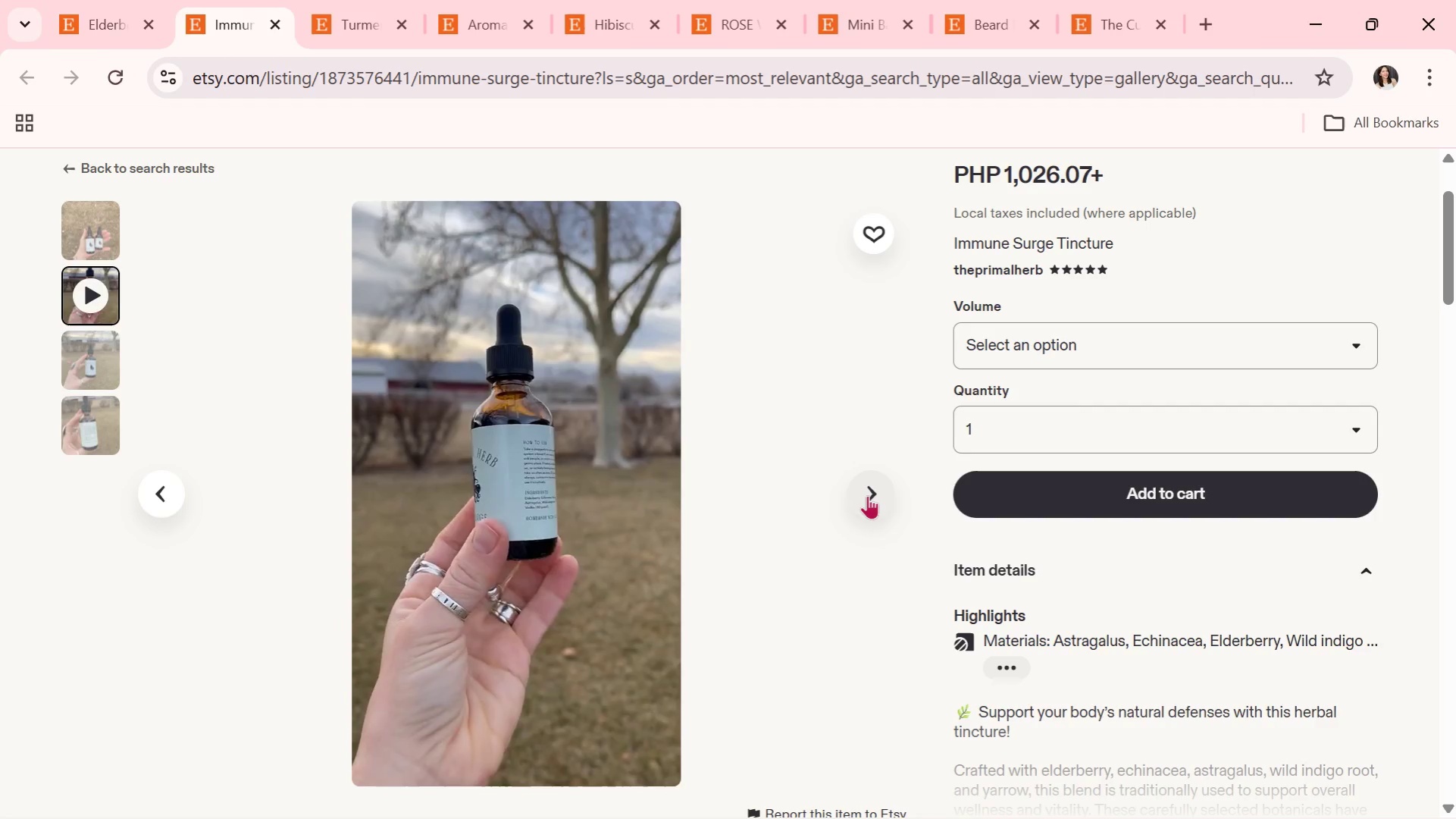 
left_click([867, 493])
 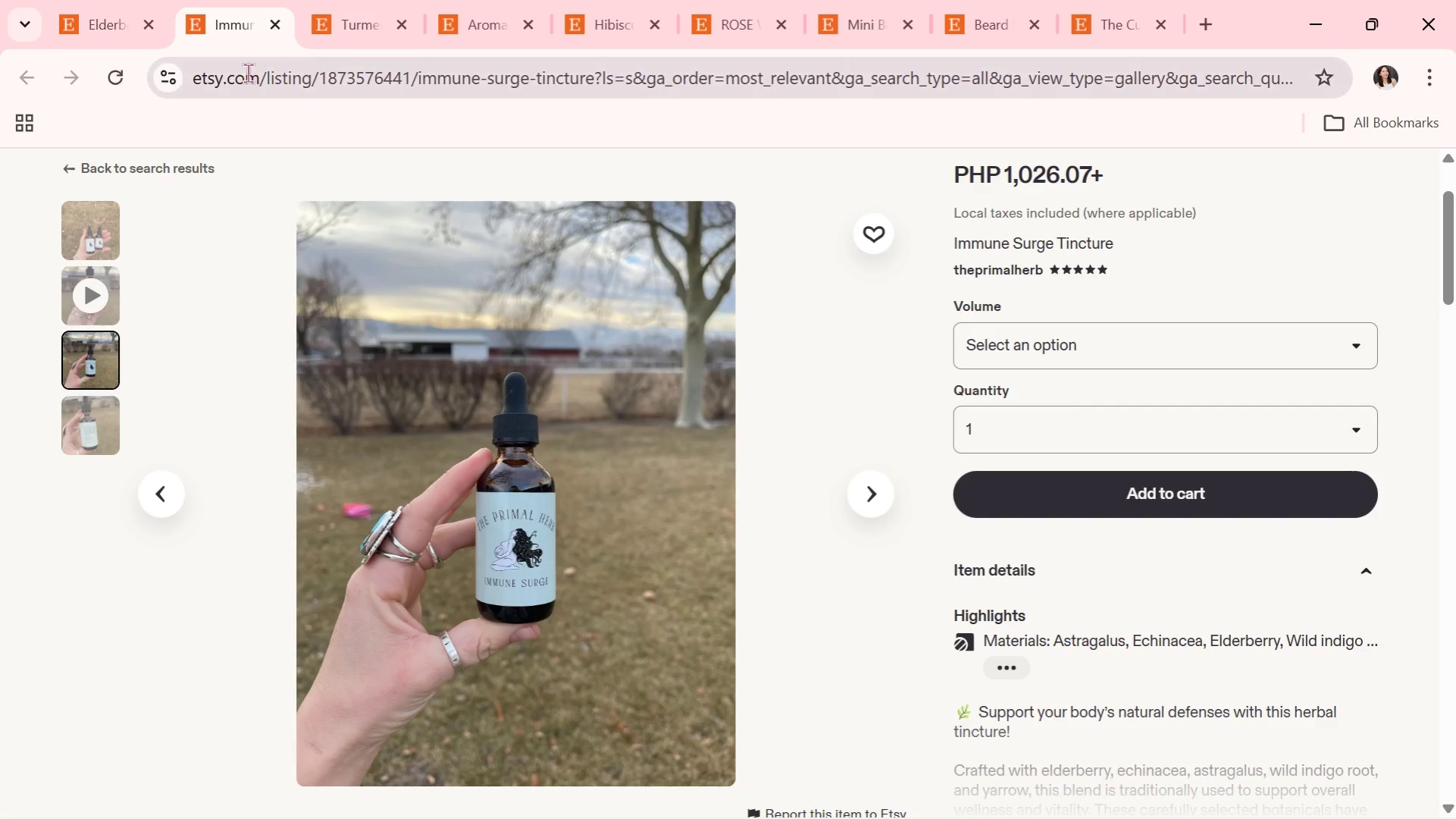 
left_click([268, 24])
 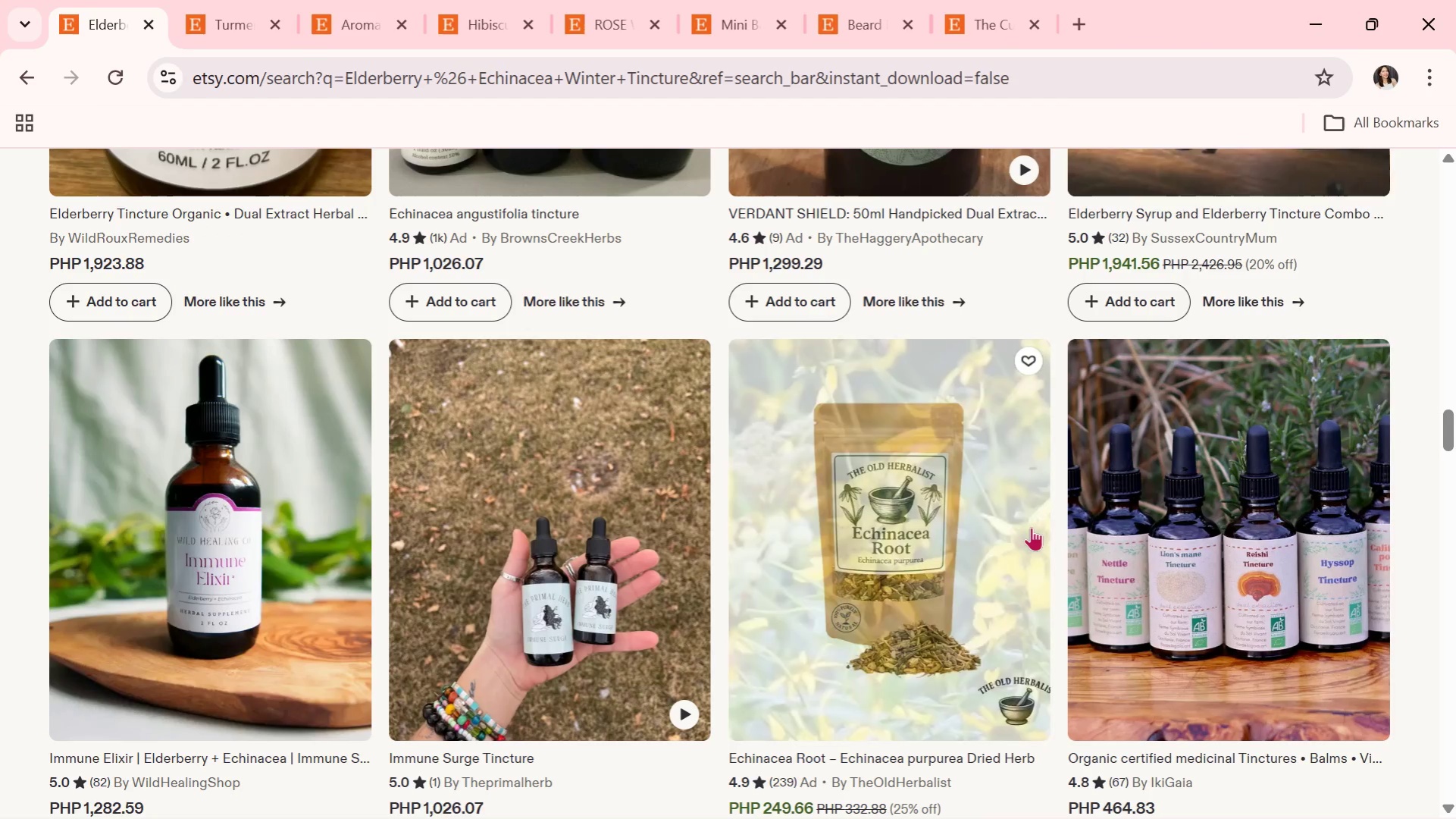 
scroll: coordinate [1031, 519], scroll_direction: down, amount: 7.0
 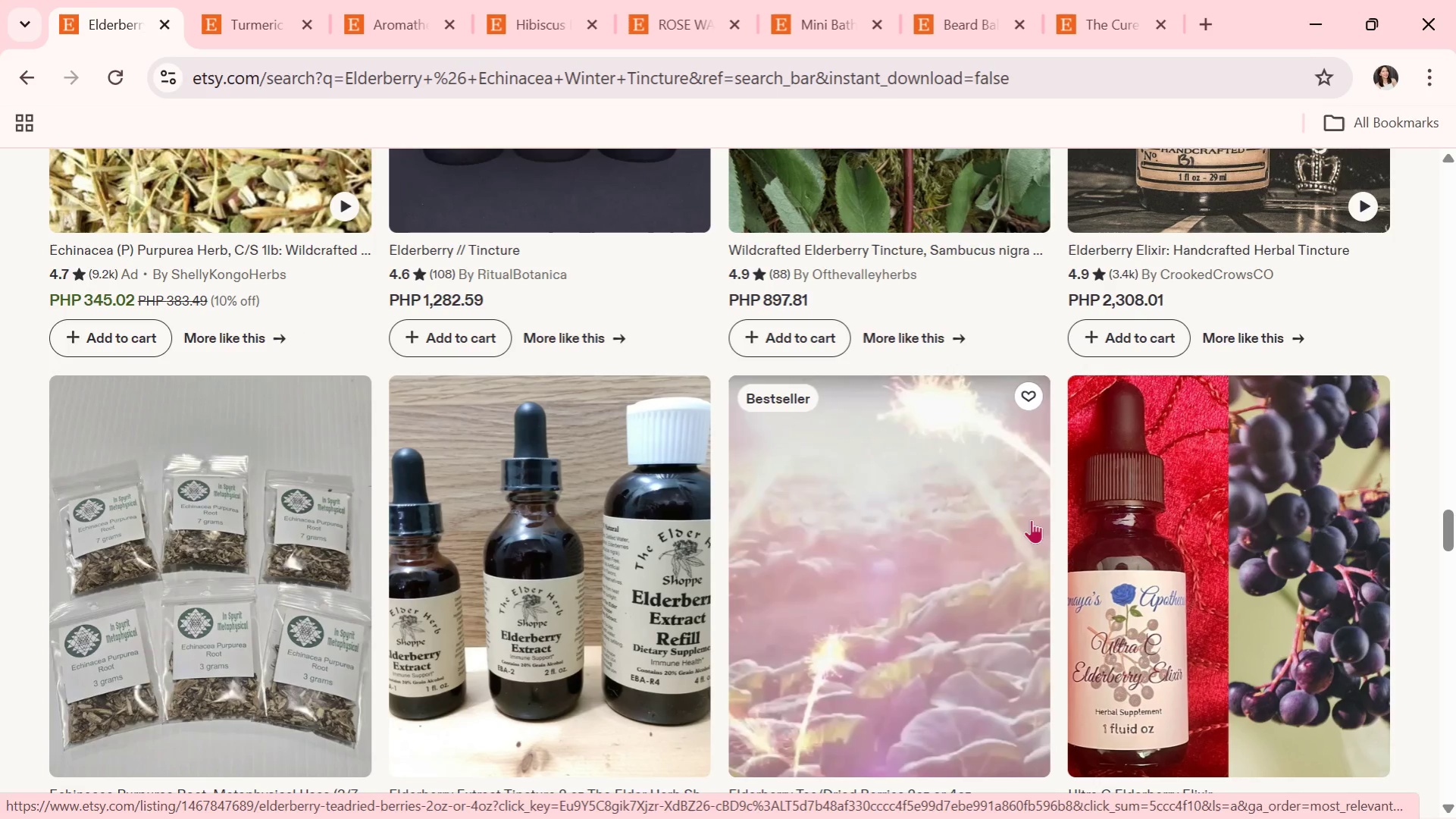 
scroll: coordinate [1030, 516], scroll_direction: down, amount: 7.0
 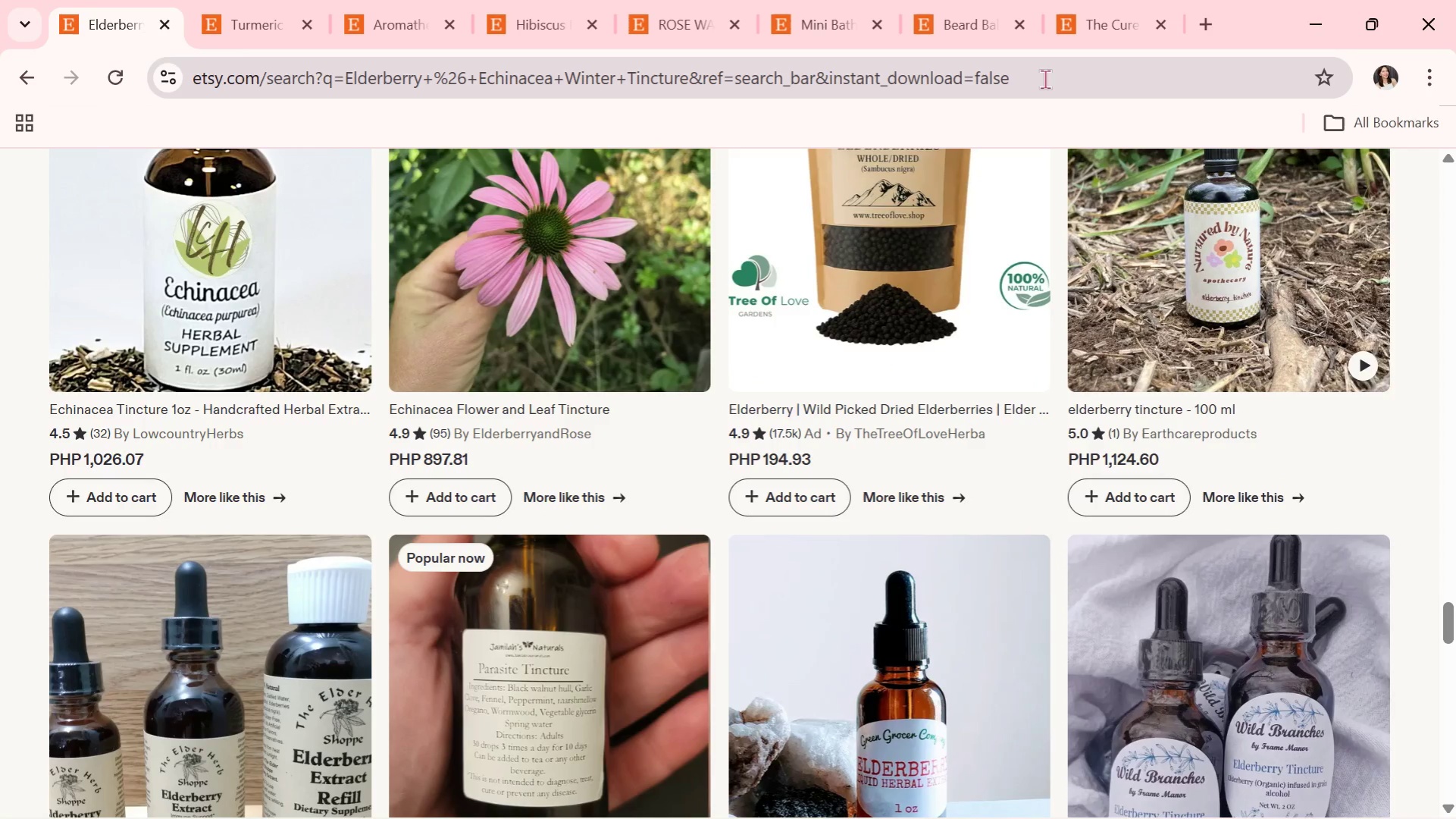 
wait(6.87)
 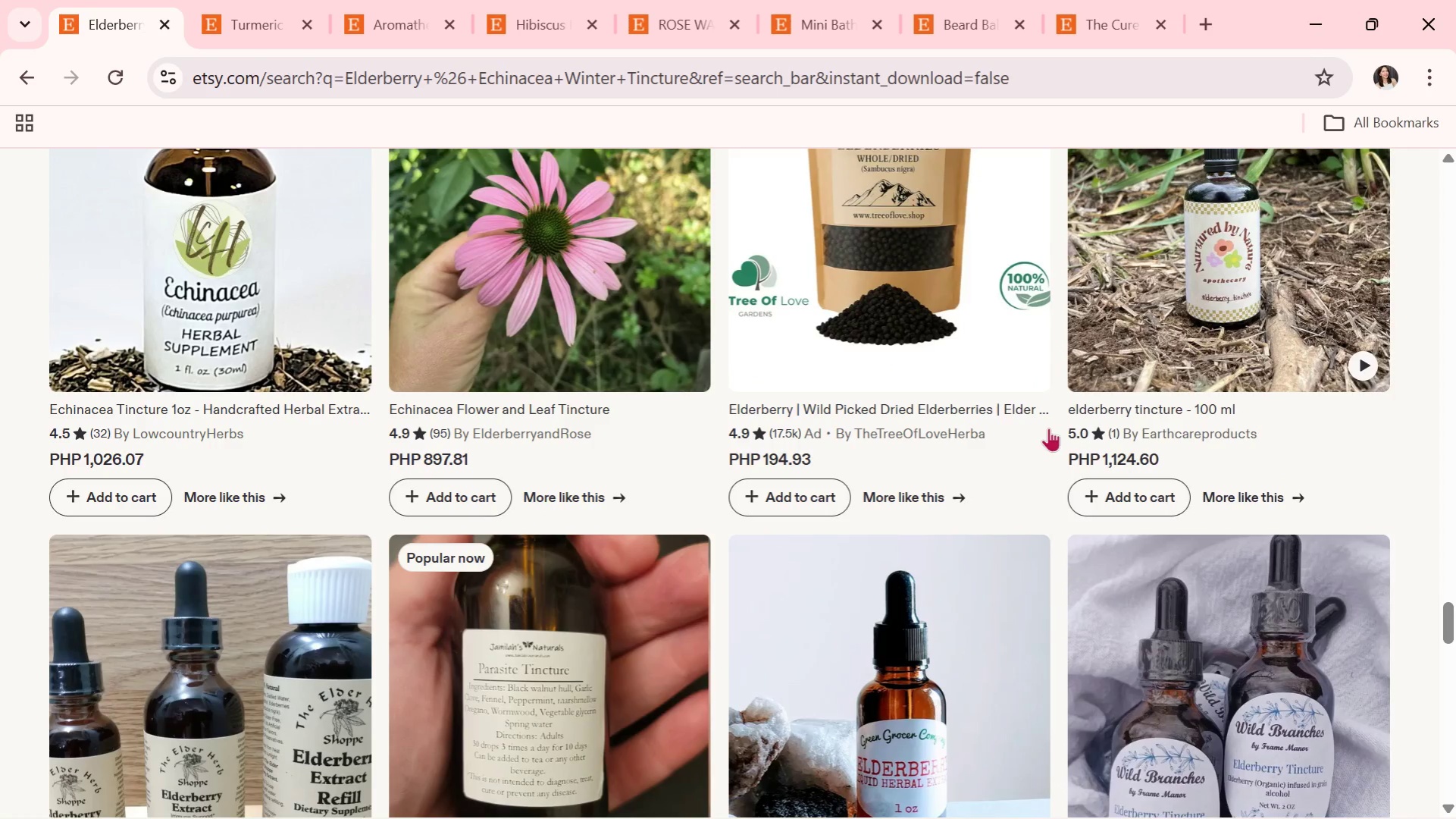 
scroll: coordinate [1010, 172], scroll_direction: down, amount: 5.0
 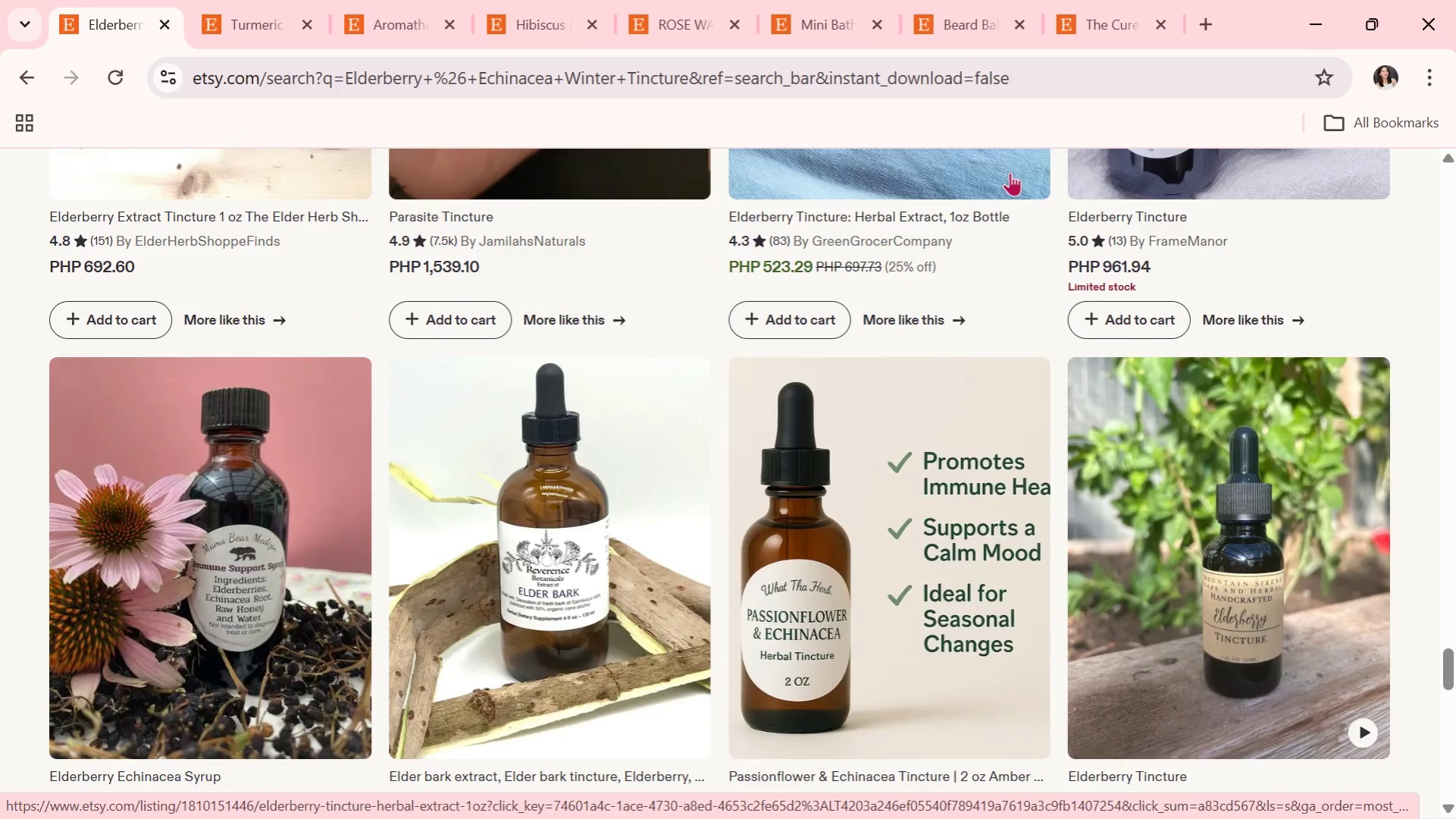 
scroll: coordinate [901, 551], scroll_direction: down, amount: 5.0
 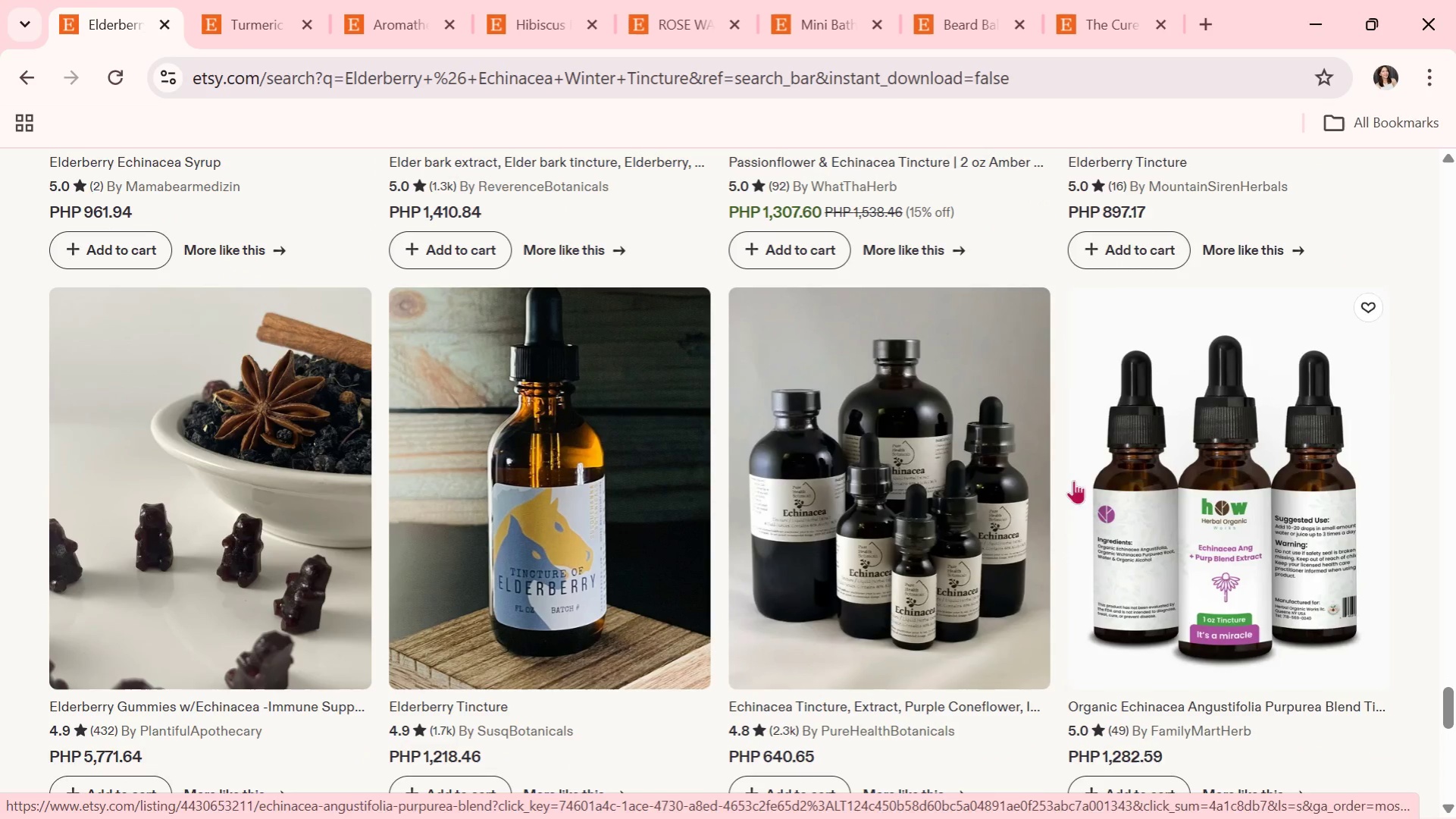 
left_click([943, 480])
 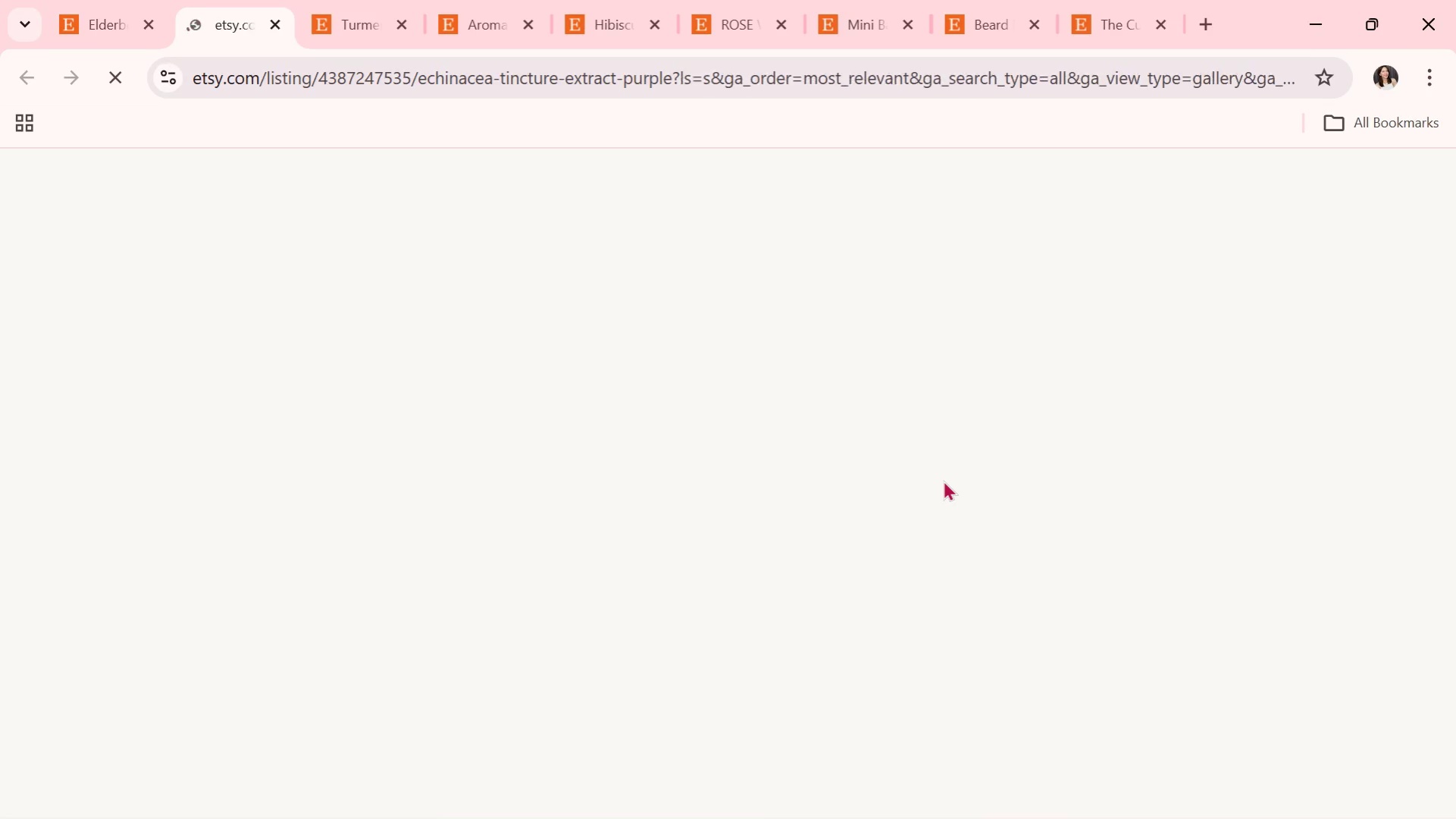 
scroll: coordinate [943, 480], scroll_direction: down, amount: 1.0
 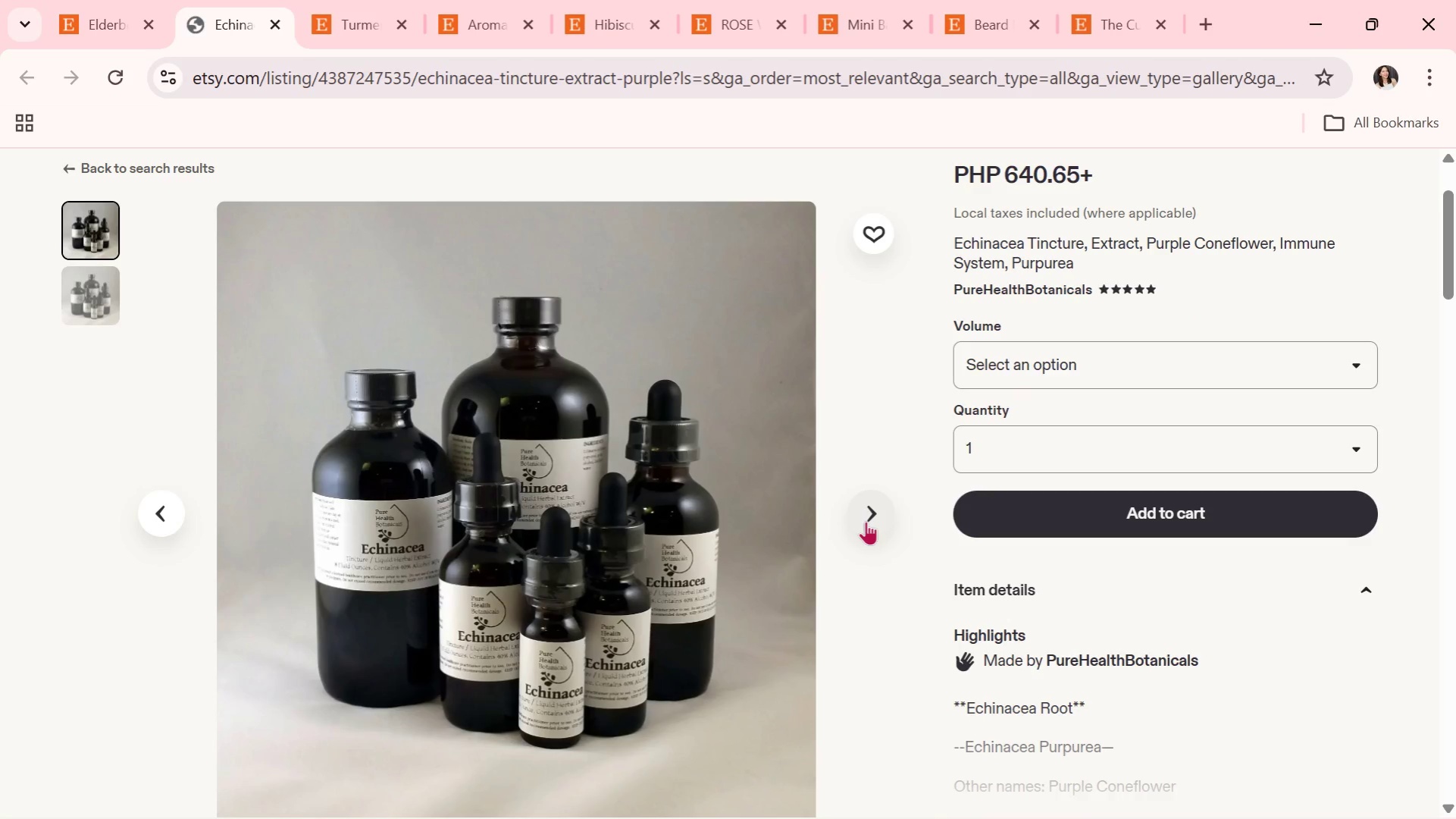 
left_click([866, 521])
 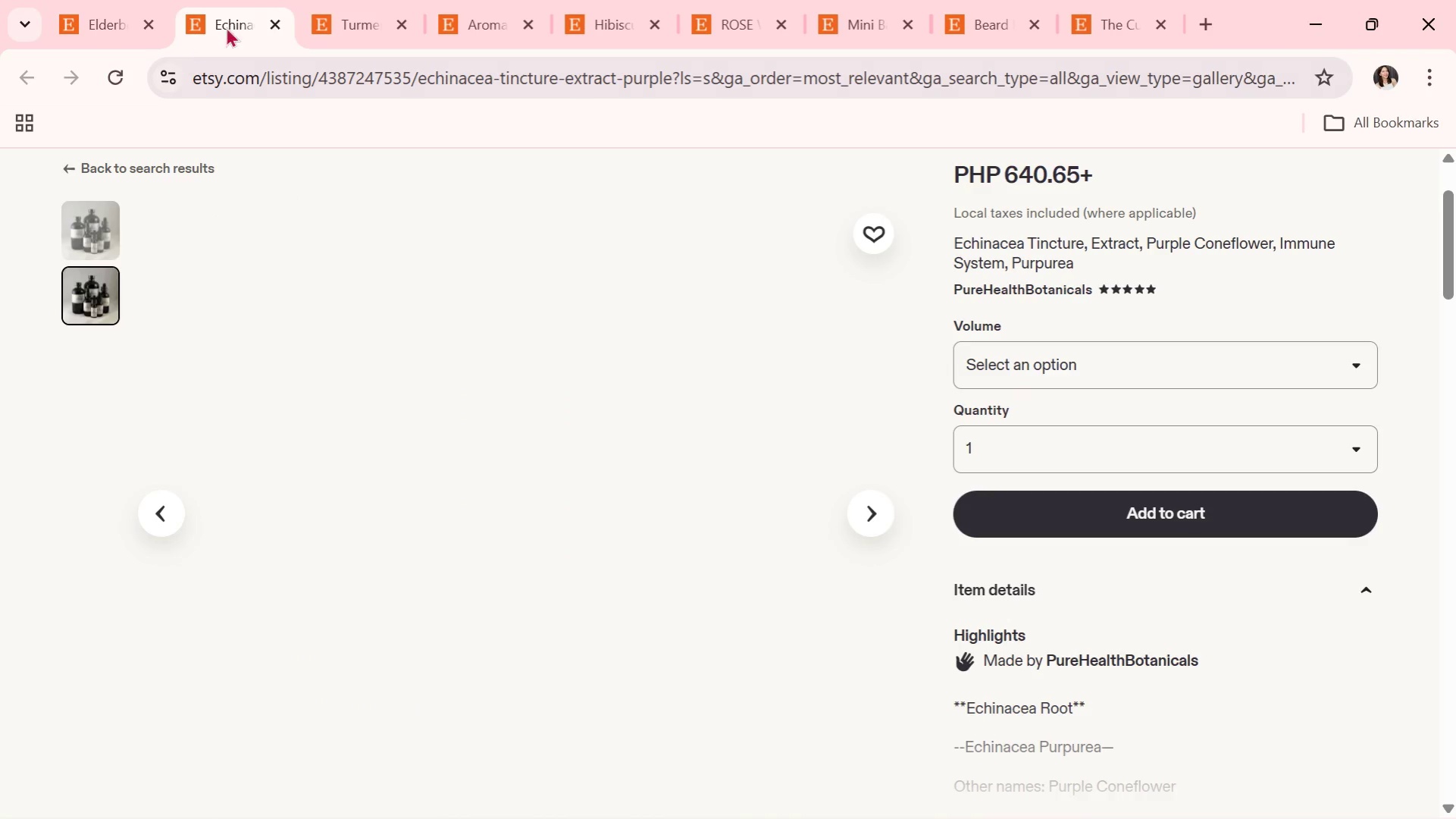 
left_click([272, 17])
 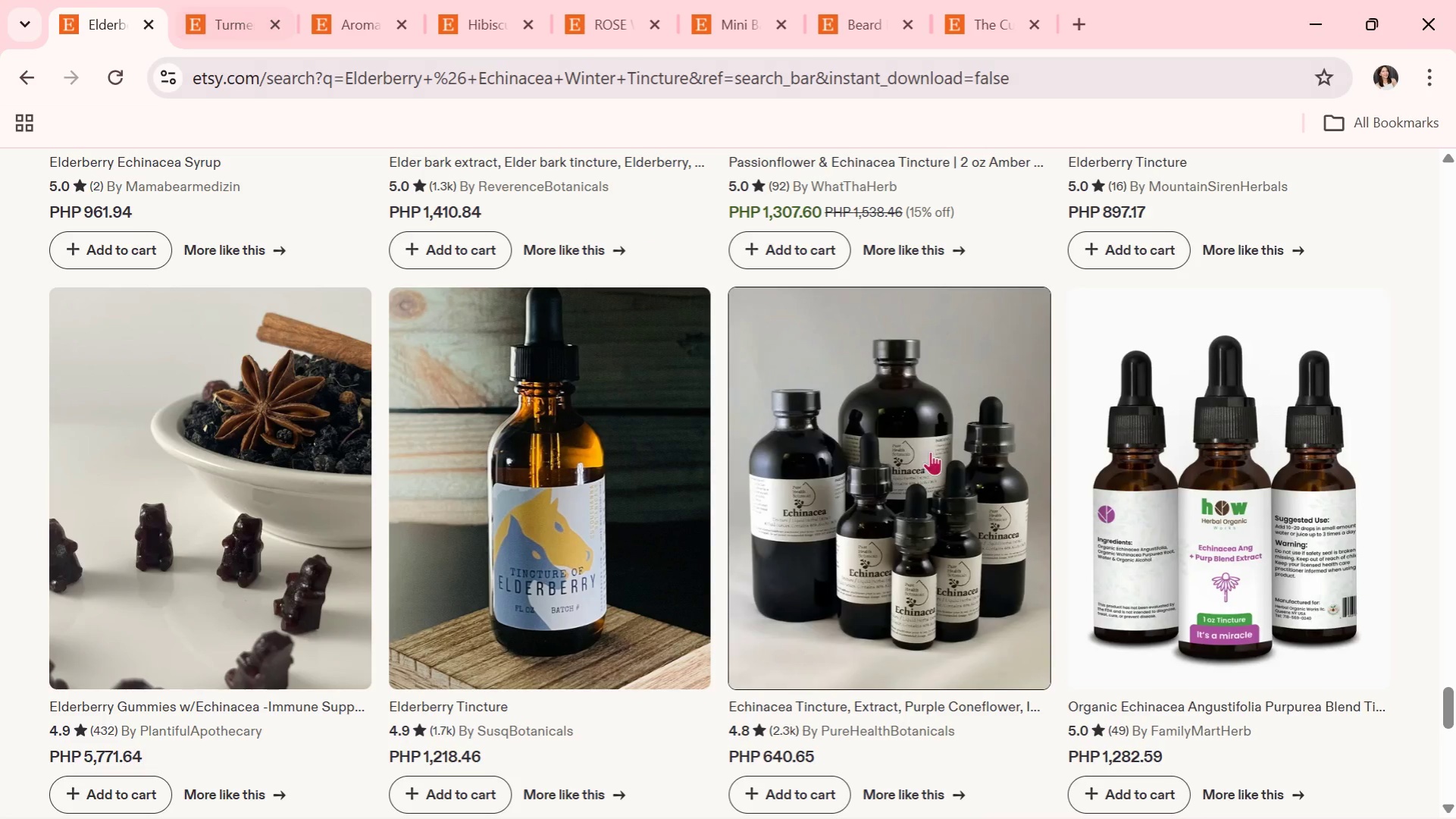 
scroll: coordinate [991, 516], scroll_direction: down, amount: 5.0
 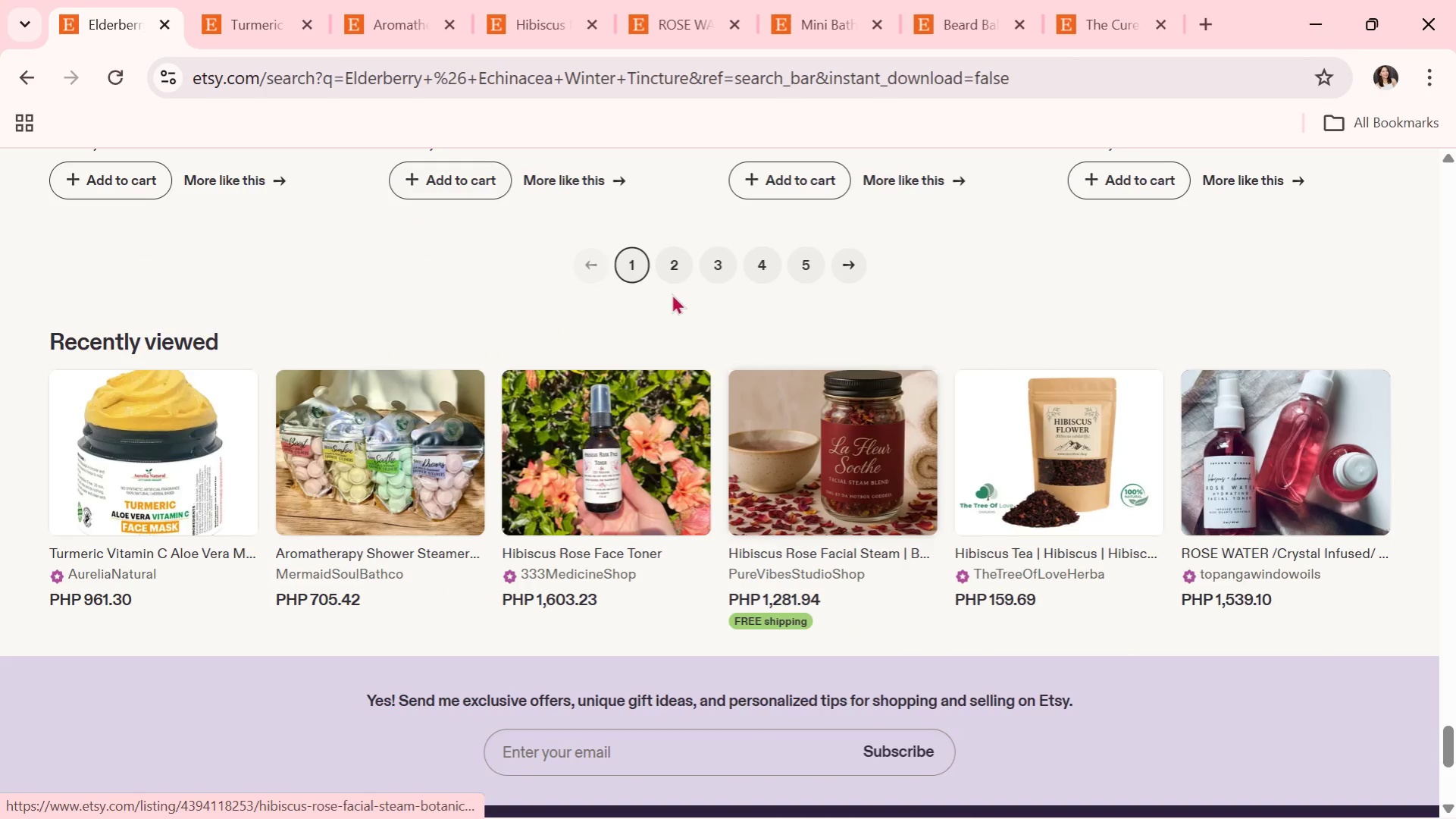 
left_click([674, 265])
 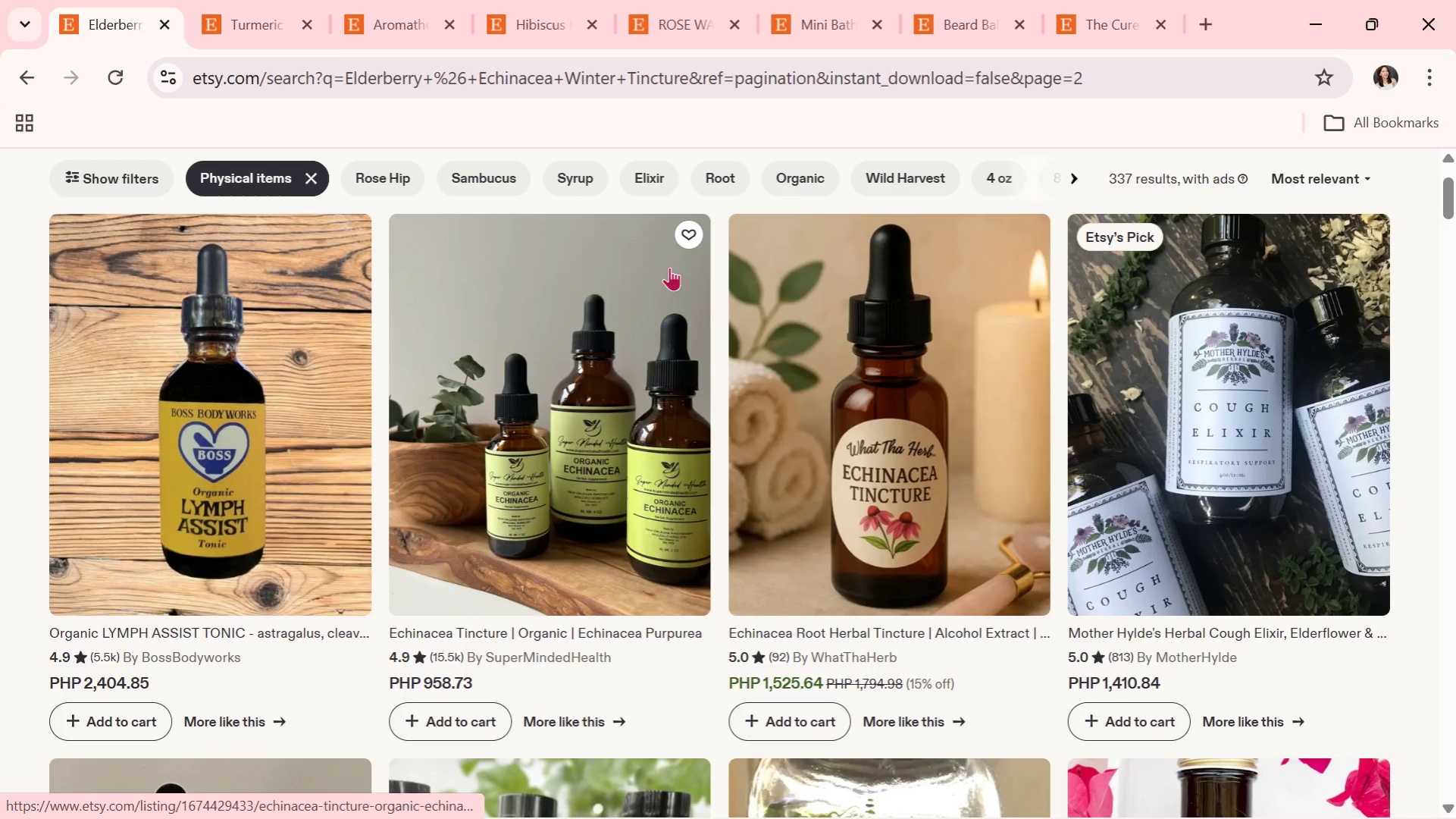 
scroll: coordinate [715, 408], scroll_direction: up, amount: 3.0
 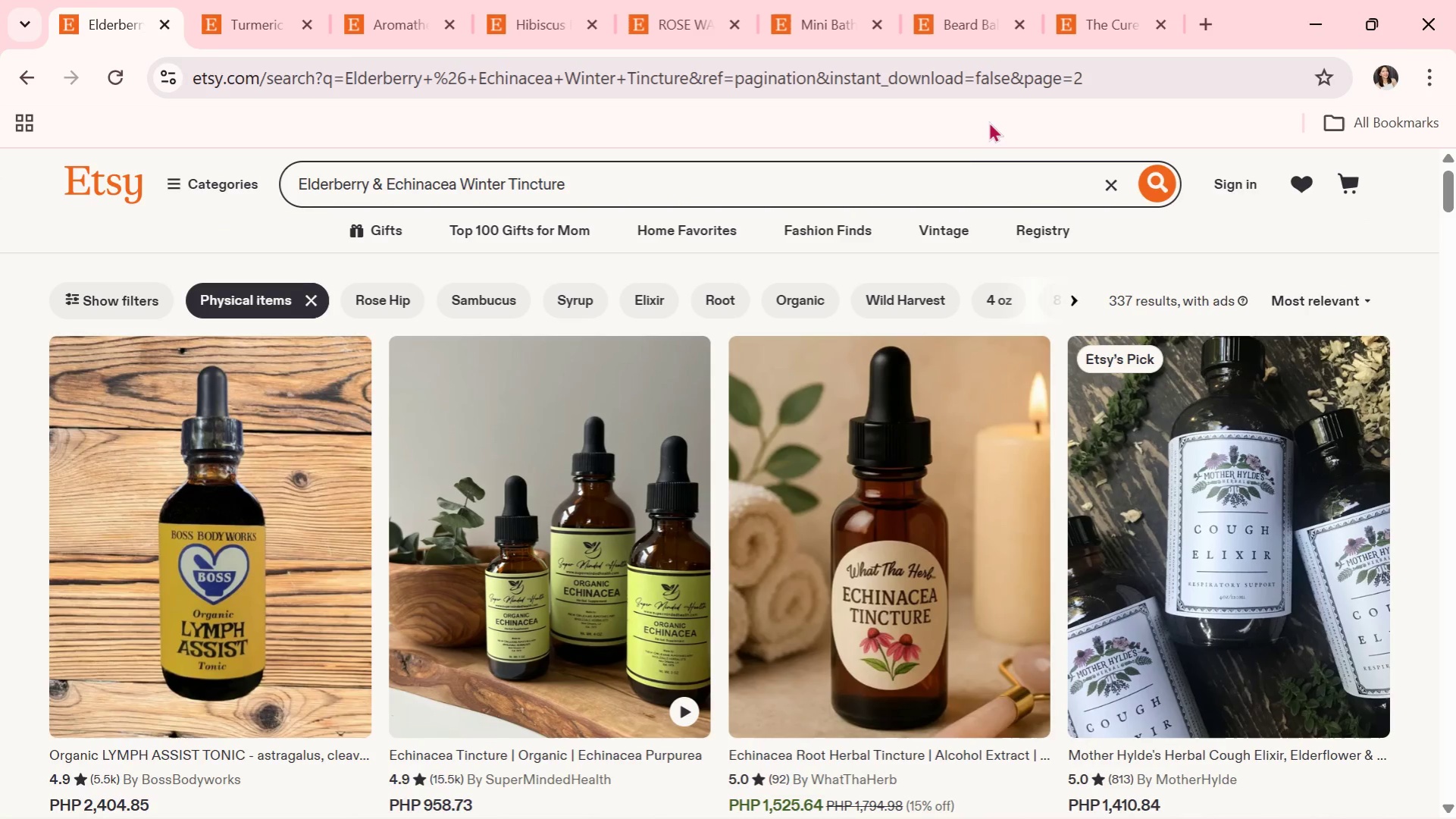 
key(Alt+AltLeft)
 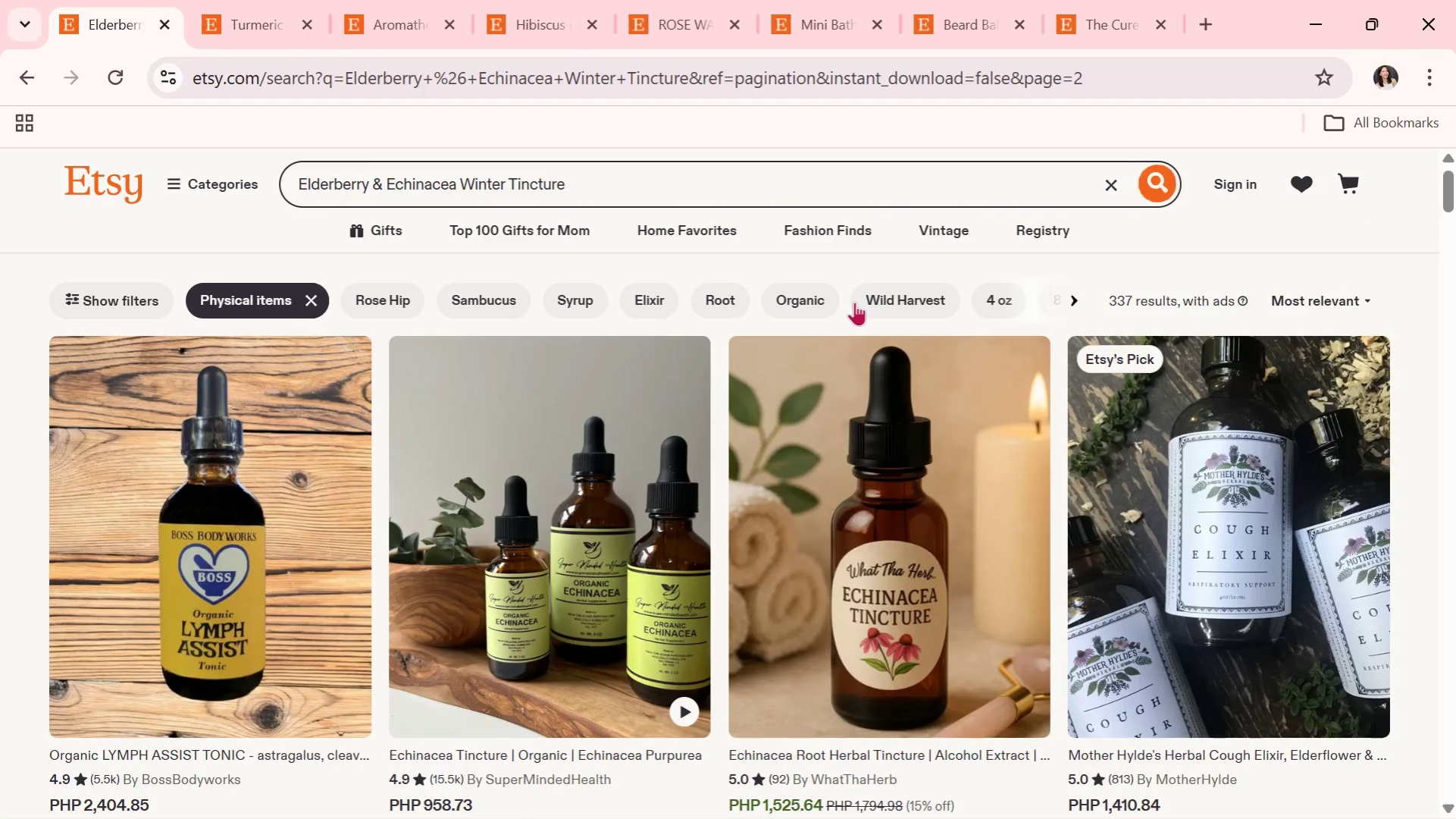 
key(Alt+Tab)
 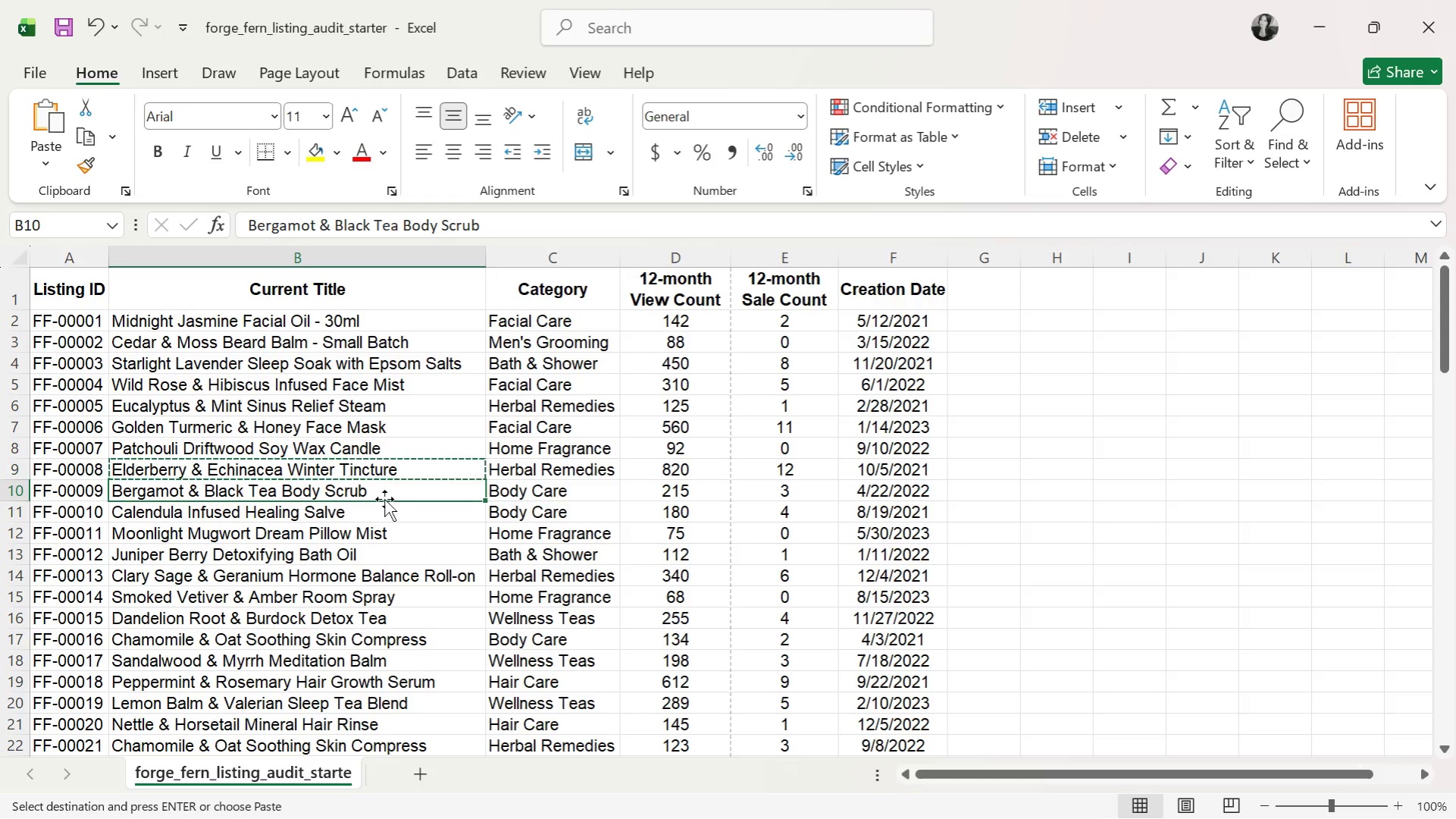 
key(Control+ControlLeft)
 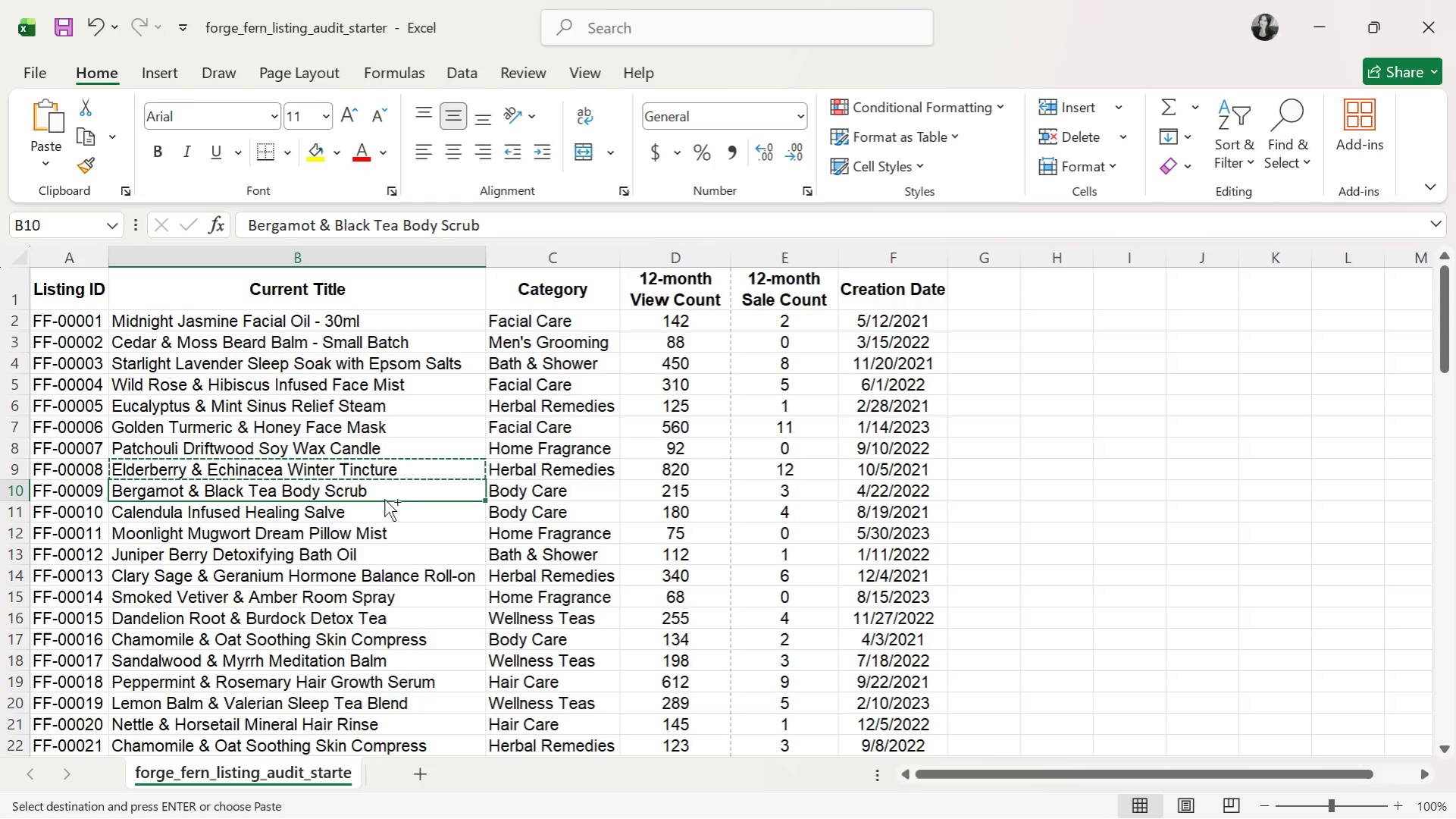 
key(Control+C)
 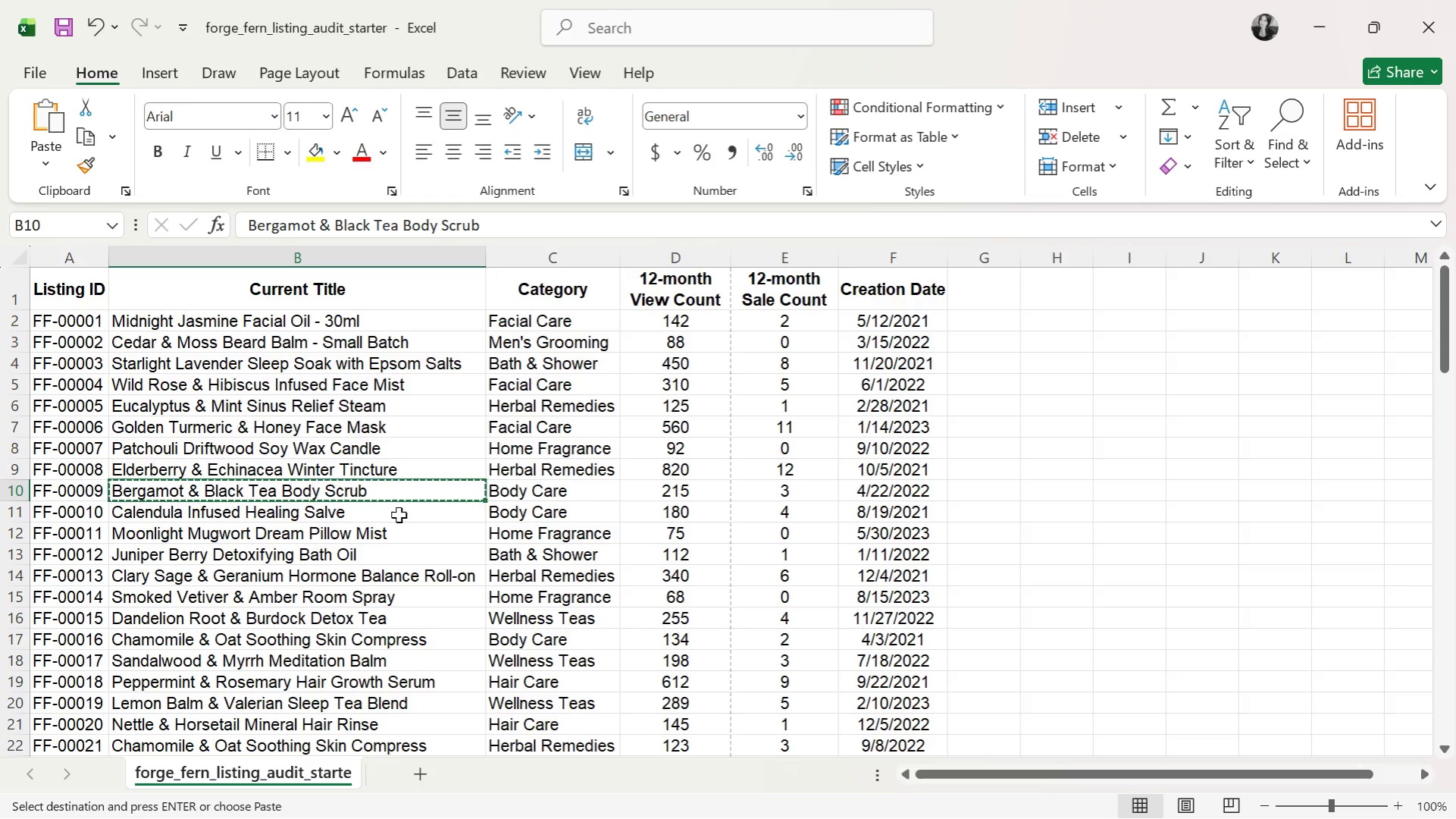 
key(Alt+AltLeft)
 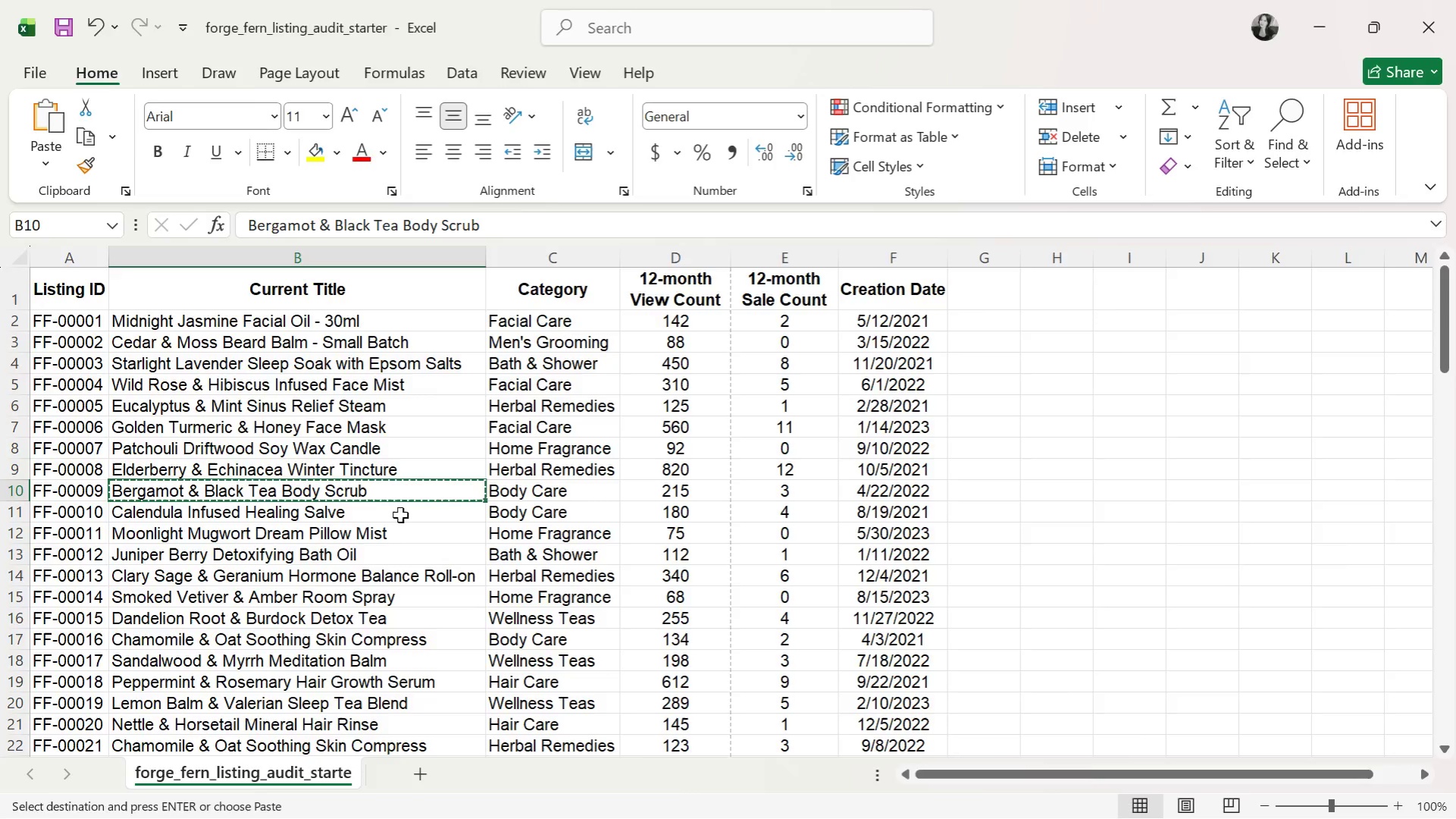 
key(Alt+Tab)
 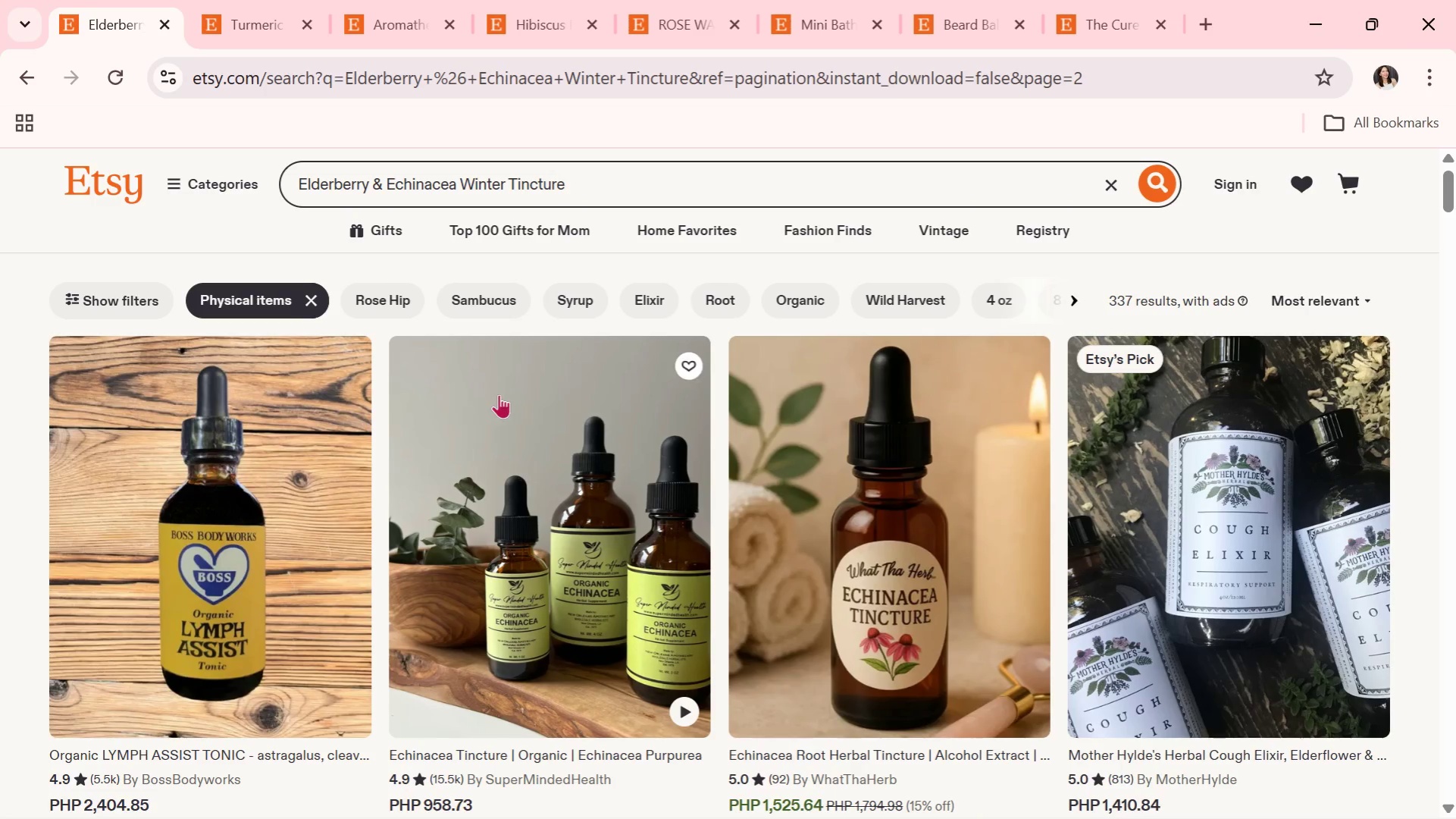 
scroll: coordinate [504, 388], scroll_direction: up, amount: 6.0
 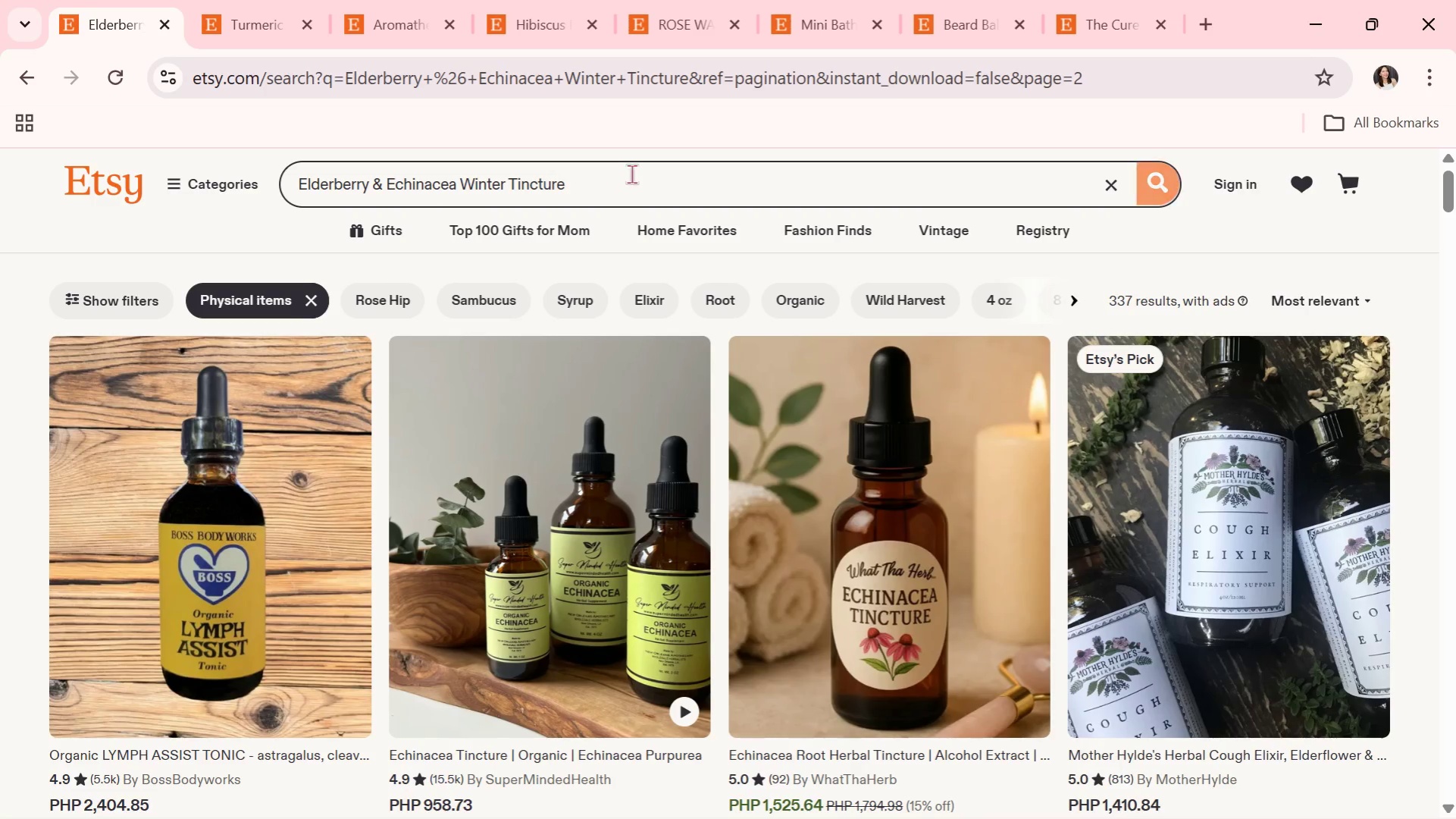 
left_click_drag(start_coordinate=[632, 173], to_coordinate=[117, 166])
 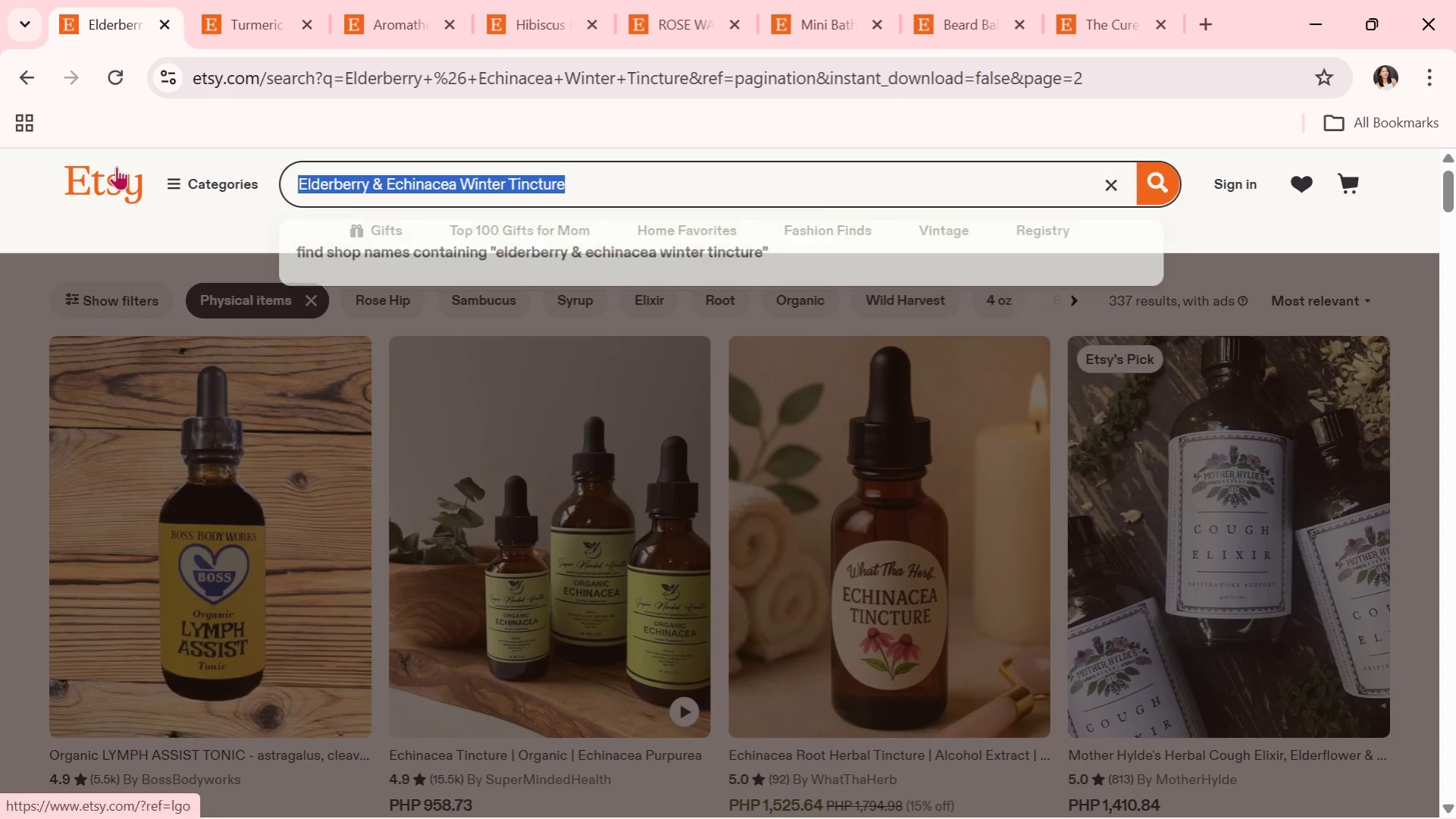 
key(Control+ControlLeft)
 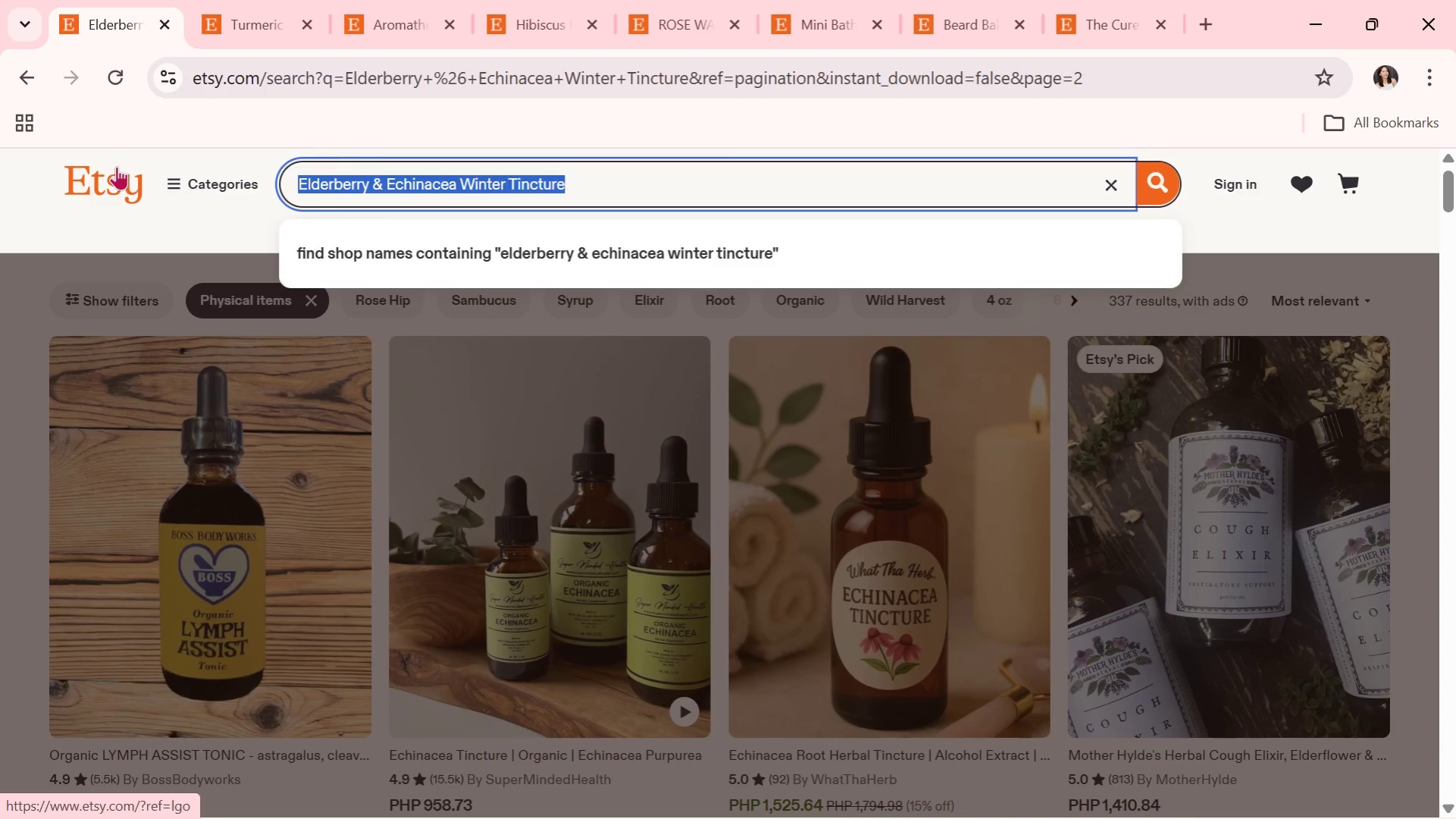 
key(Control+V)
 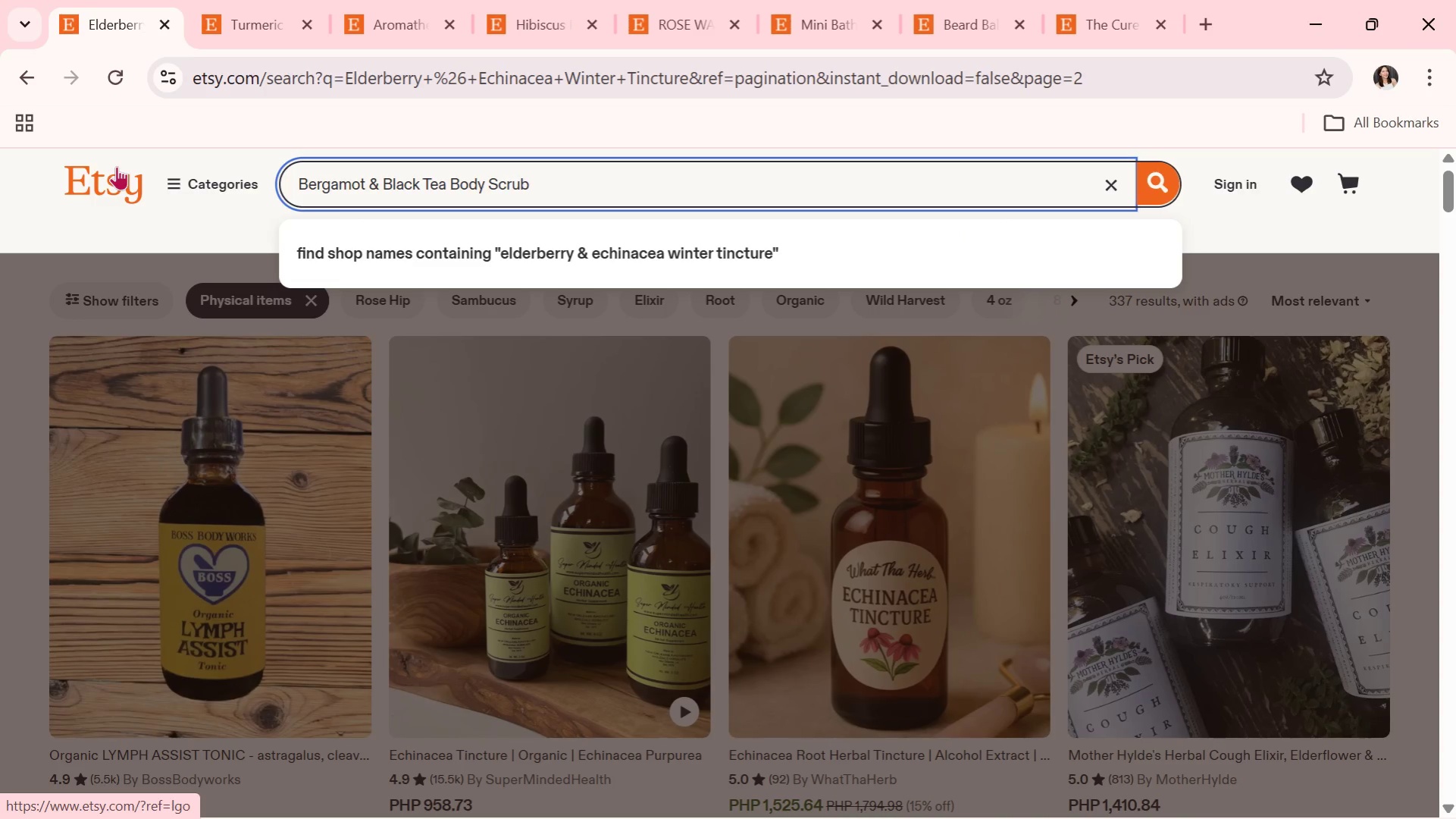 
key(Enter)
 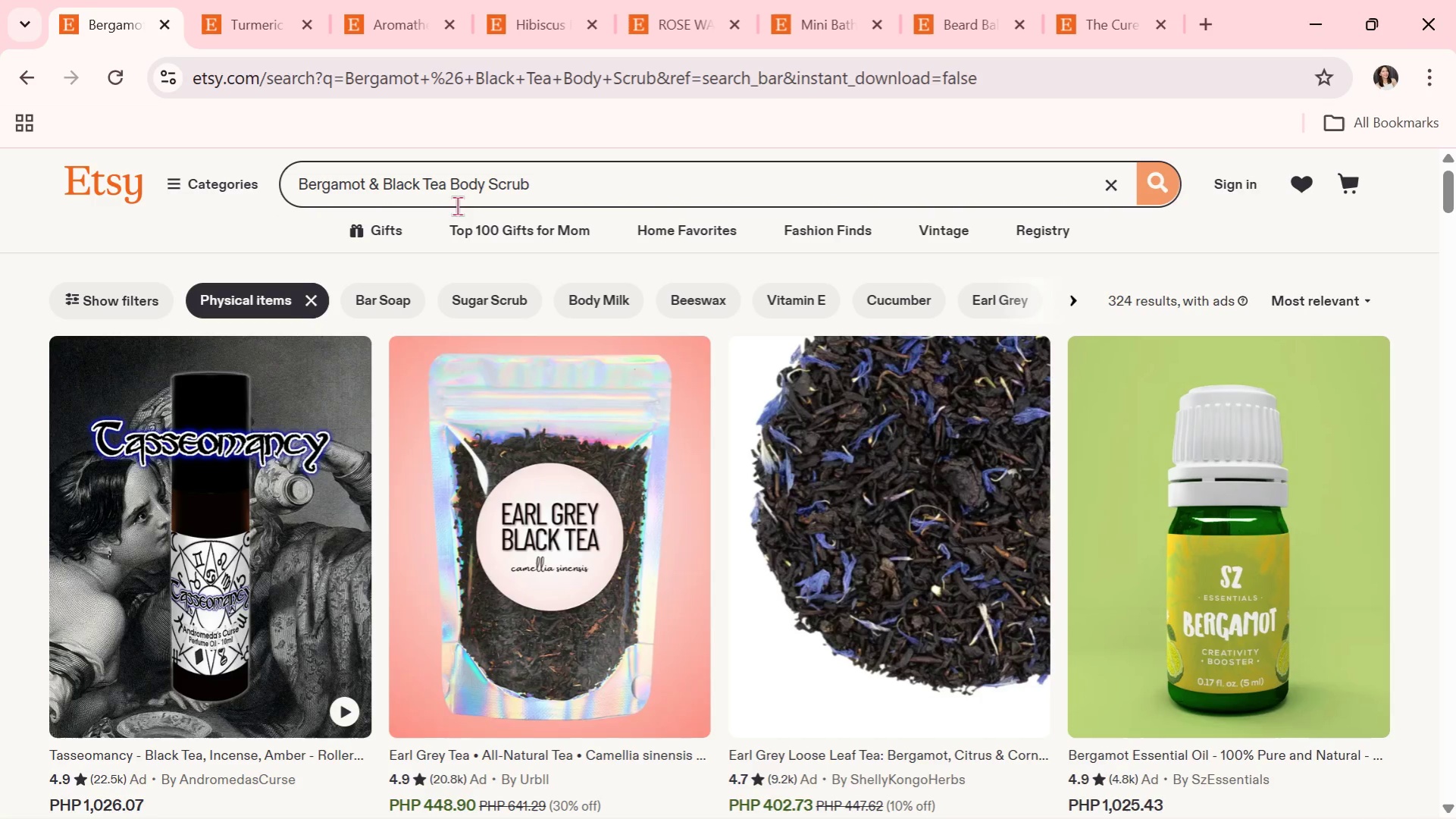 
scroll: coordinate [543, 426], scroll_direction: down, amount: 7.0
 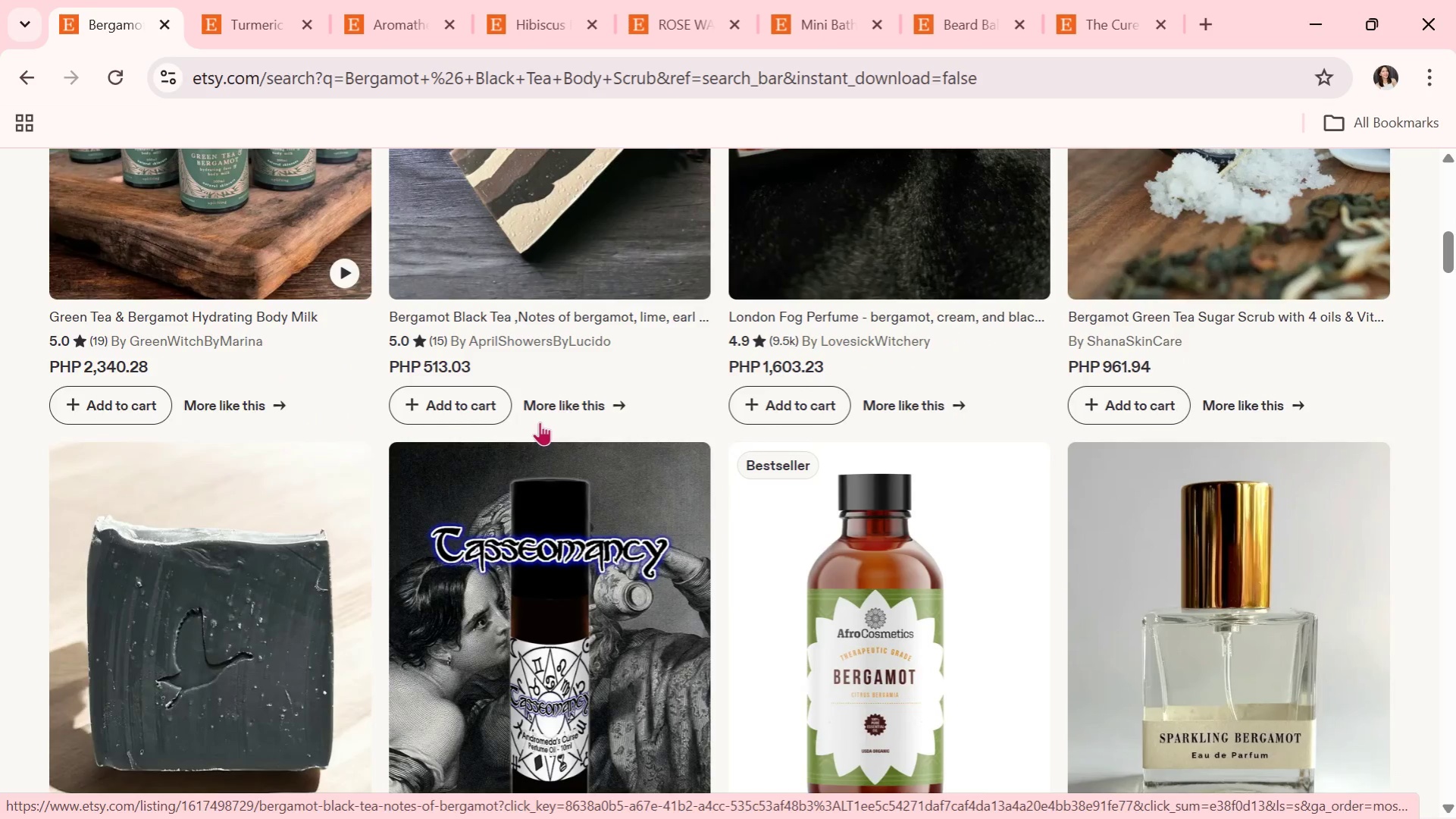 
scroll: coordinate [533, 417], scroll_direction: down, amount: 10.0
 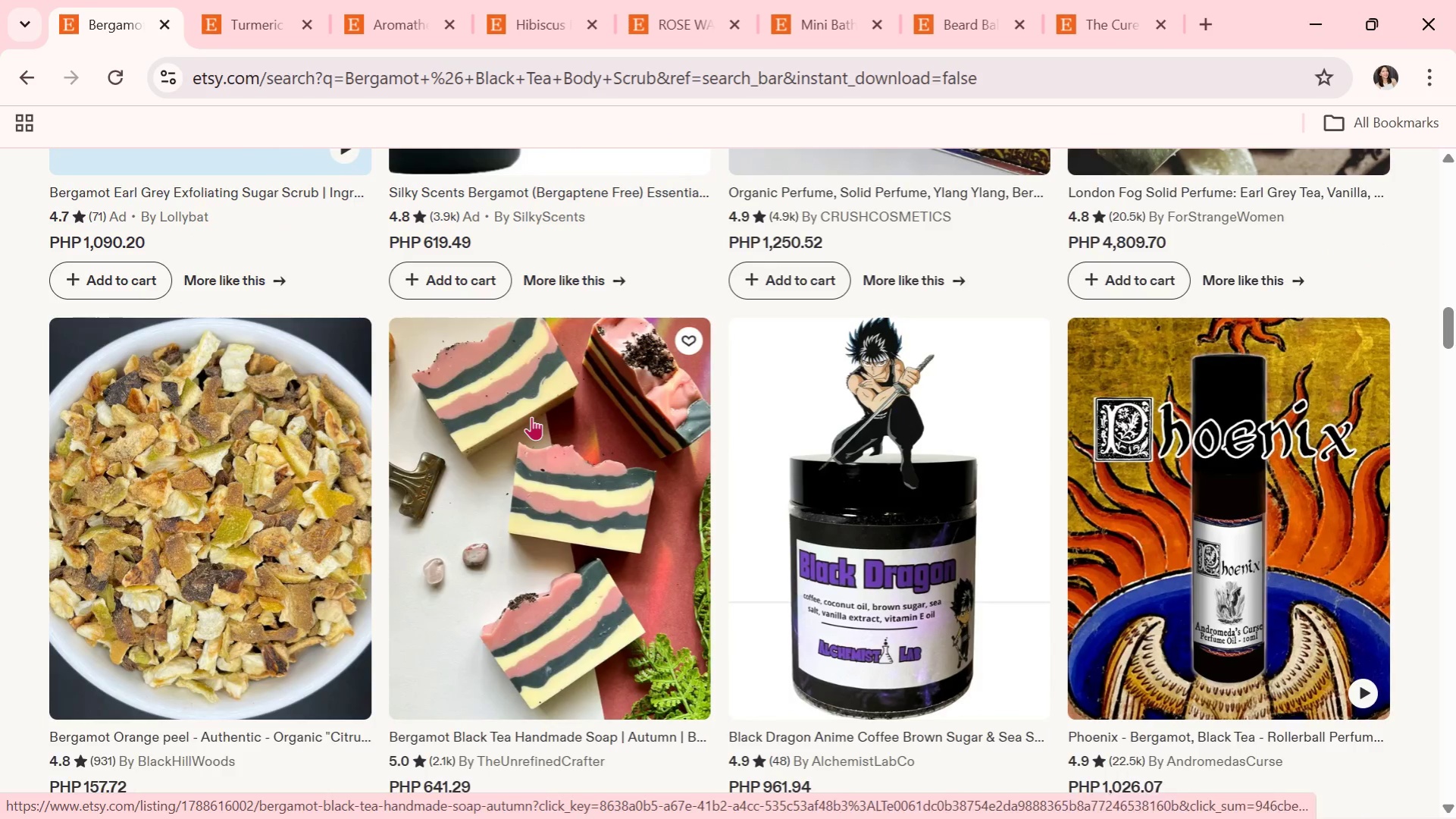 
scroll: coordinate [529, 413], scroll_direction: down, amount: 6.0
 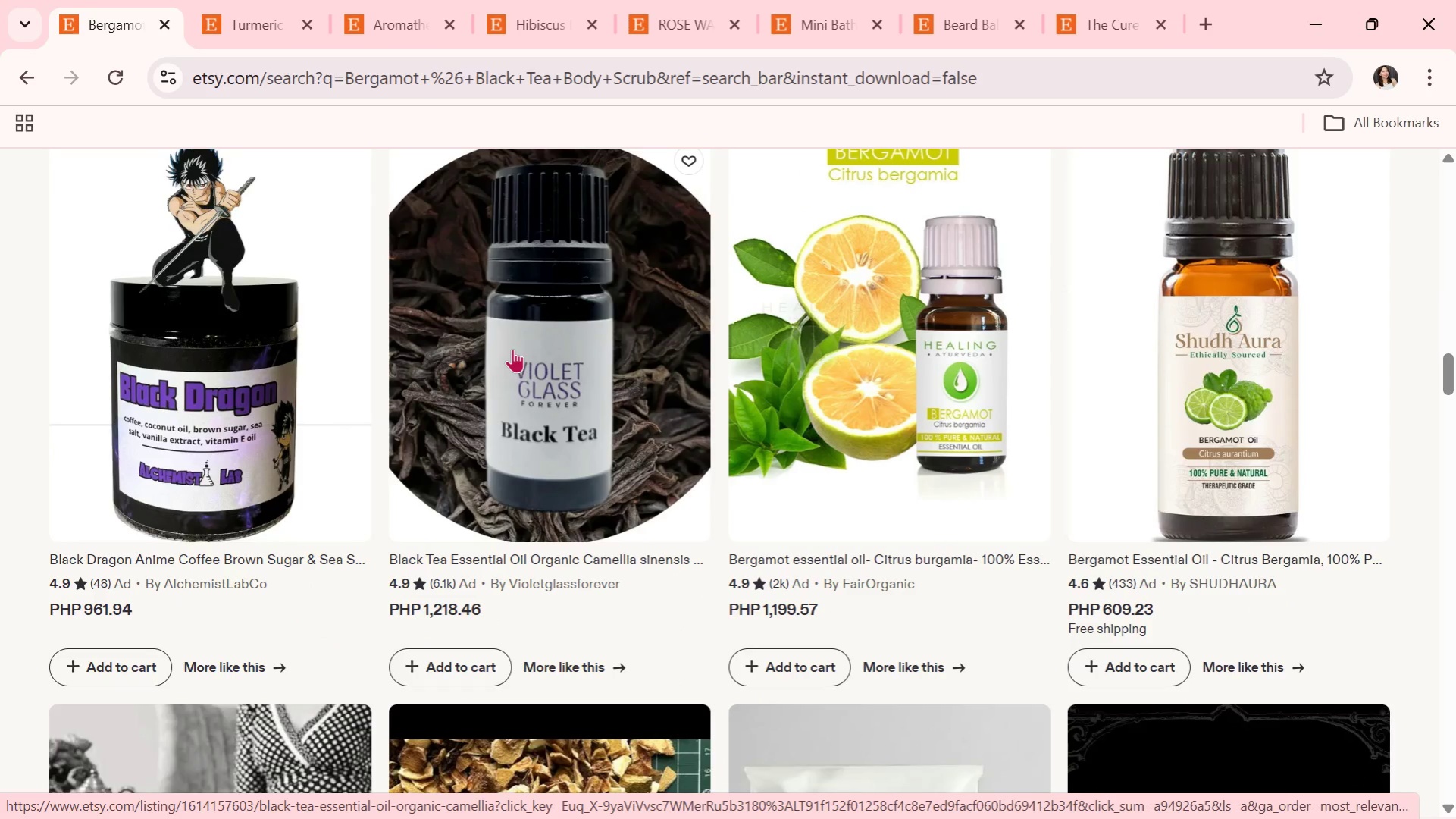 
scroll: coordinate [557, 502], scroll_direction: down, amount: 5.0
 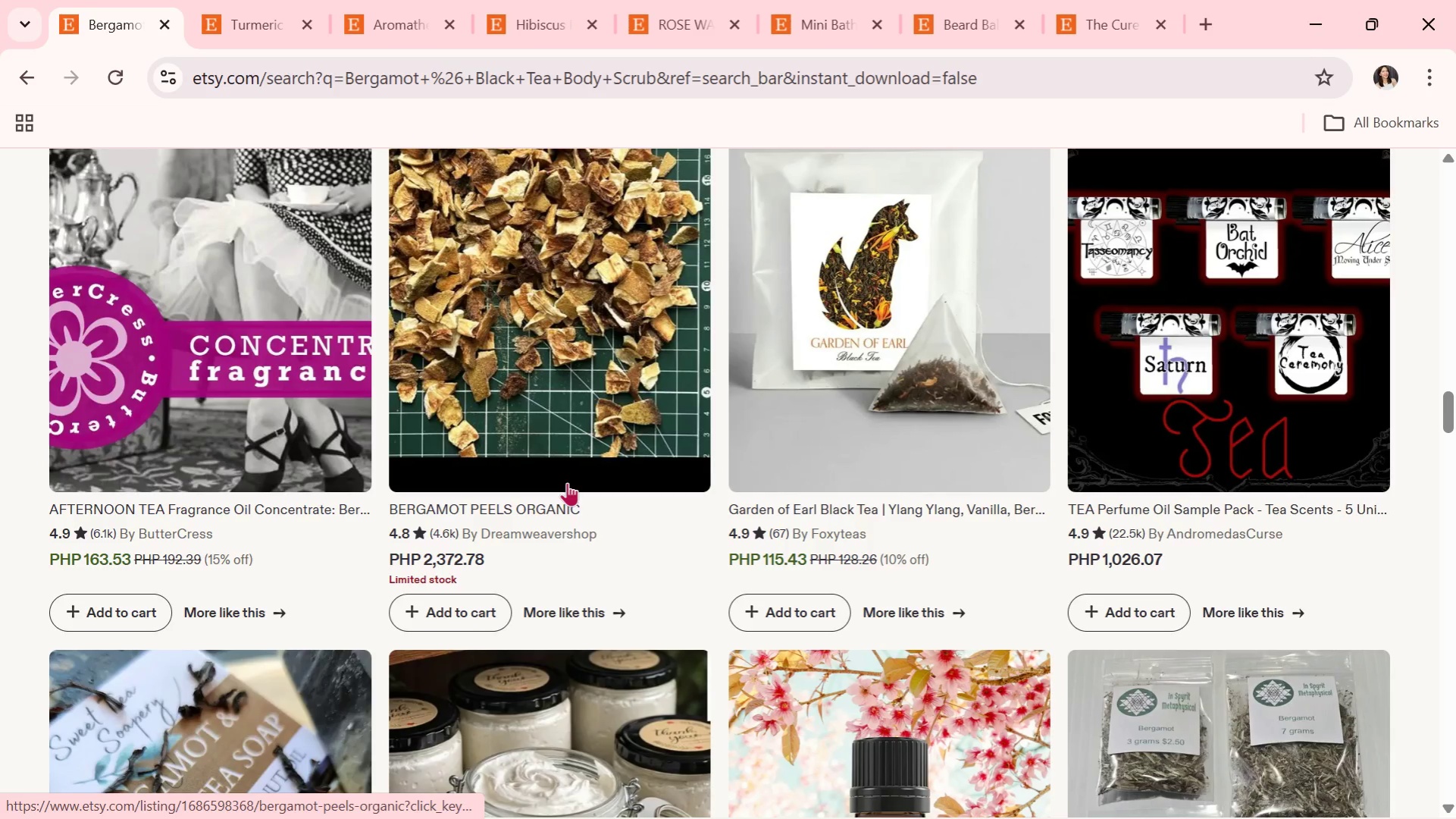 
scroll: coordinate [997, 615], scroll_direction: down, amount: 6.0
 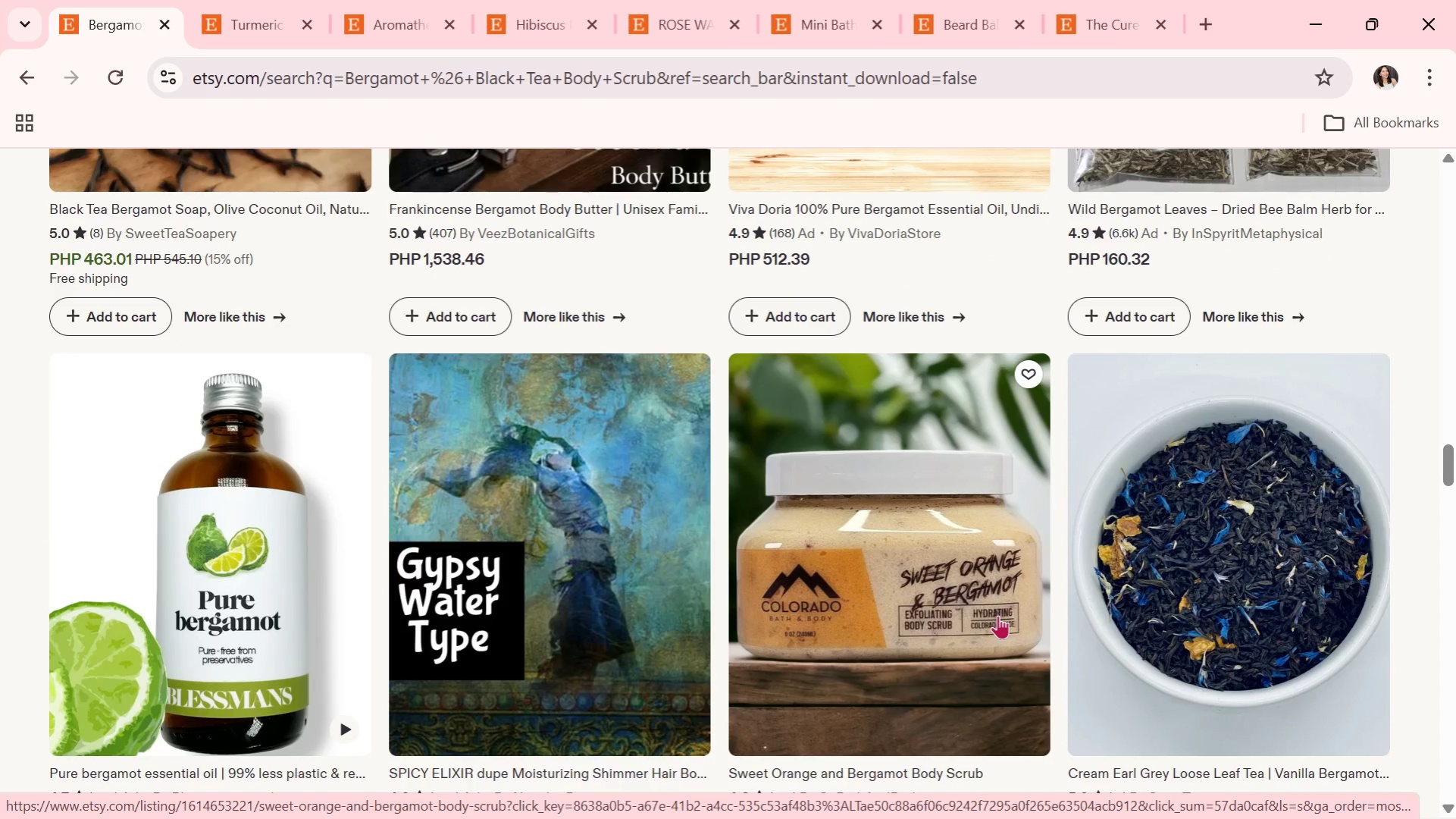 
scroll: coordinate [975, 601], scroll_direction: down, amount: 2.0
 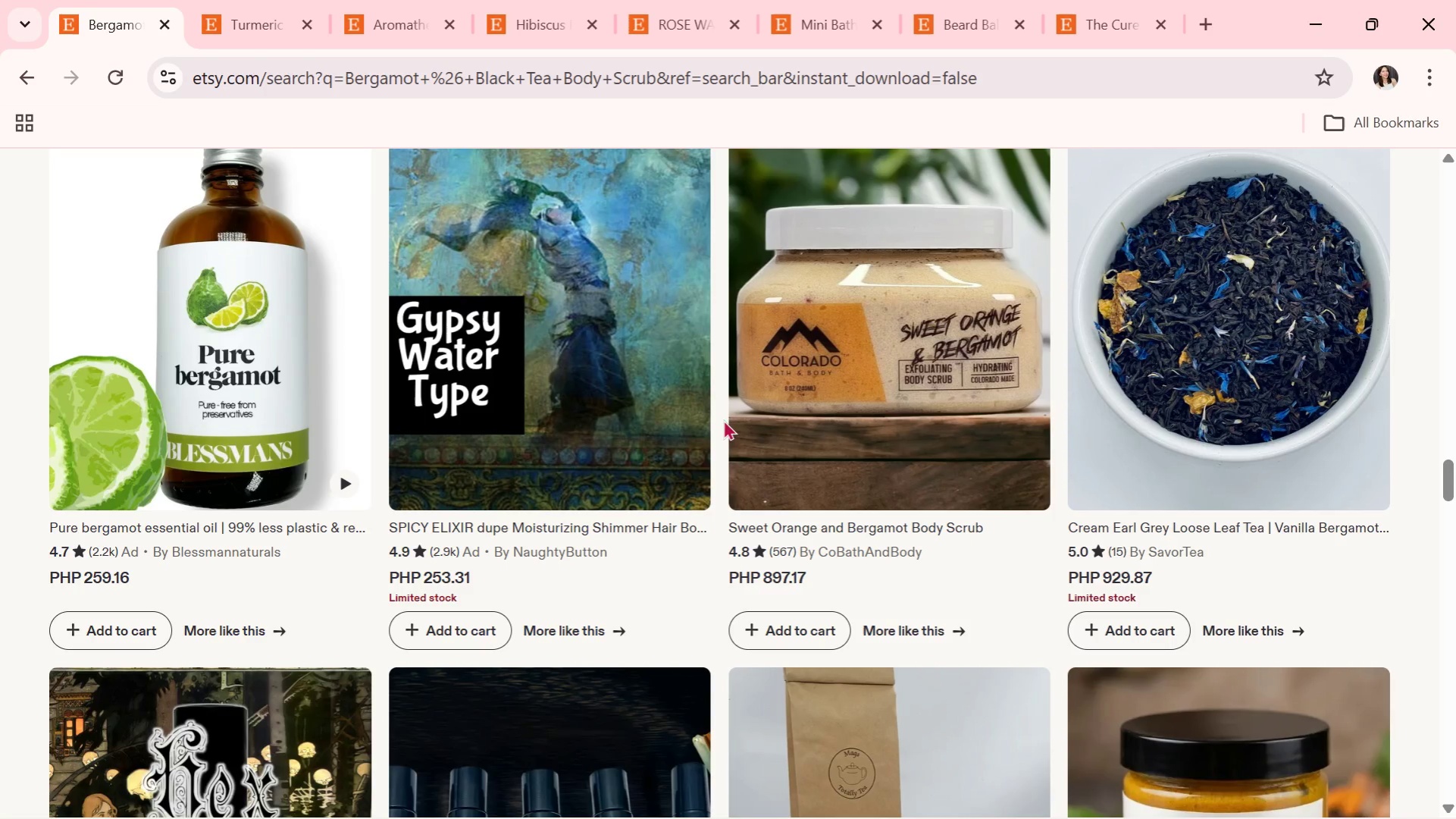 
left_click([846, 389])
 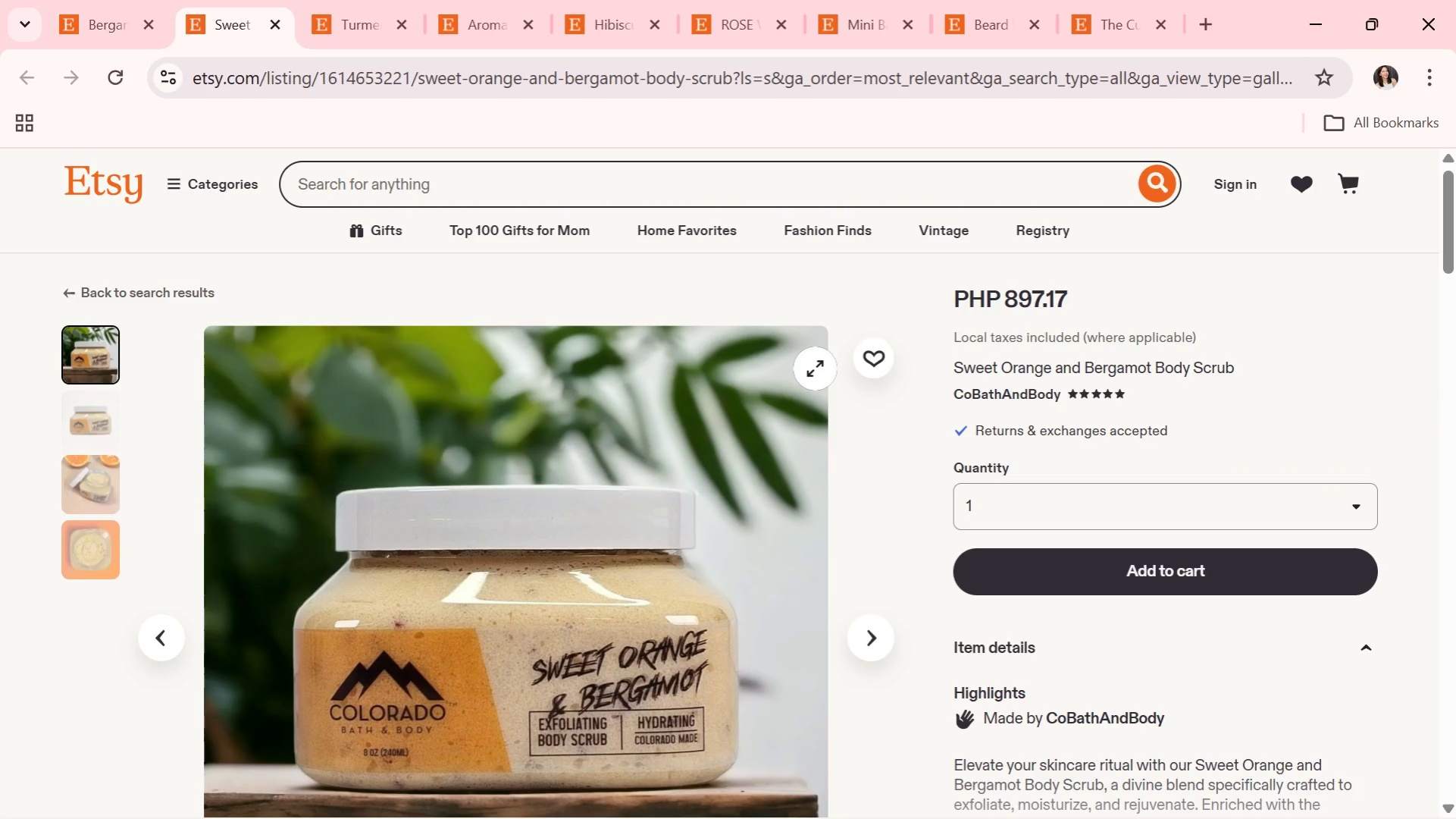 
scroll: coordinate [866, 494], scroll_direction: down, amount: 2.0
 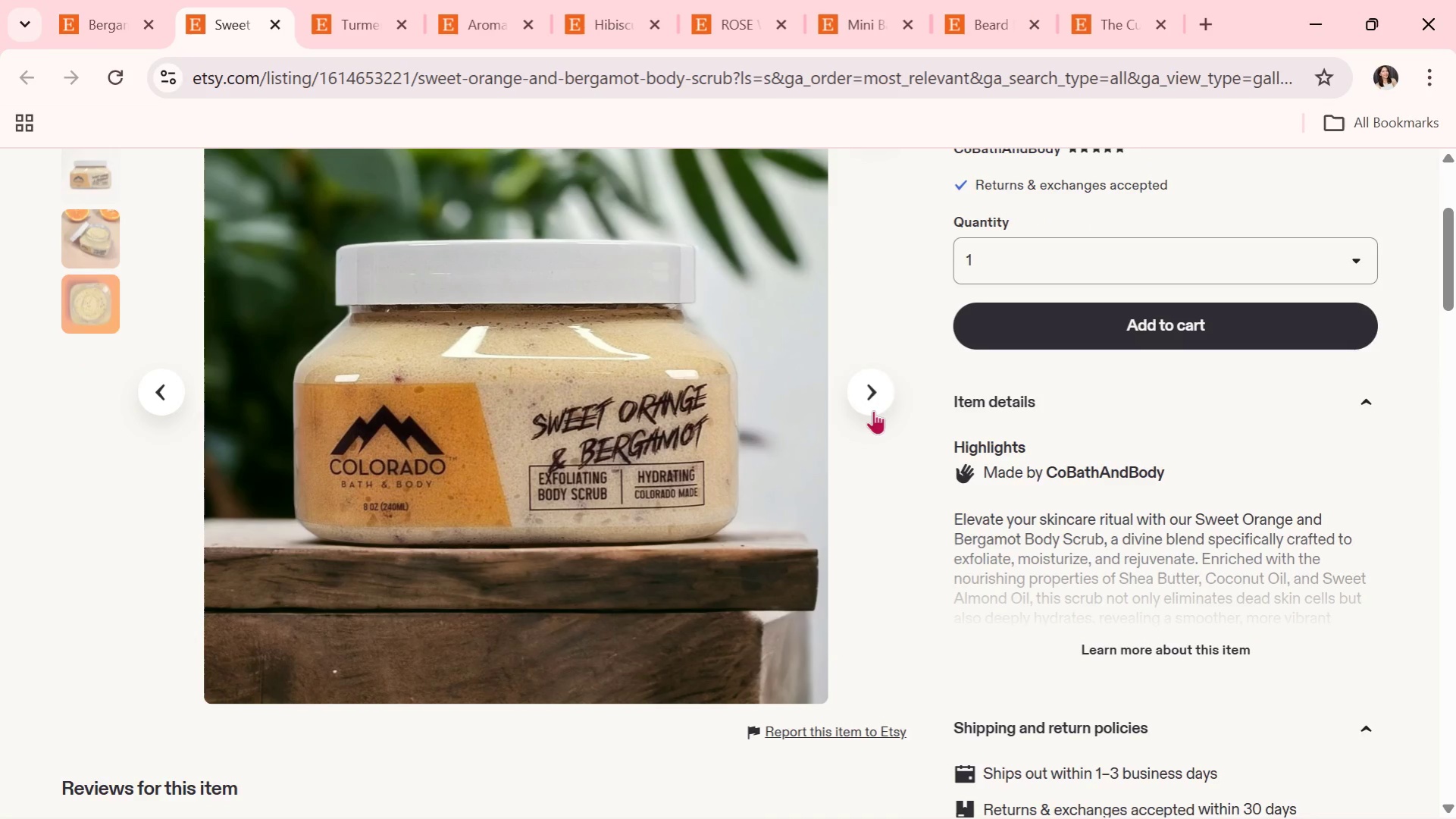 
left_click([873, 409])
 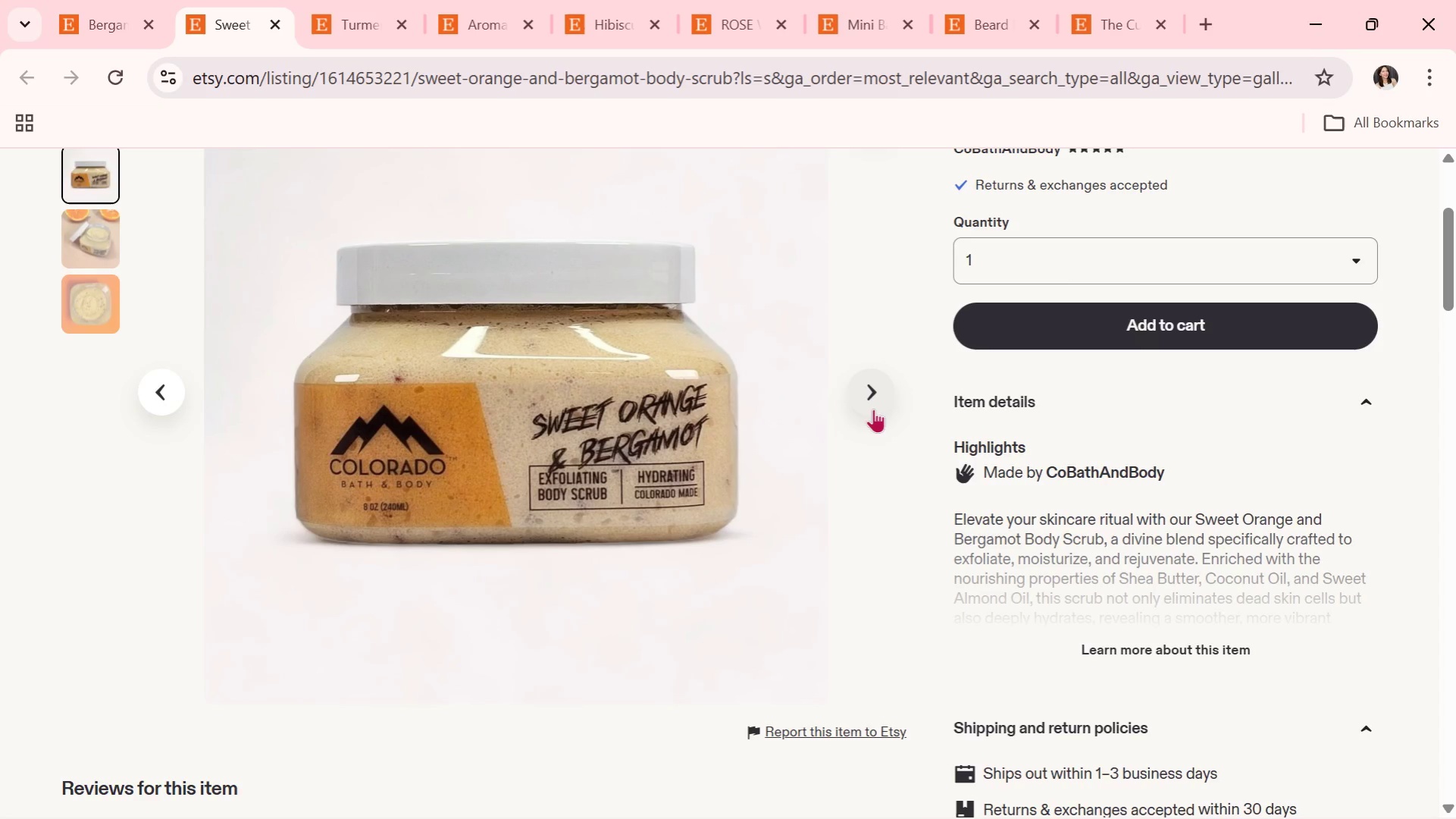 
wait(5.39)
 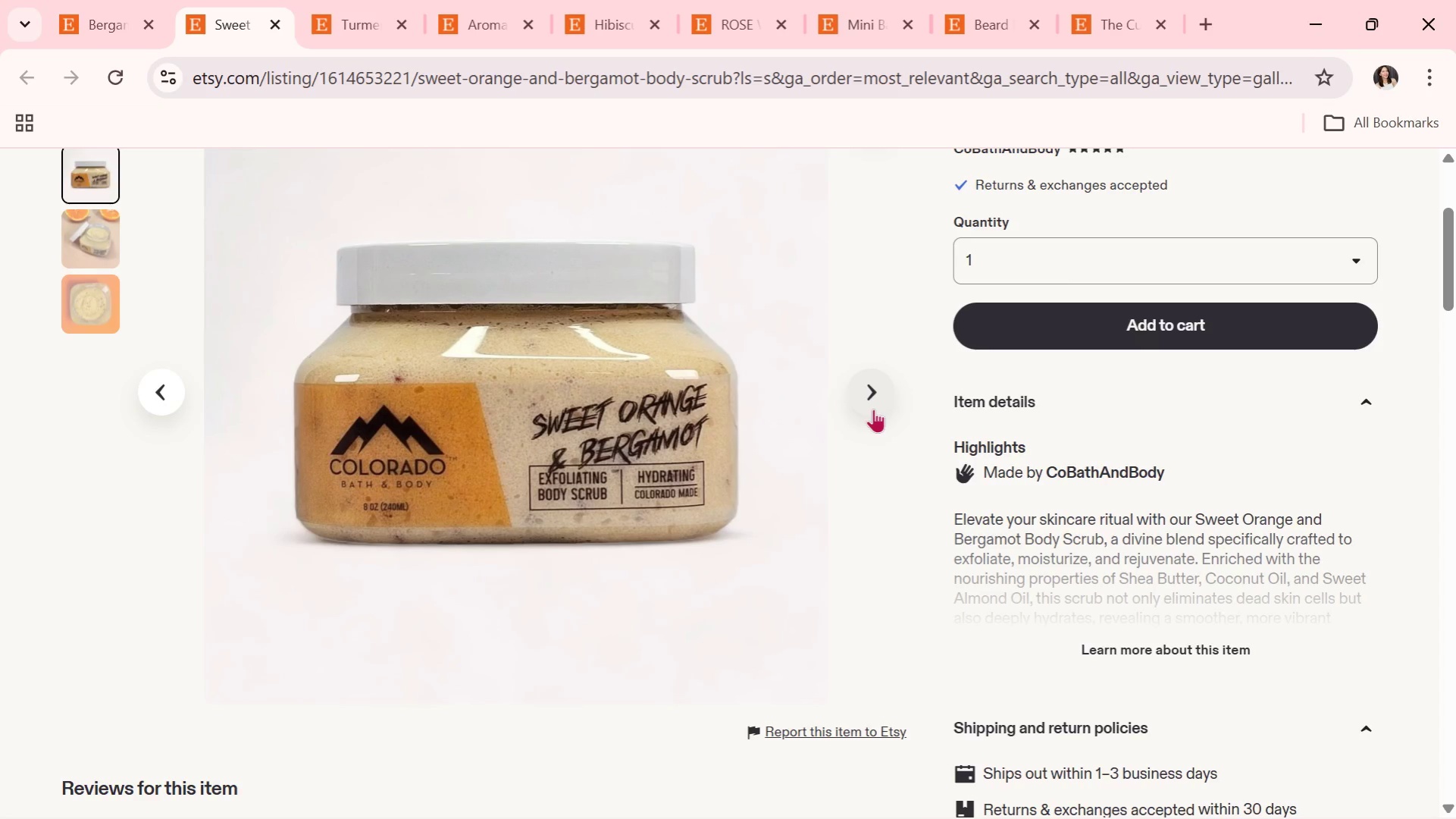 
left_click([873, 409])
 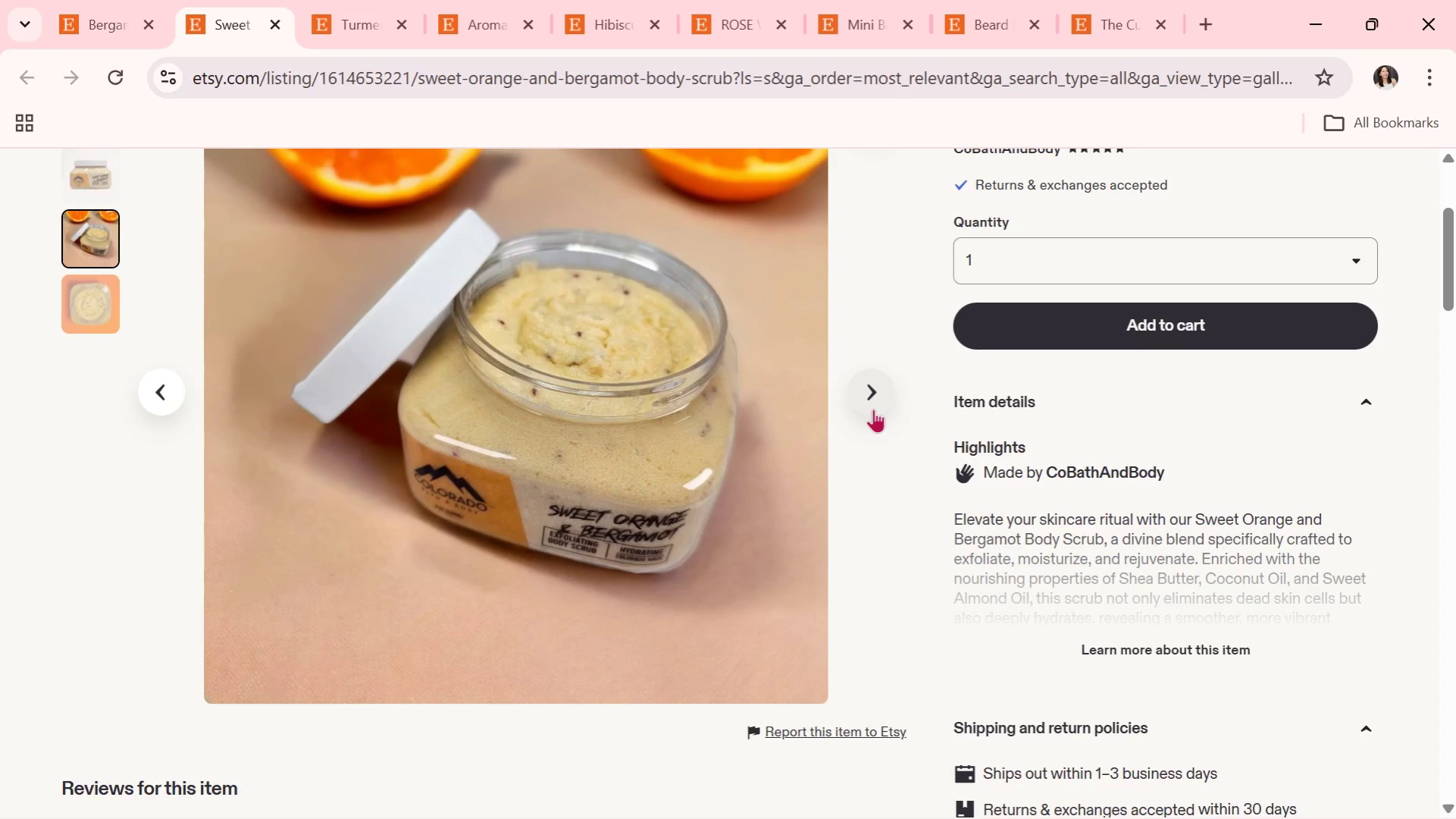 
left_click([873, 409])
 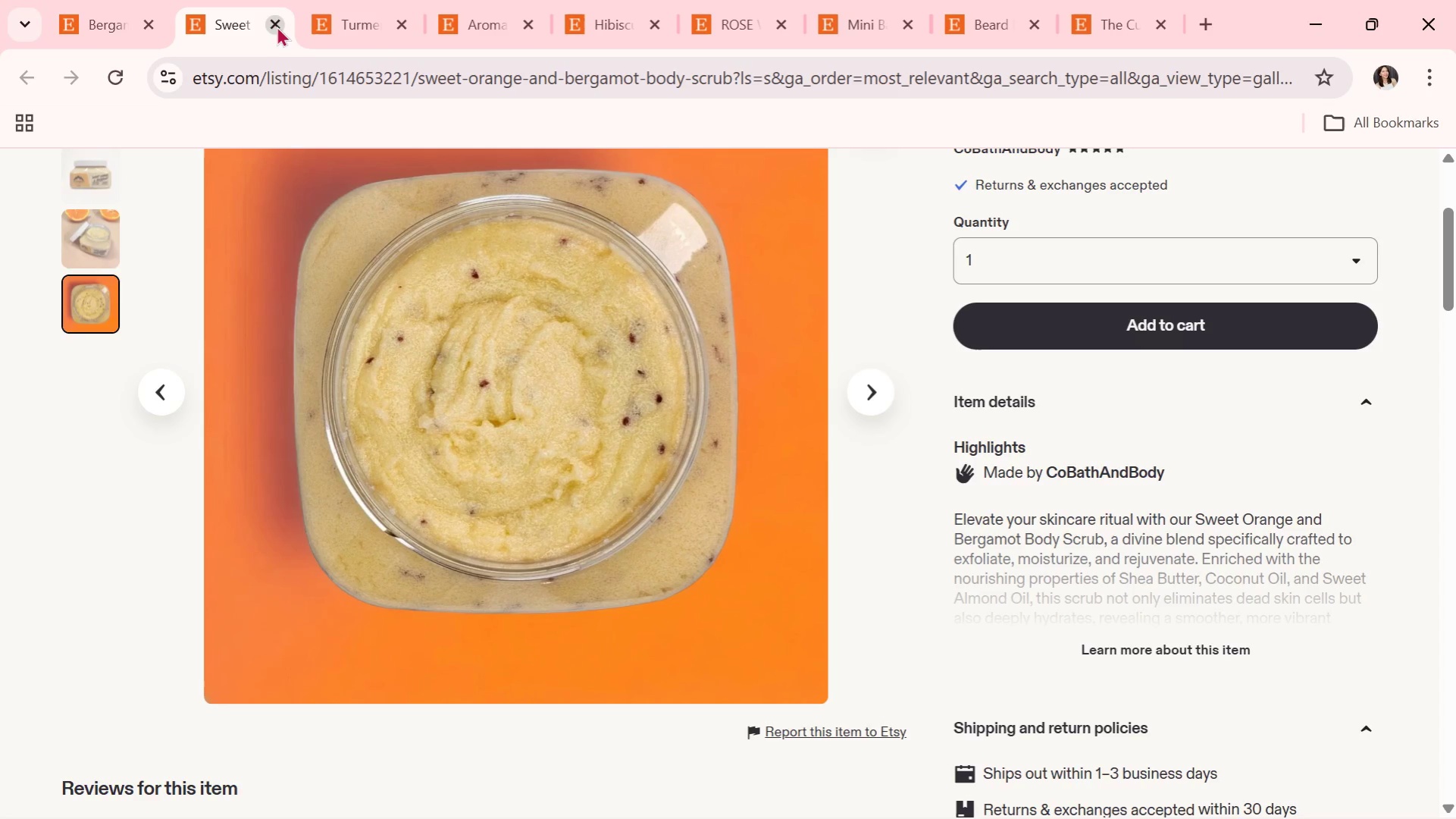 
scroll: coordinate [647, 508], scroll_direction: down, amount: 7.0
 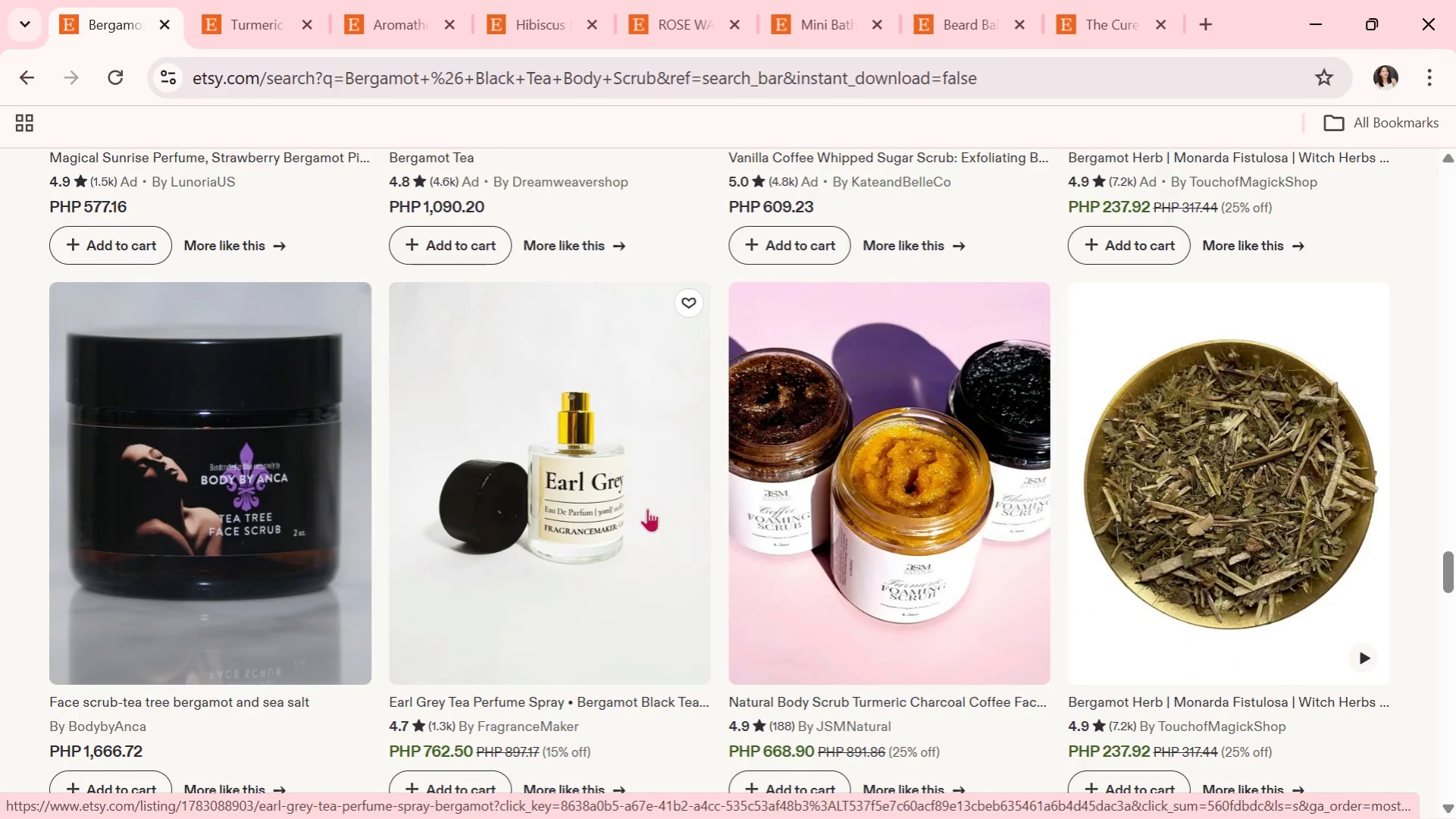 
scroll: coordinate [910, 582], scroll_direction: down, amount: 8.0
 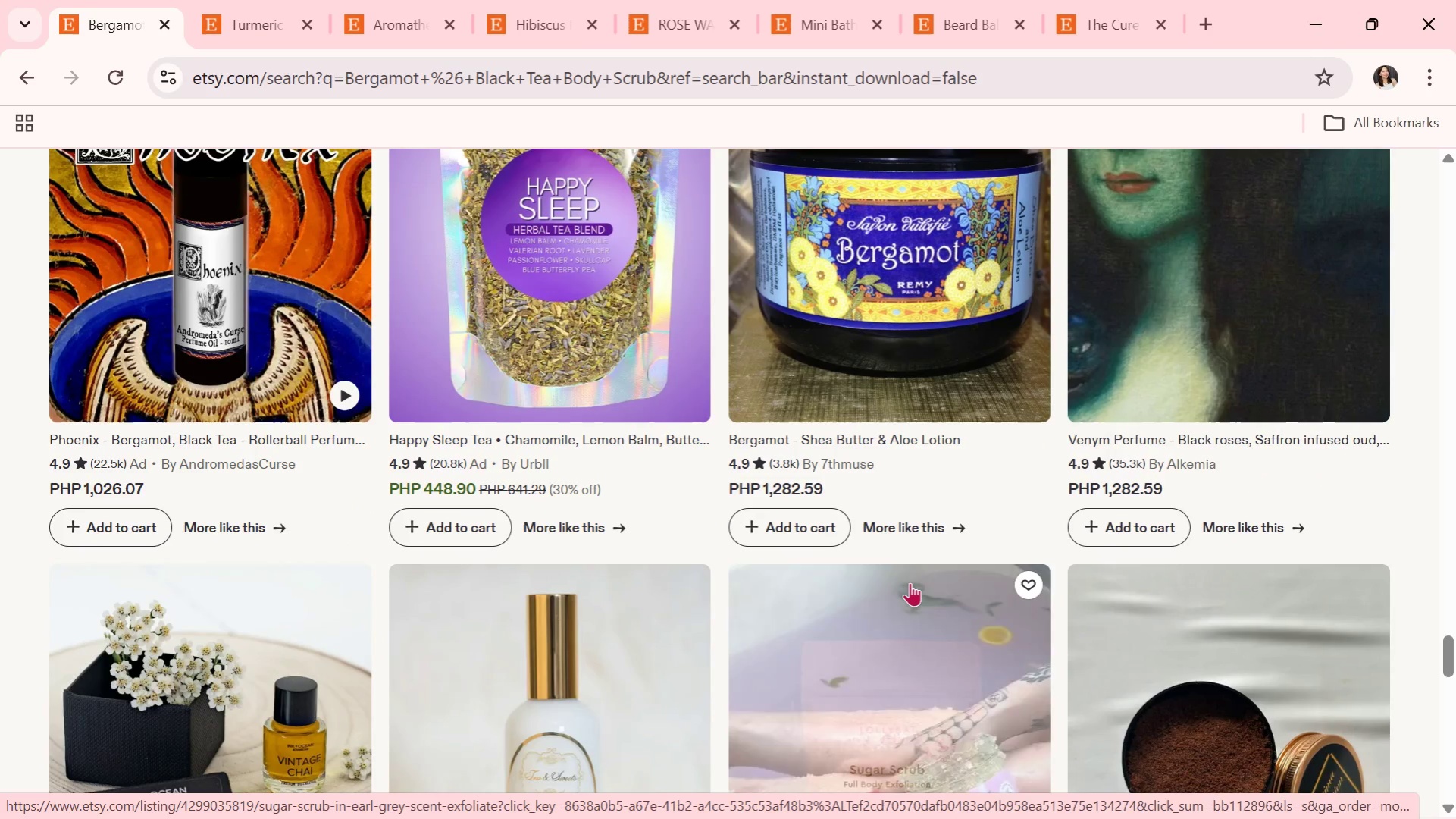 
scroll: coordinate [765, 515], scroll_direction: down, amount: 7.0
 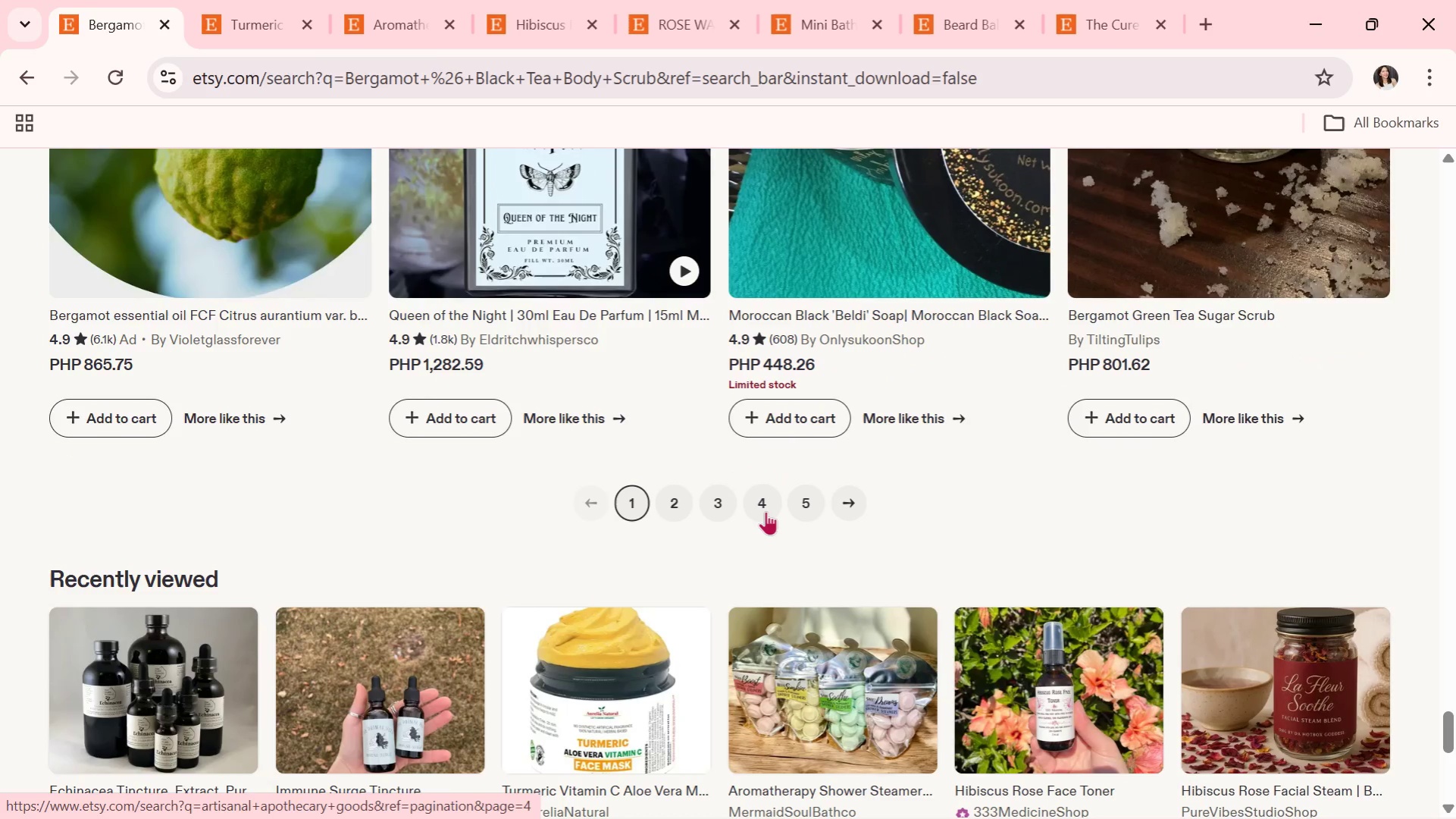 
scroll: coordinate [764, 447], scroll_direction: down, amount: 4.0
 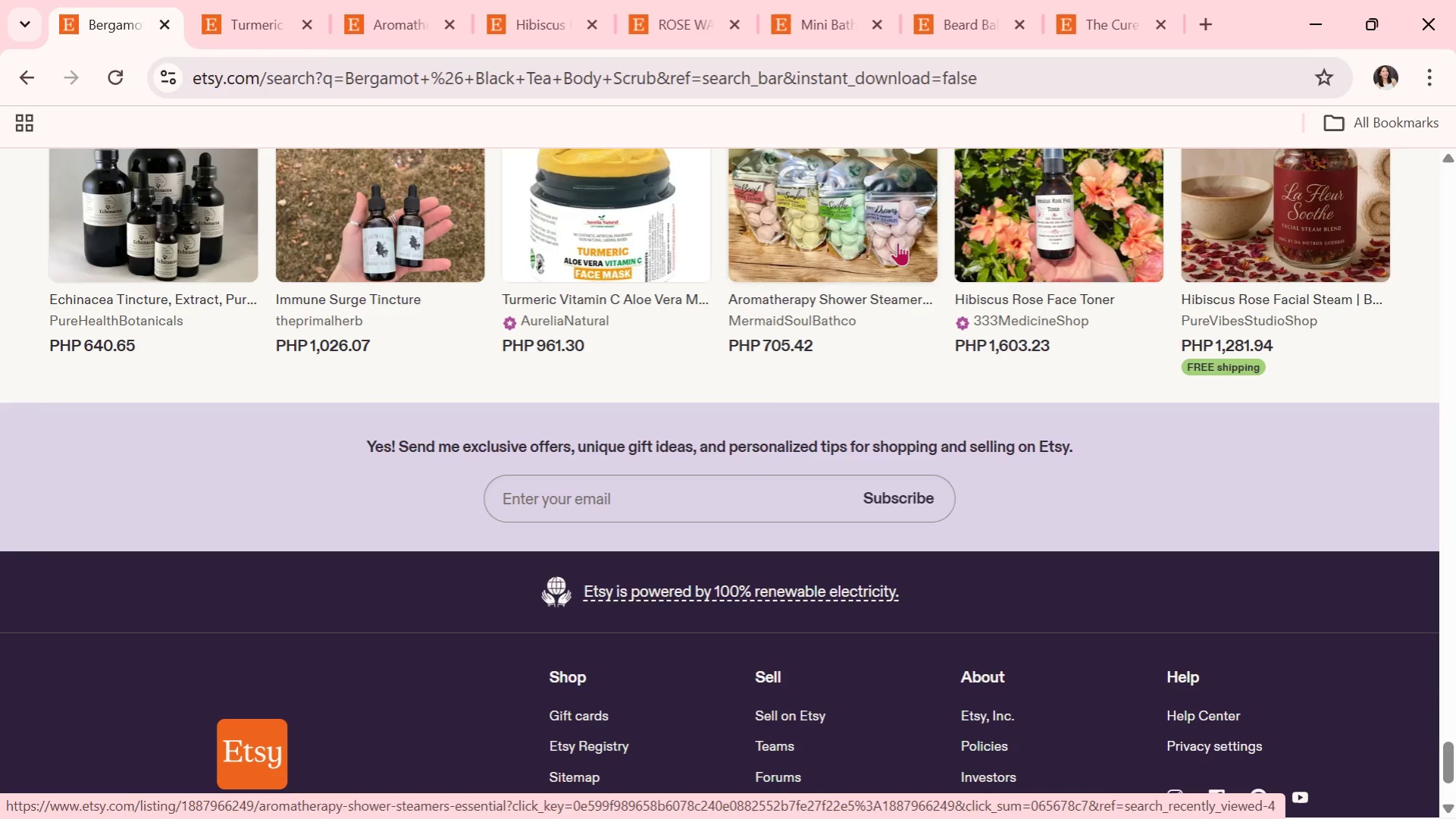 
scroll: coordinate [700, 375], scroll_direction: up, amount: 3.0
 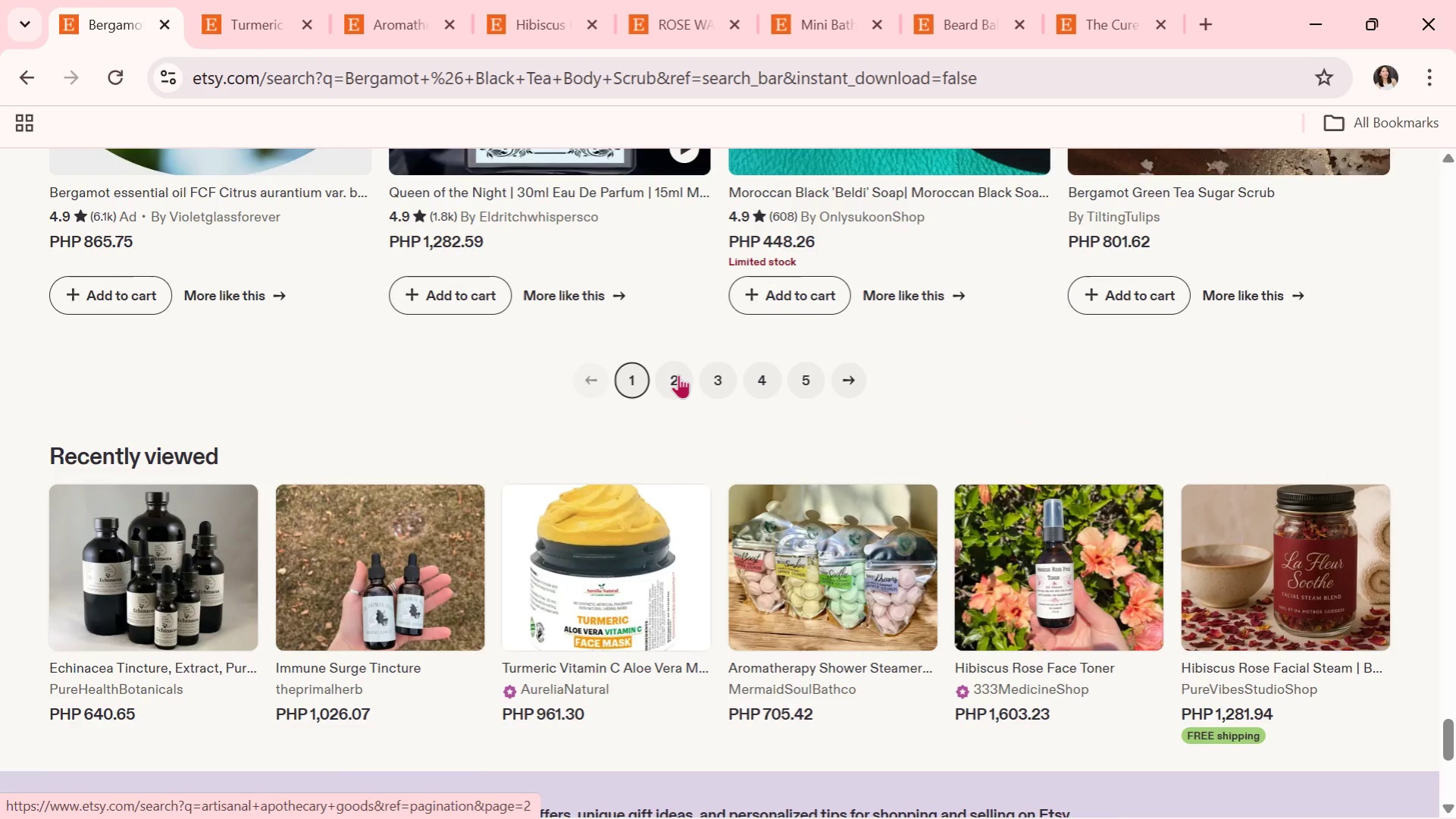 
left_click([678, 375])
 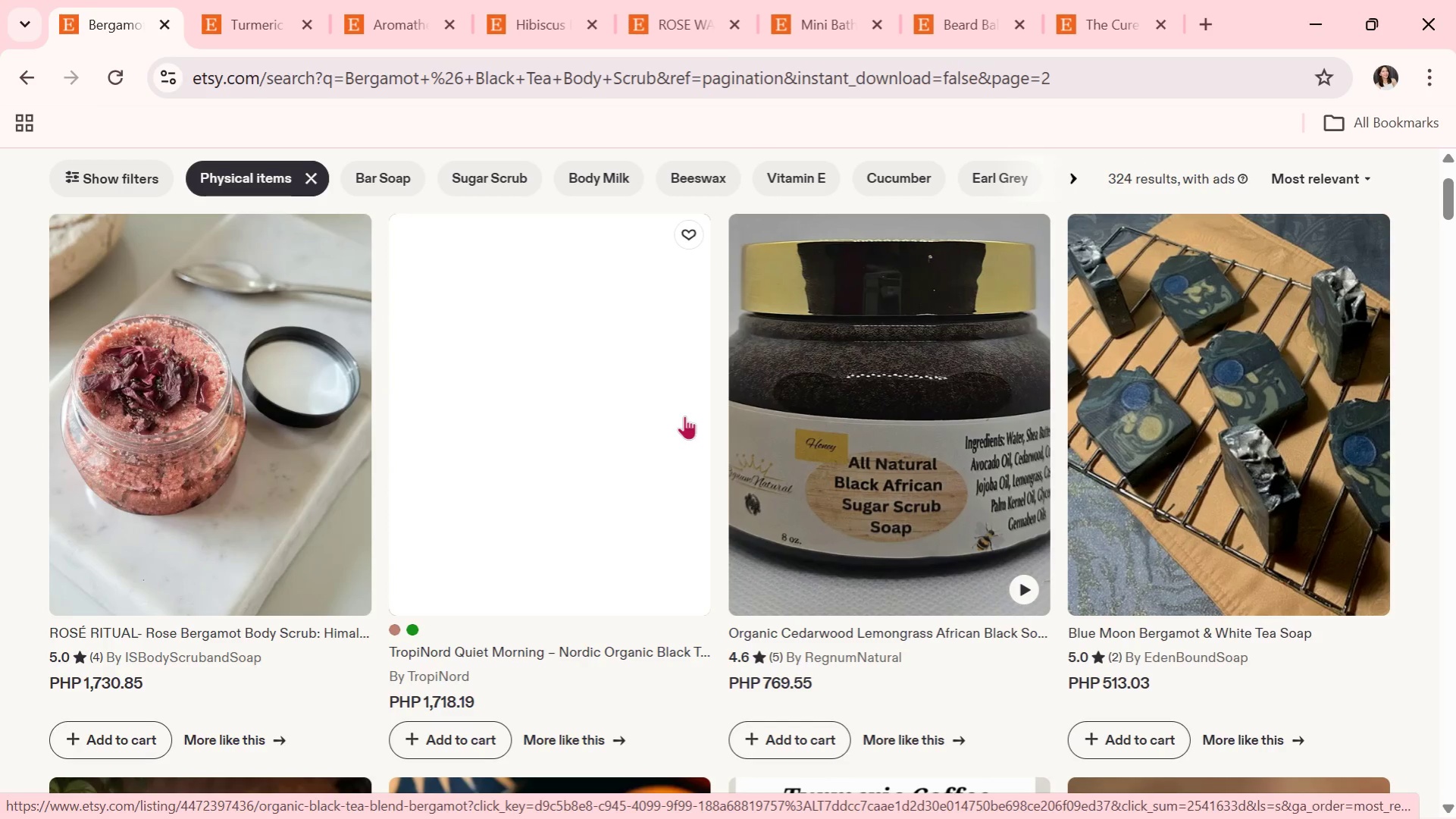 
wait(6.27)
 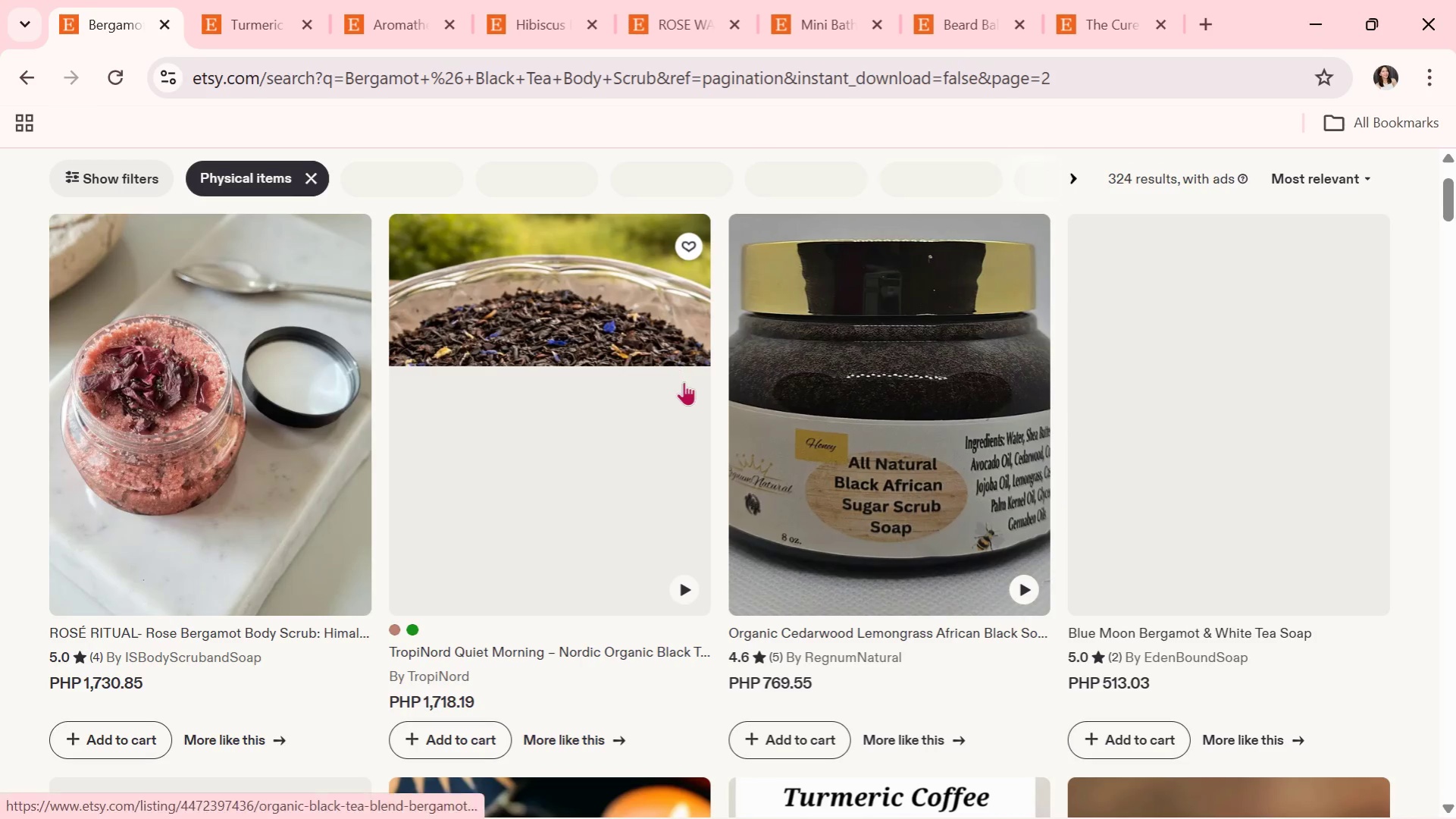 
scroll: coordinate [710, 472], scroll_direction: down, amount: 1.0
 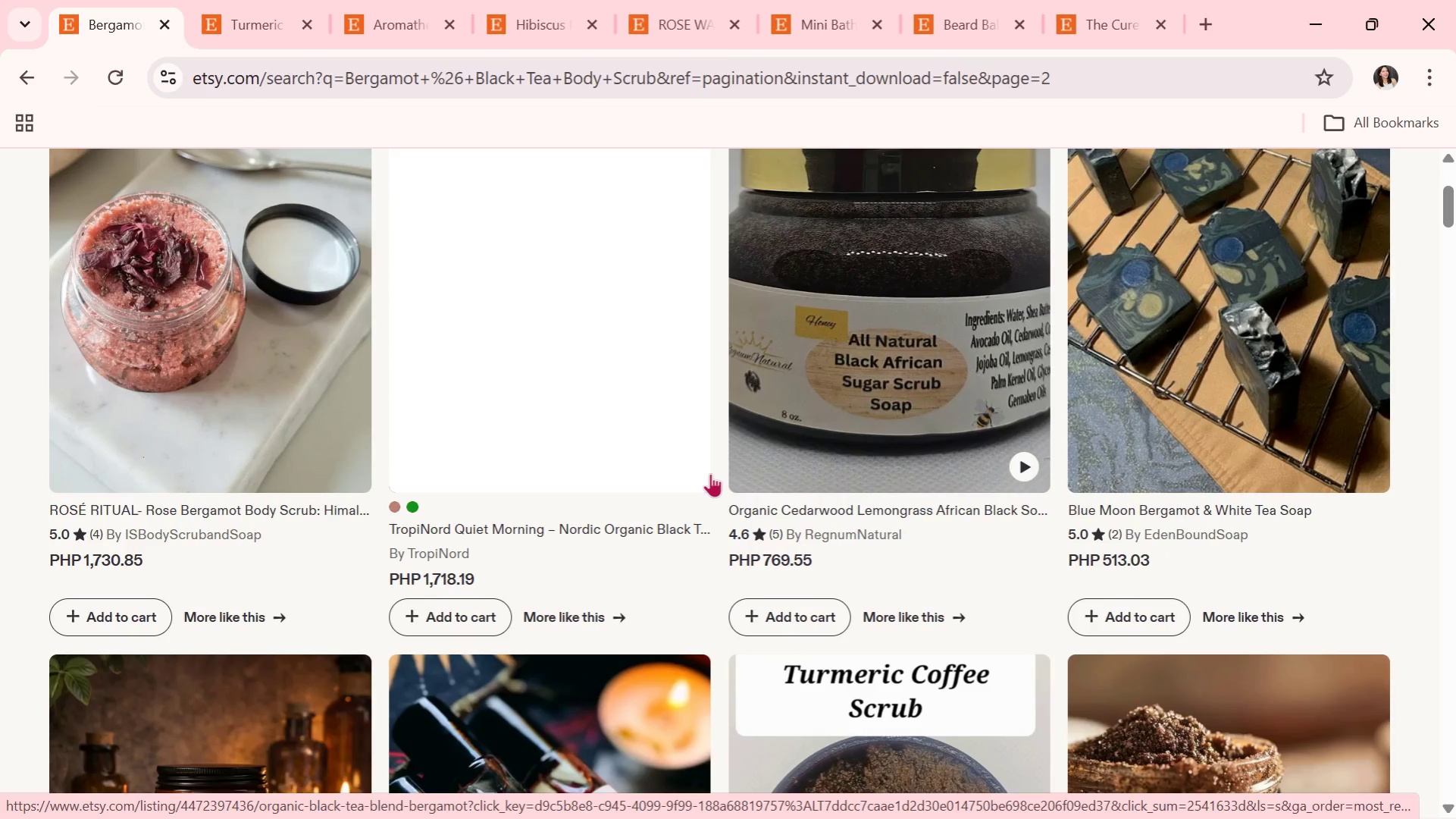 
scroll: coordinate [710, 473], scroll_direction: up, amount: 1.0
 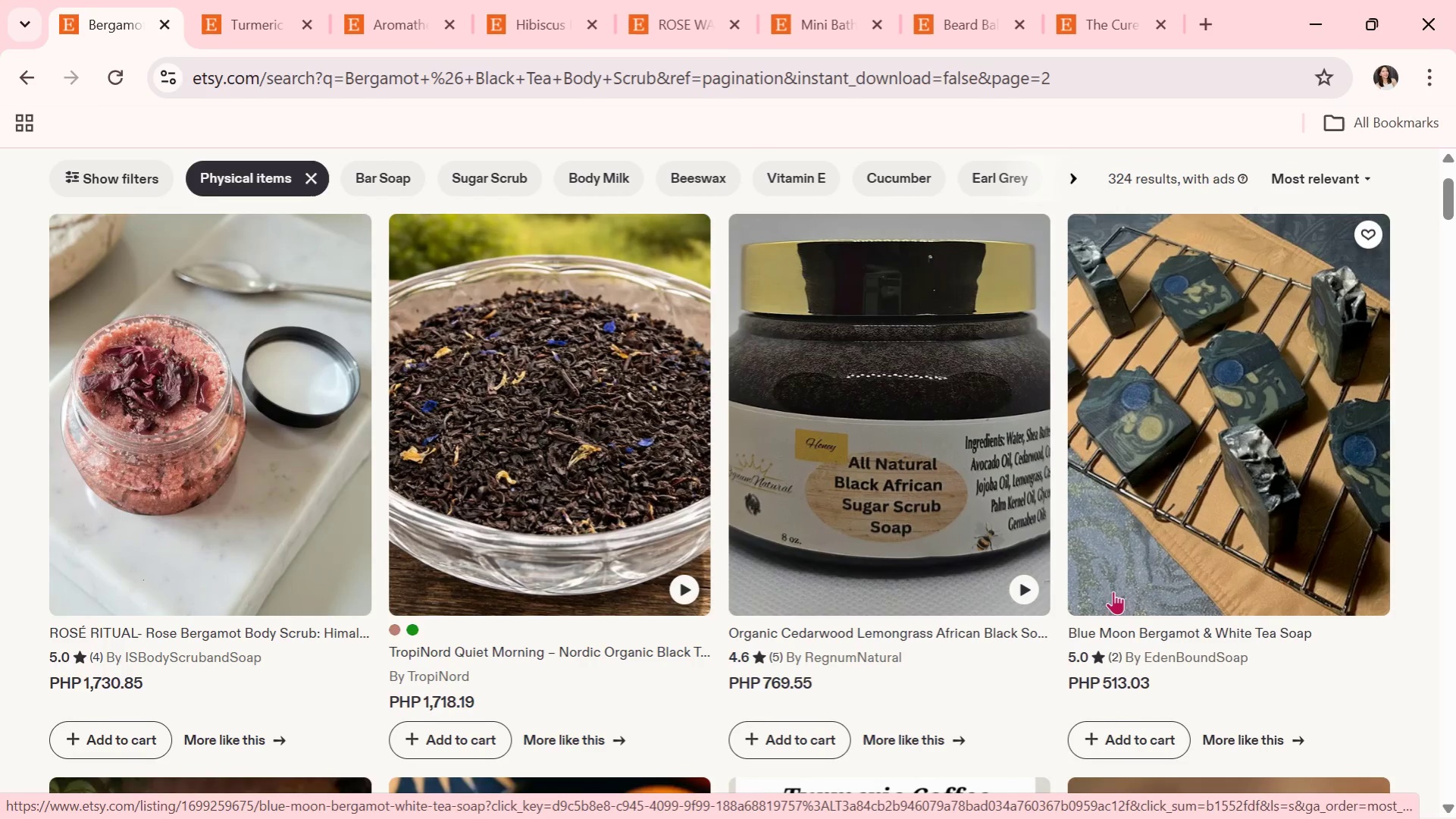 
scroll: coordinate [1076, 594], scroll_direction: down, amount: 3.0
 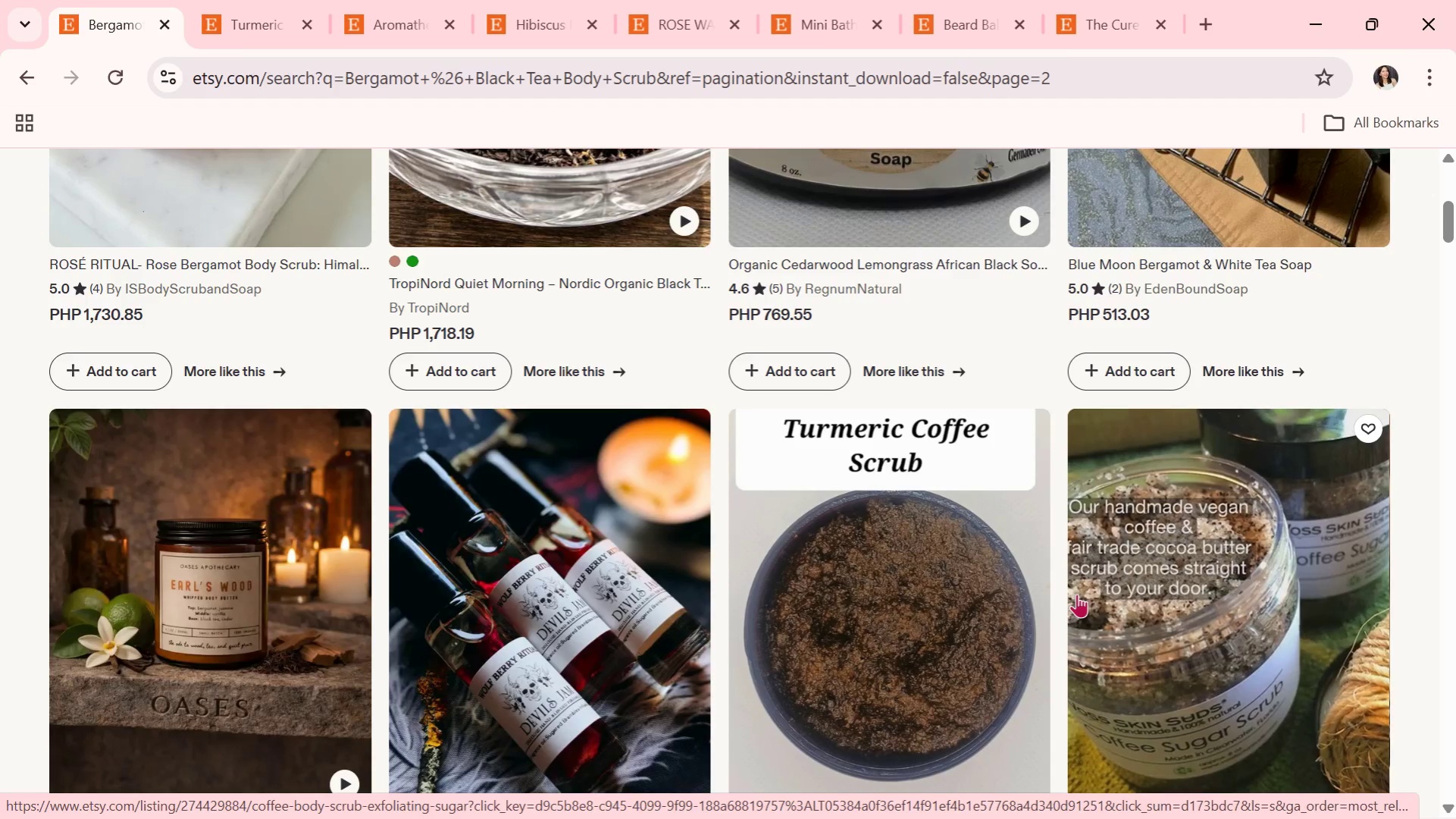 
wait(5.67)
 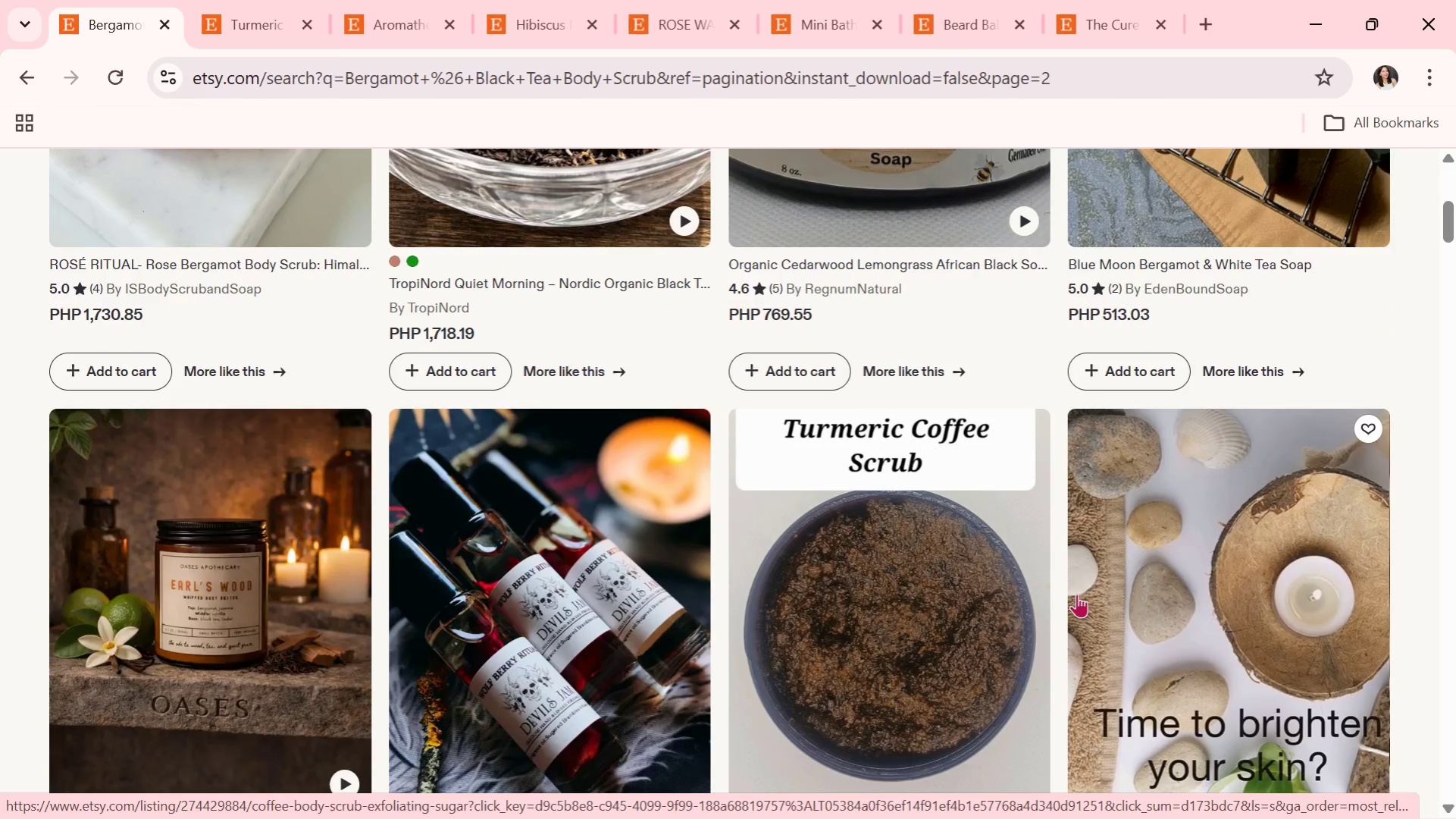 
scroll: coordinate [1076, 583], scroll_direction: down, amount: 7.0
 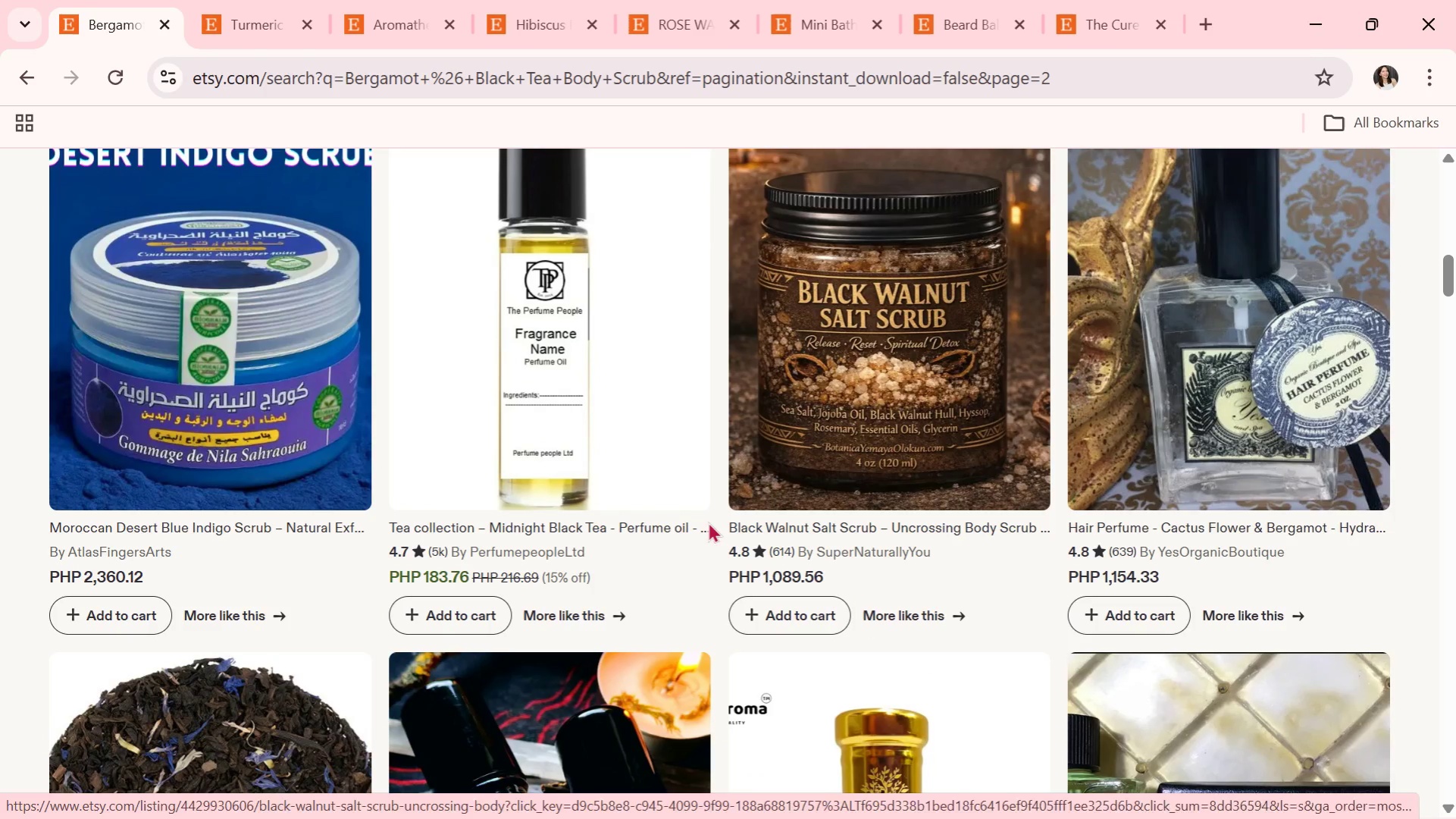 
scroll: coordinate [707, 521], scroll_direction: down, amount: 1.0
 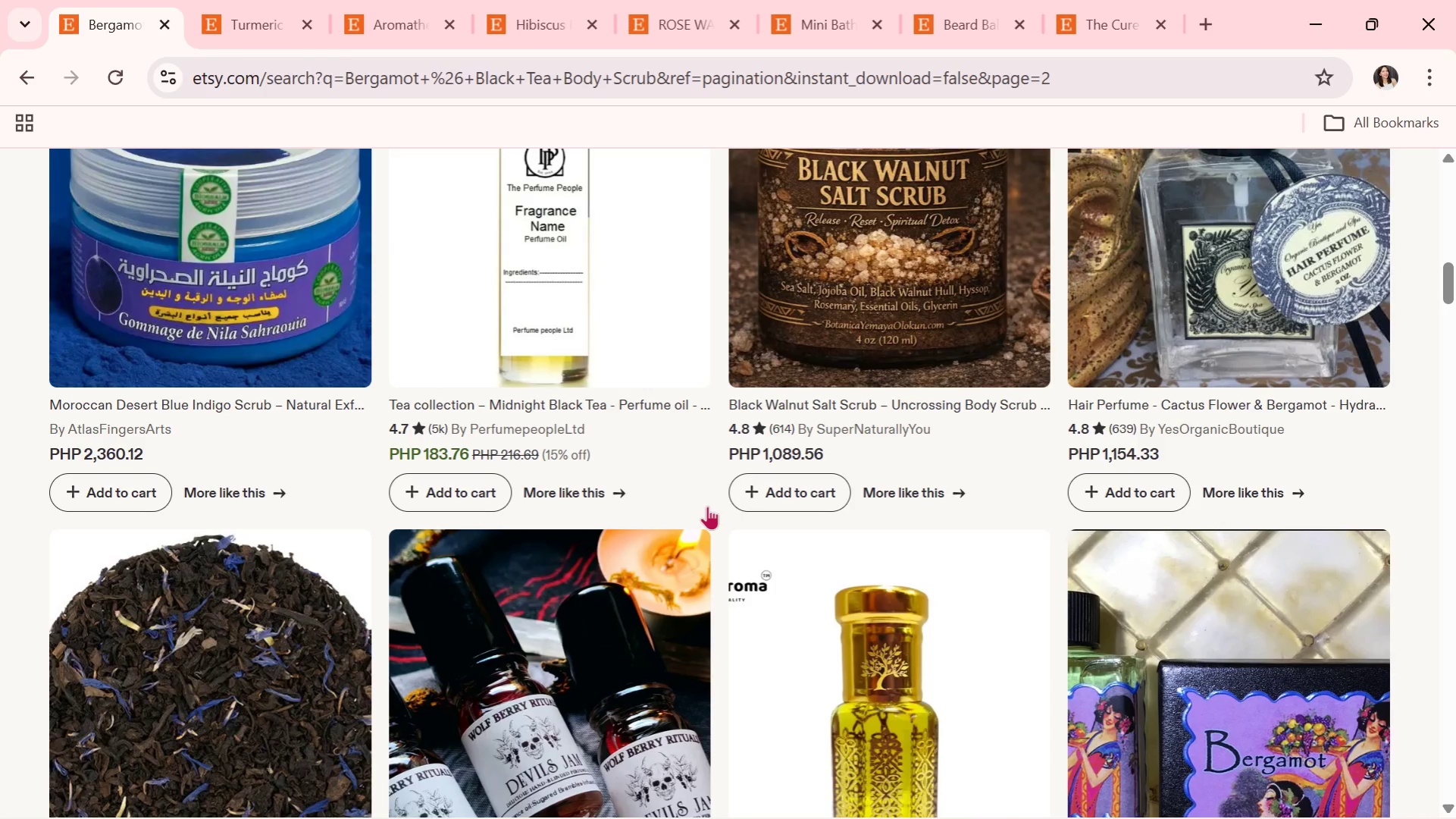 
wait(5.01)
 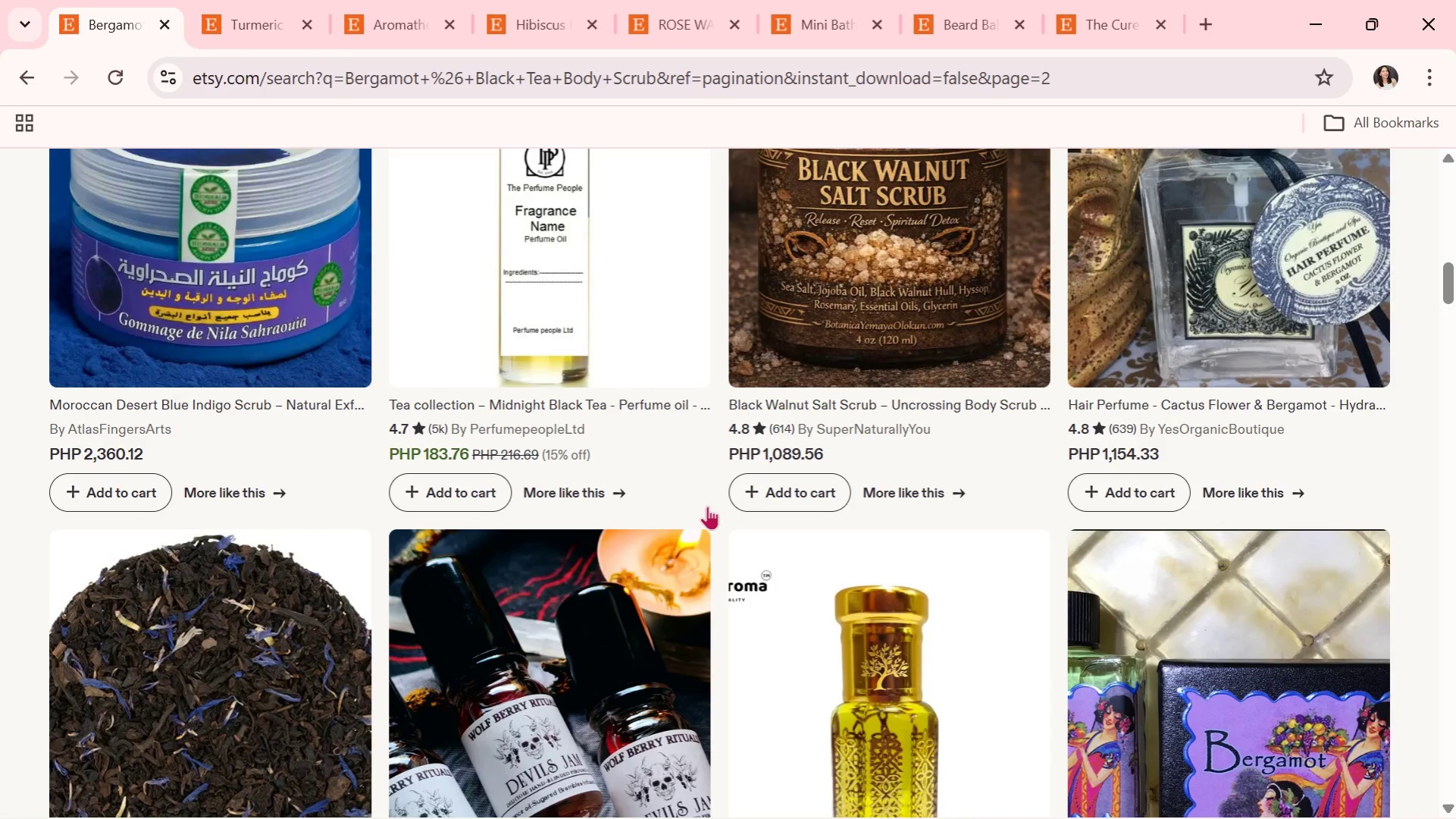 
scroll: coordinate [758, 796], scroll_direction: down, amount: 9.0
 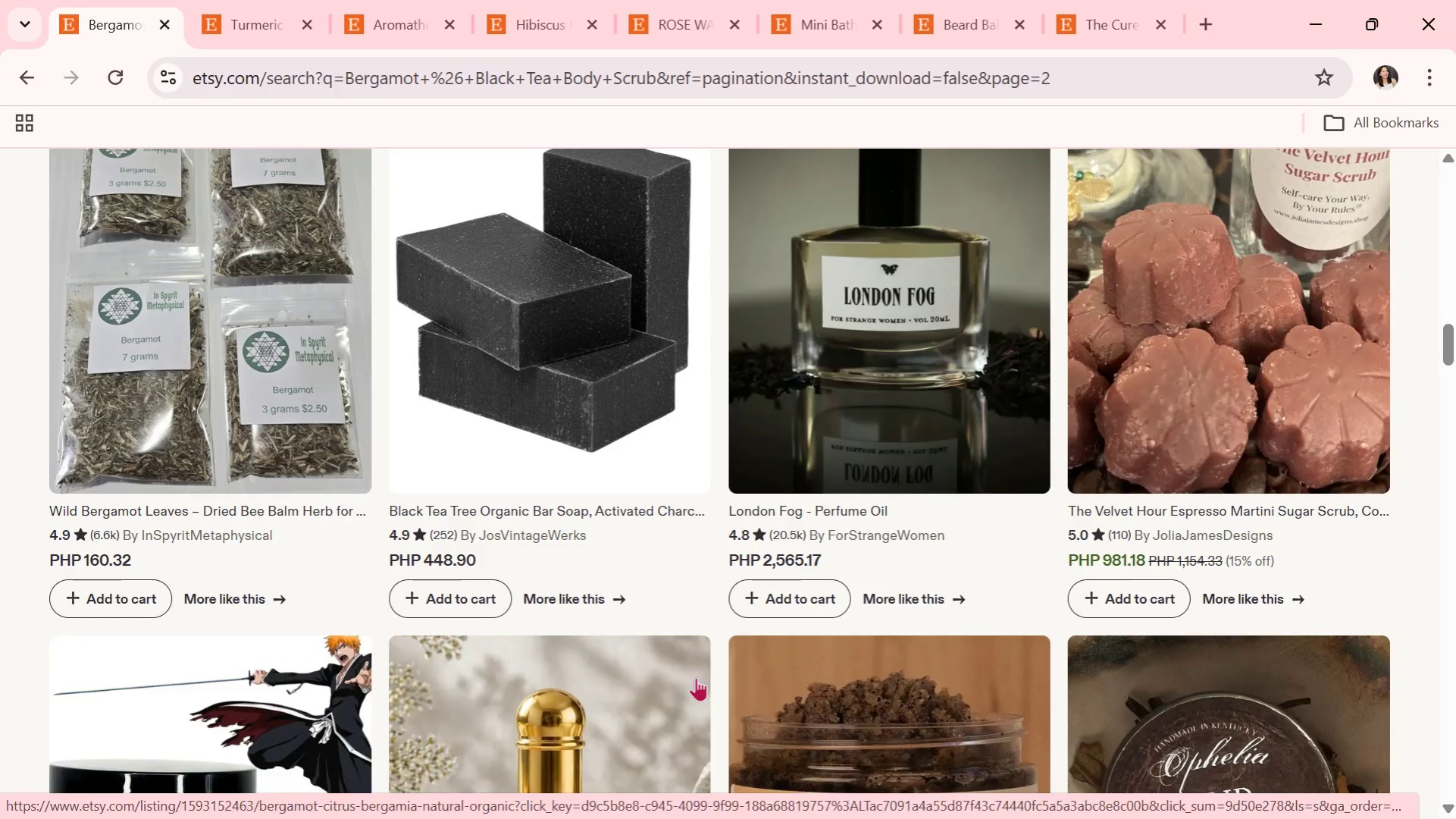 
key(Alt+Tab)
 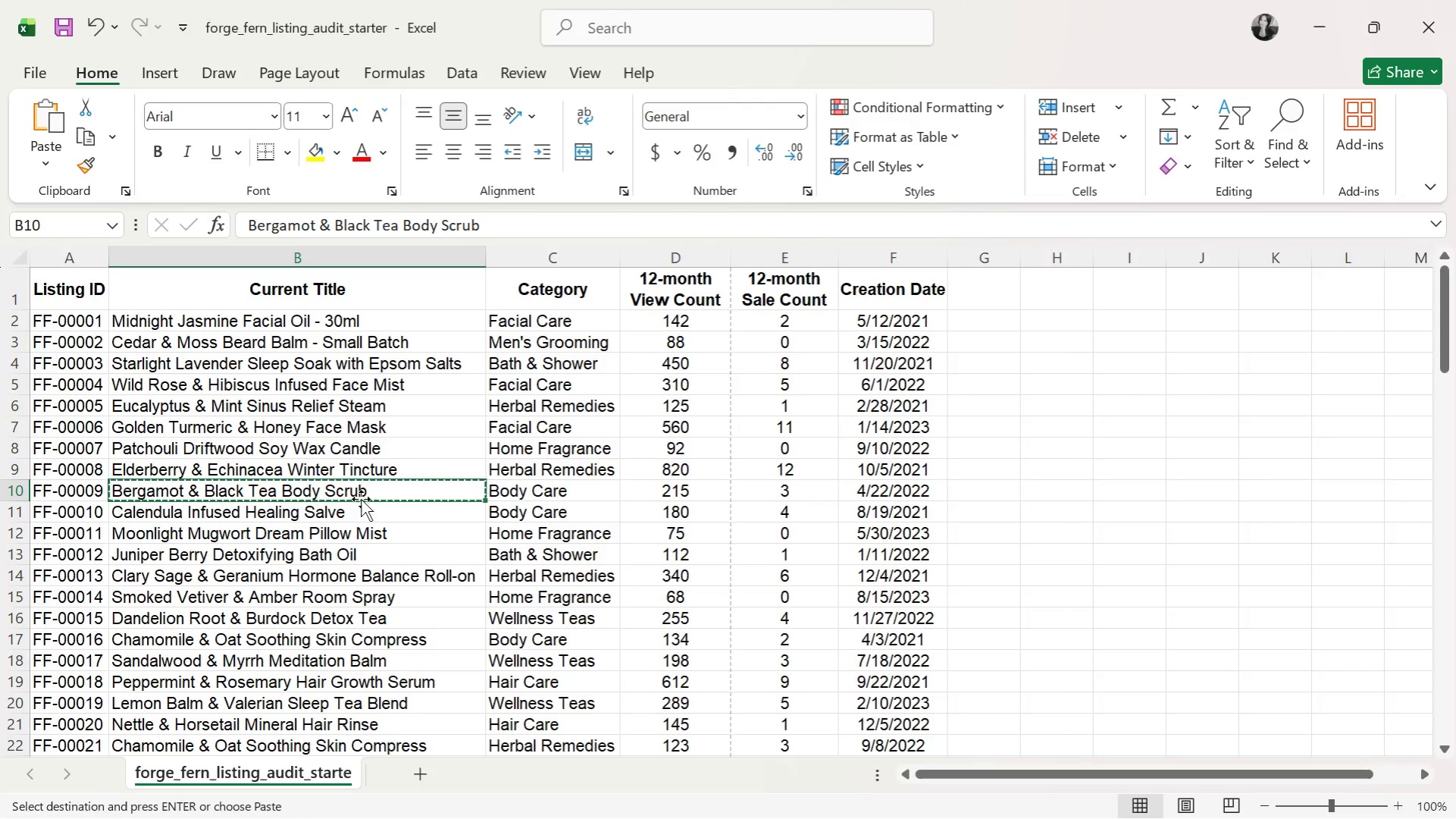 
left_click([362, 511])
 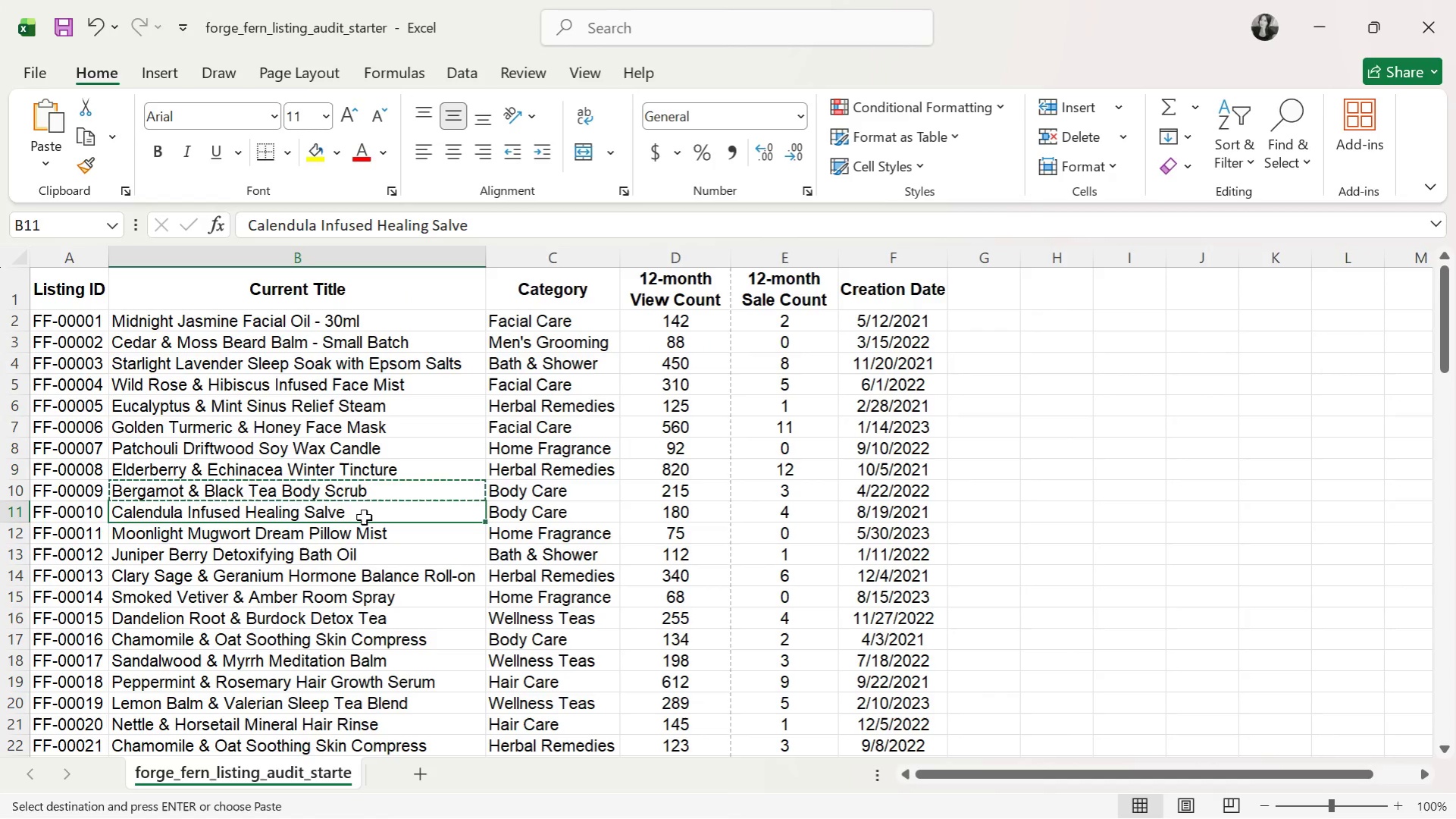 
key(Control+C)
 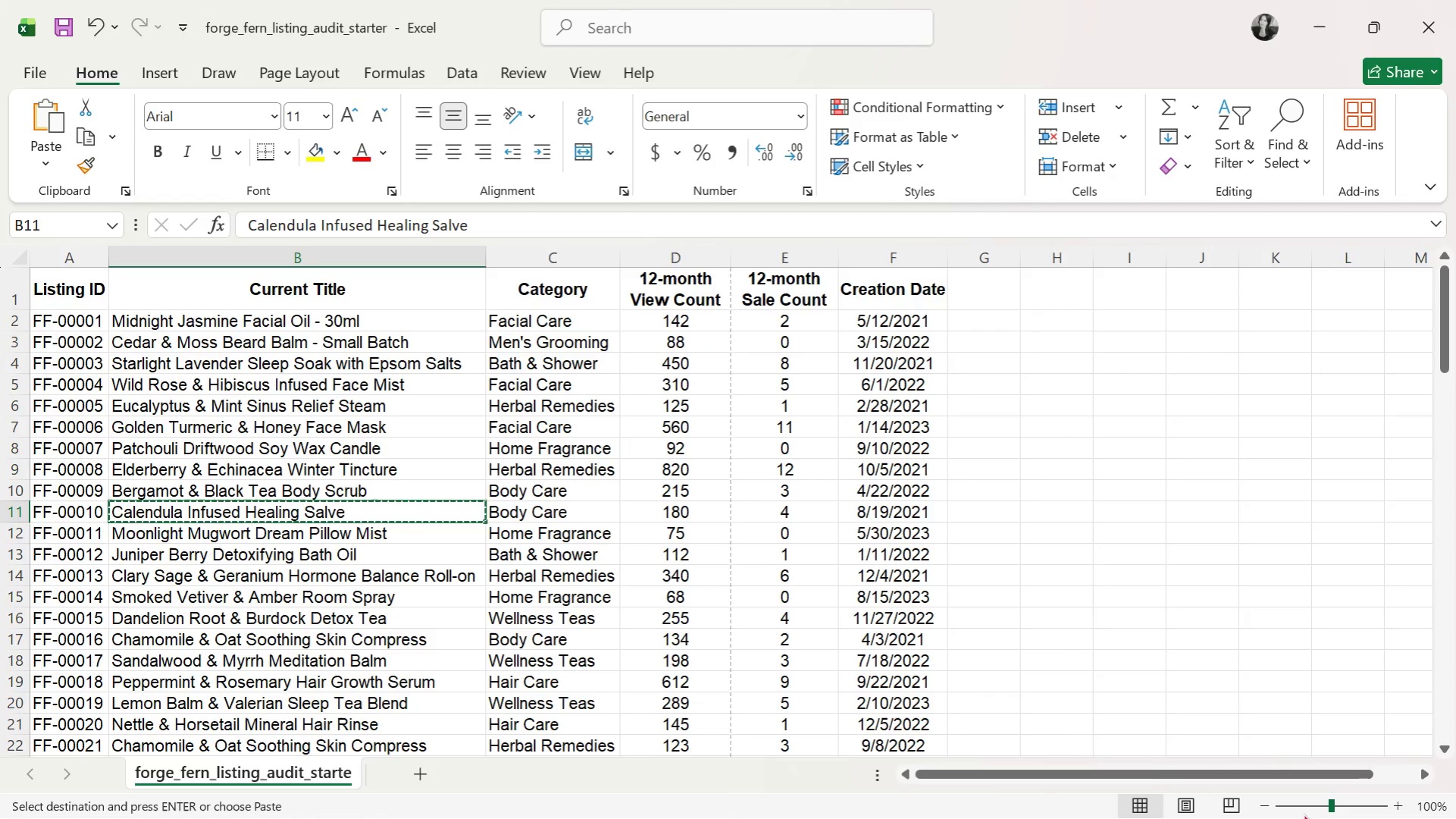 
key(Alt+AltLeft)
 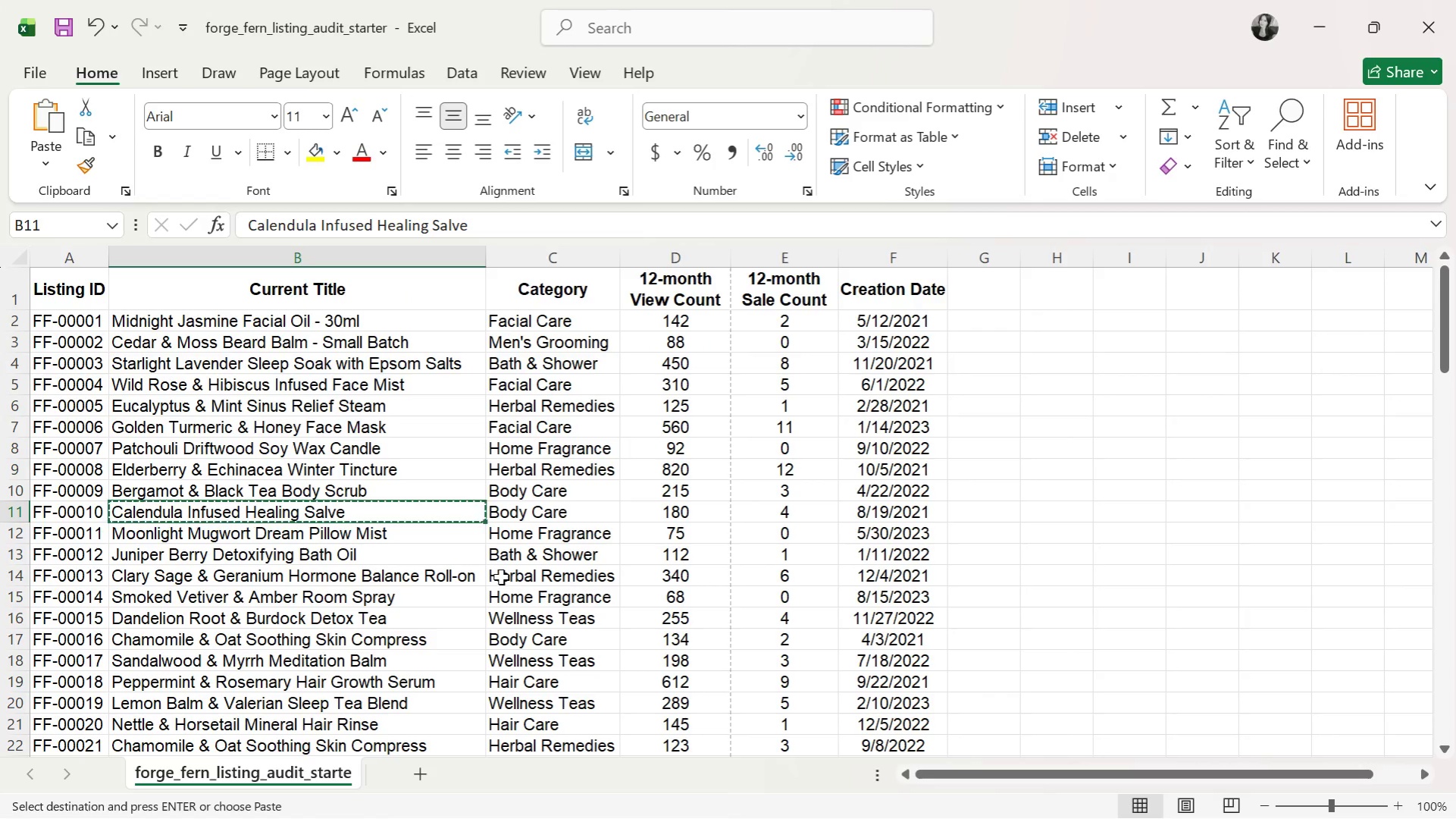 
key(Alt+Tab)
 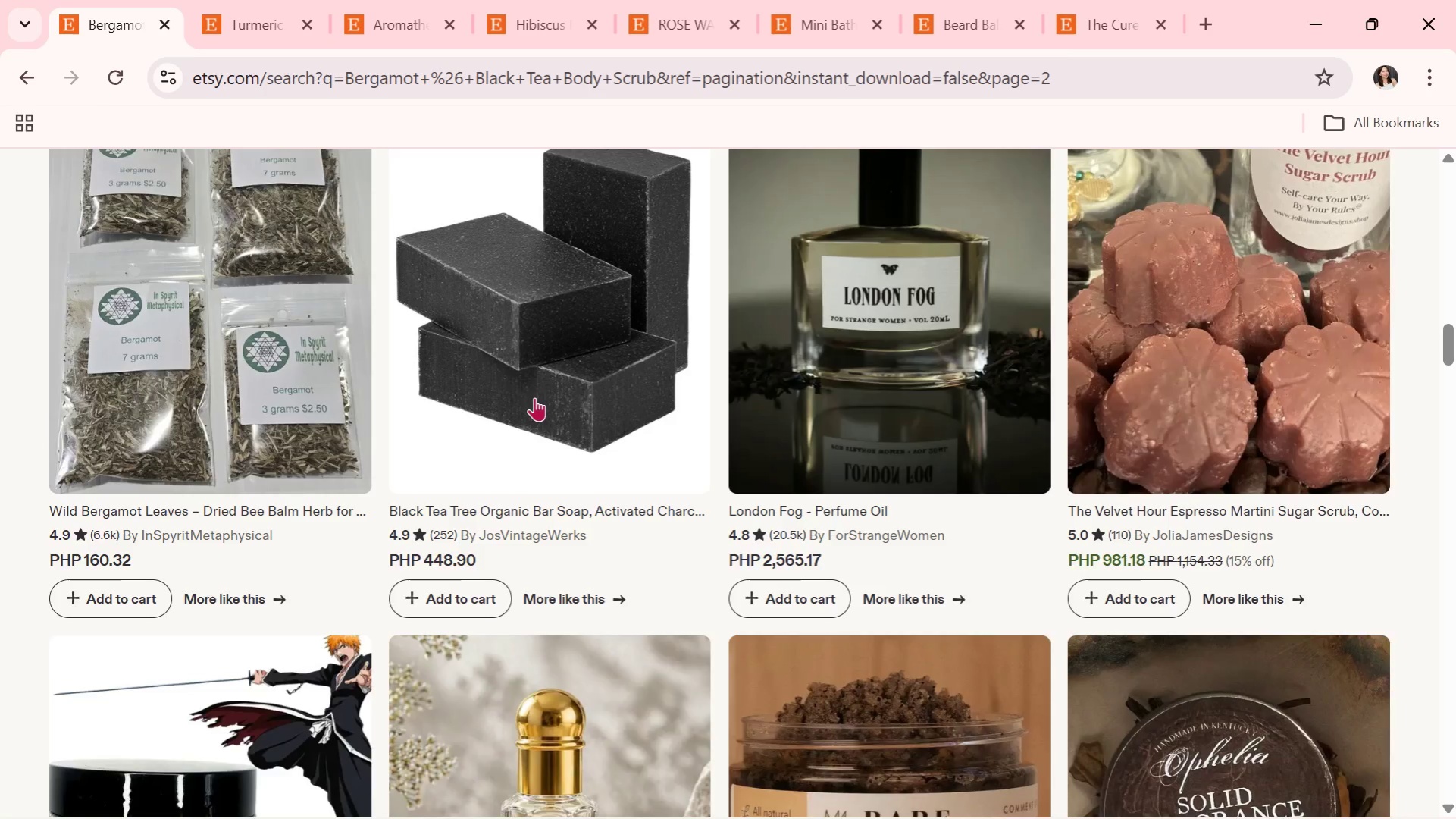 
scroll: coordinate [584, 277], scroll_direction: up, amount: 24.0
 